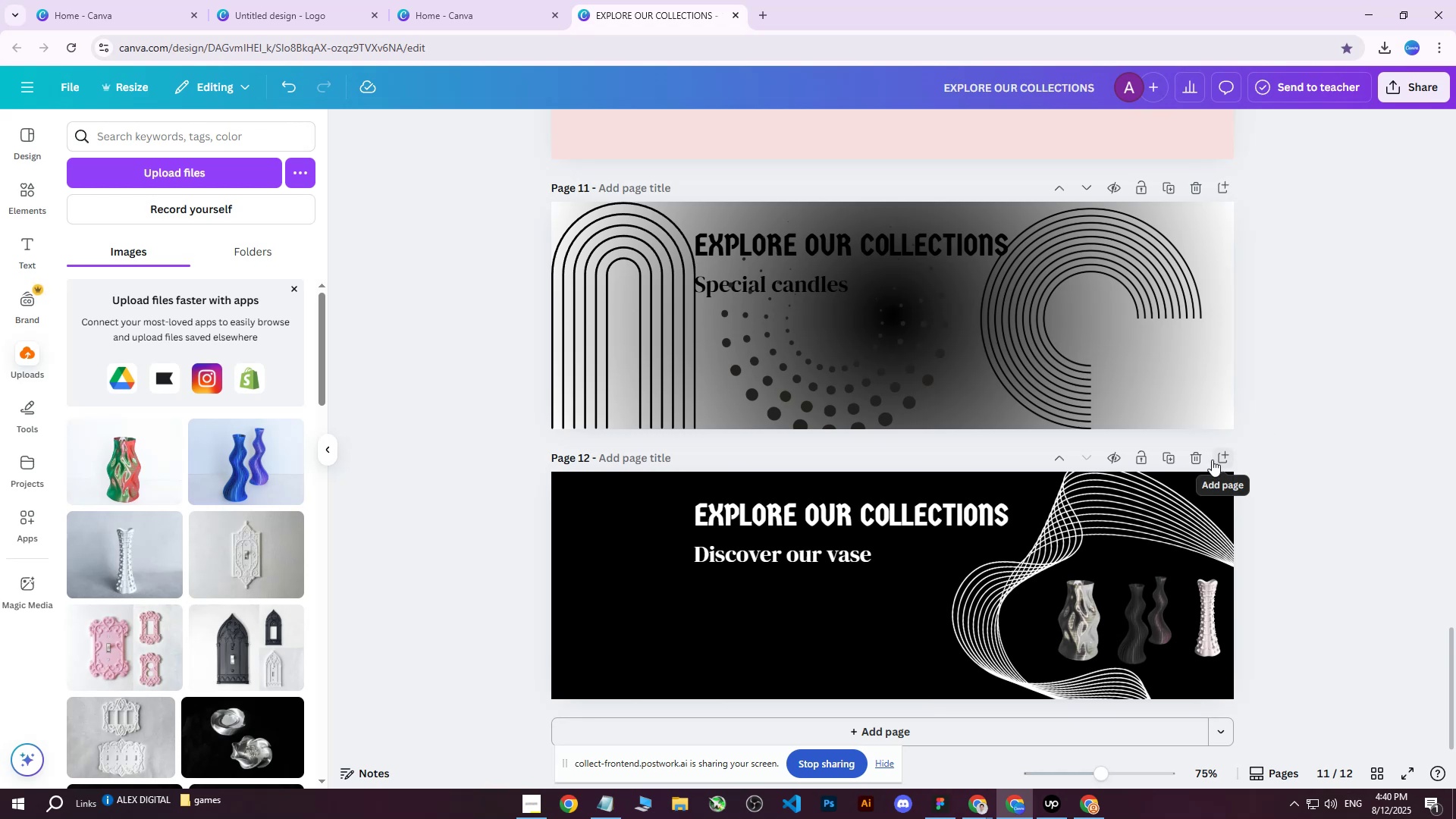 
left_click([1075, 612])
 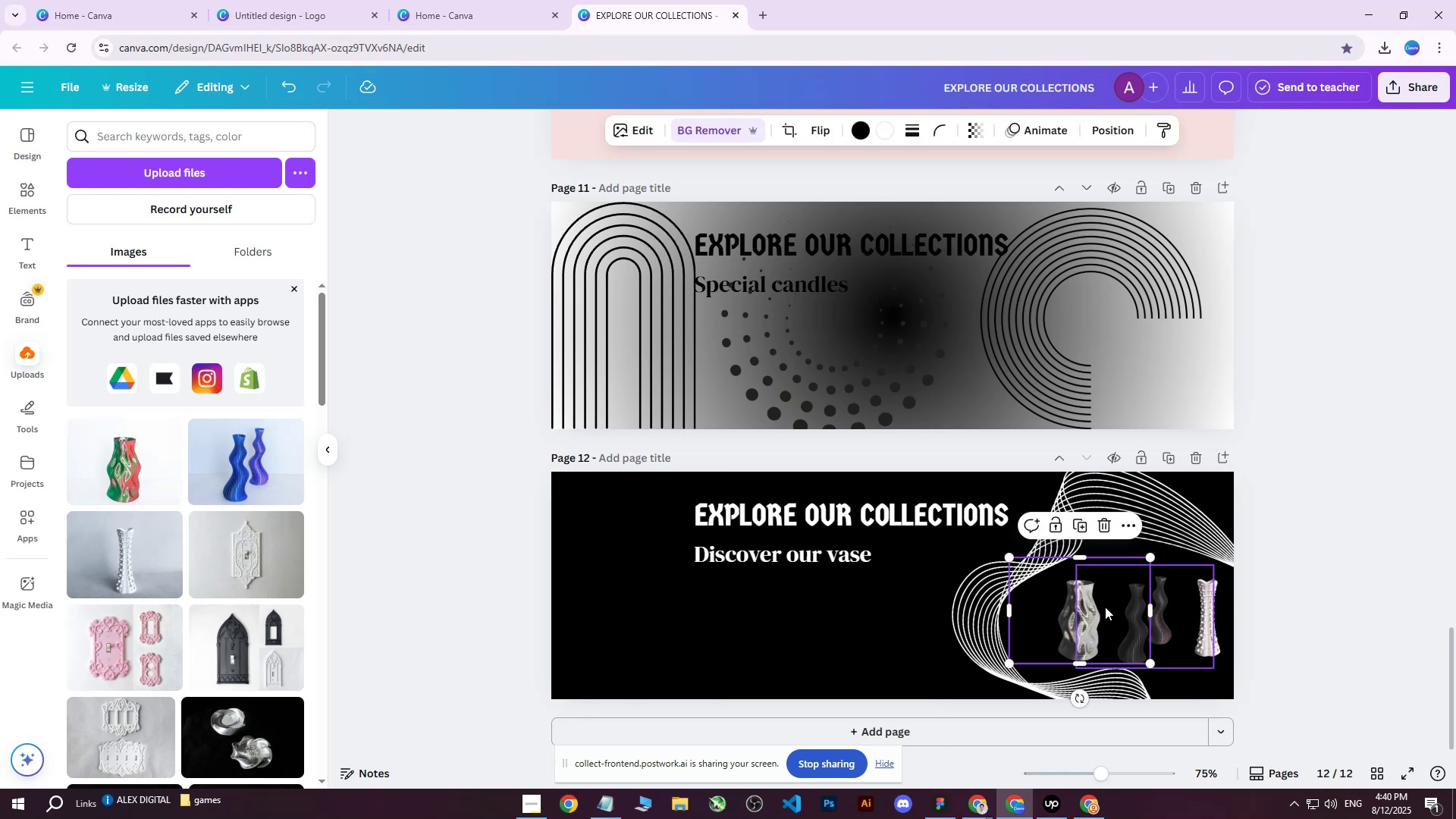 
hold_key(key=ShiftLeft, duration=1.46)
left_click([1130, 612])
 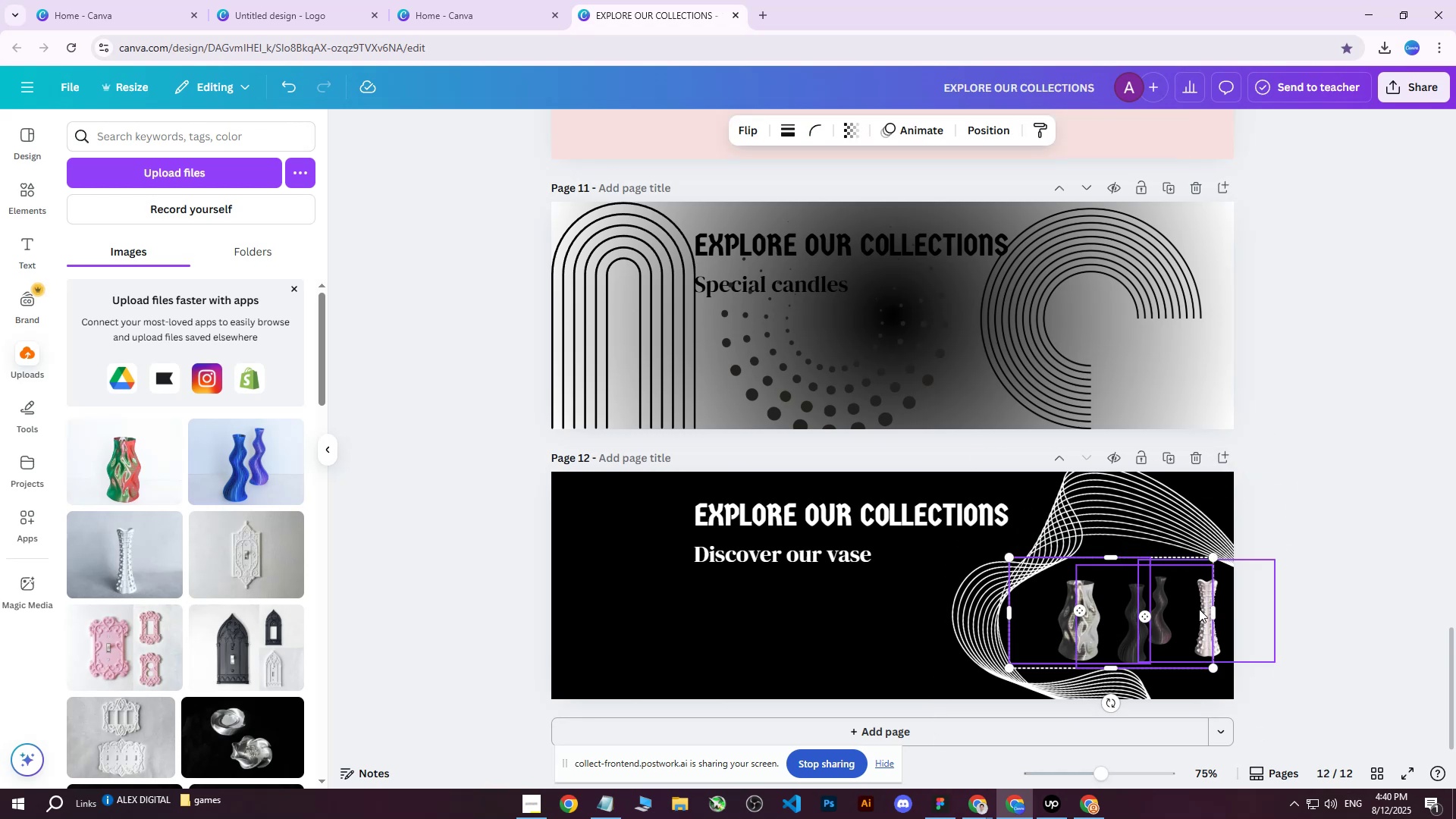 
left_click([1199, 609])
 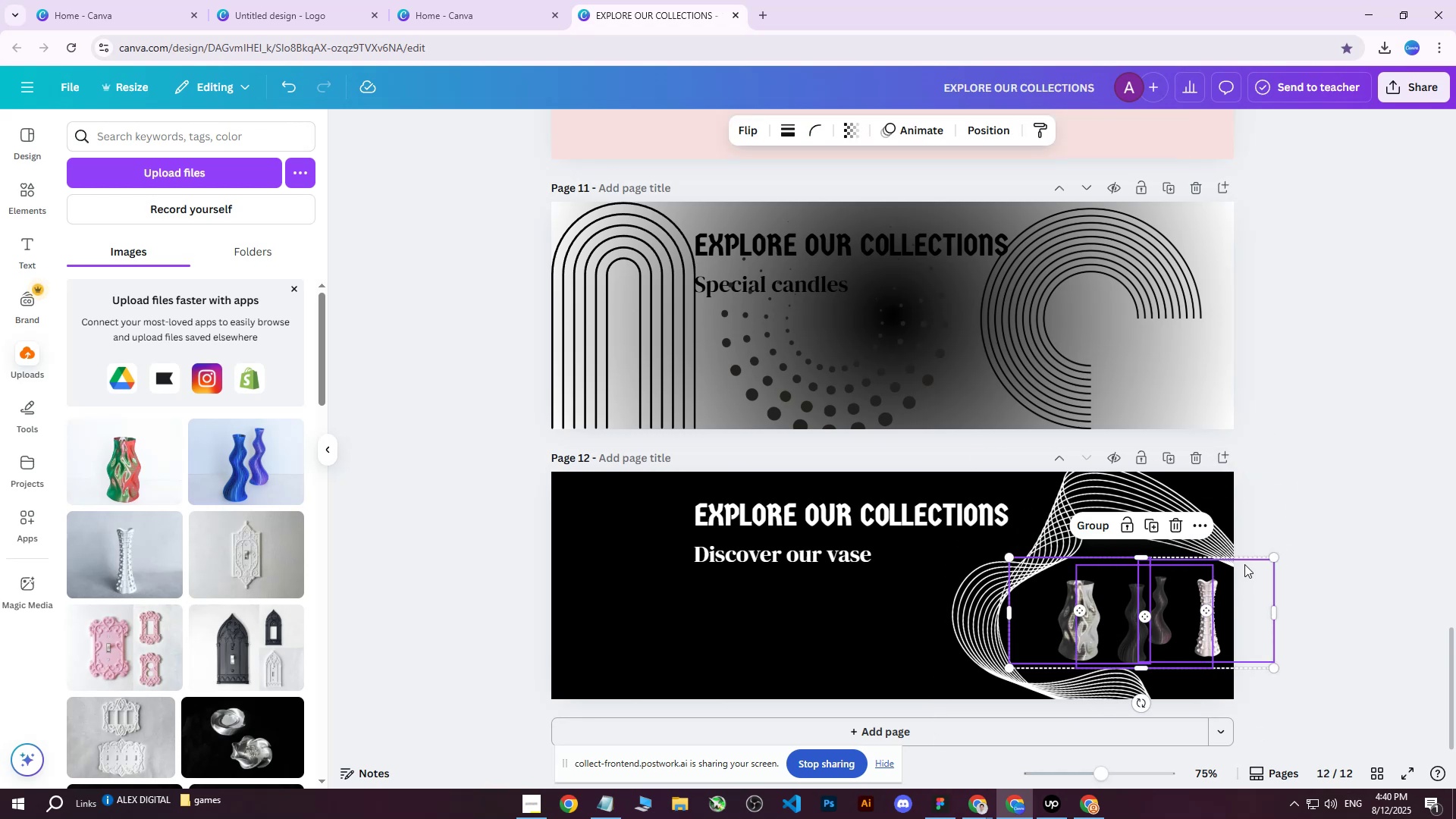 
hold_key(key=ArrowLeft, duration=1.53)
 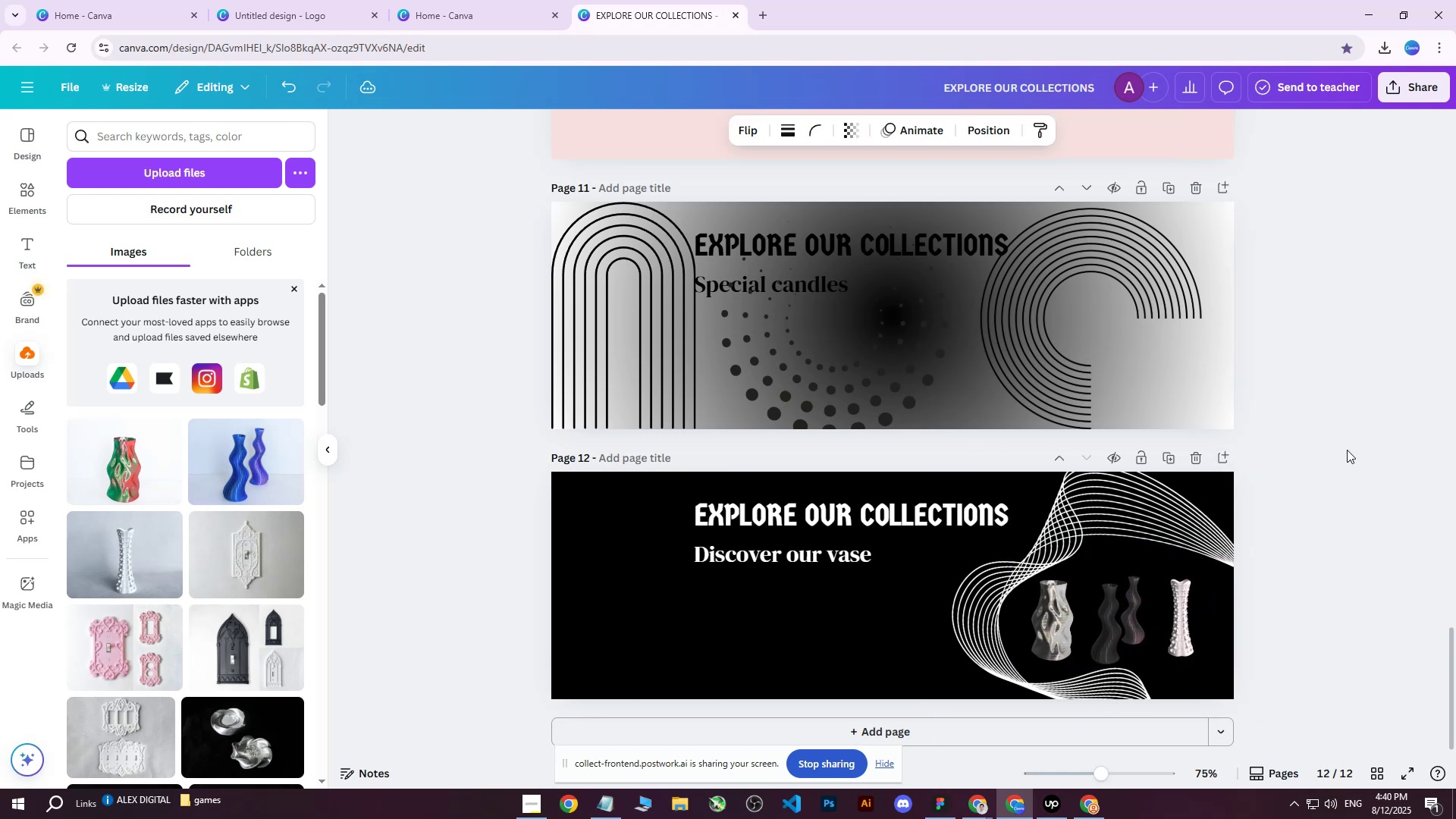 
hold_key(key=ArrowLeft, duration=0.47)
 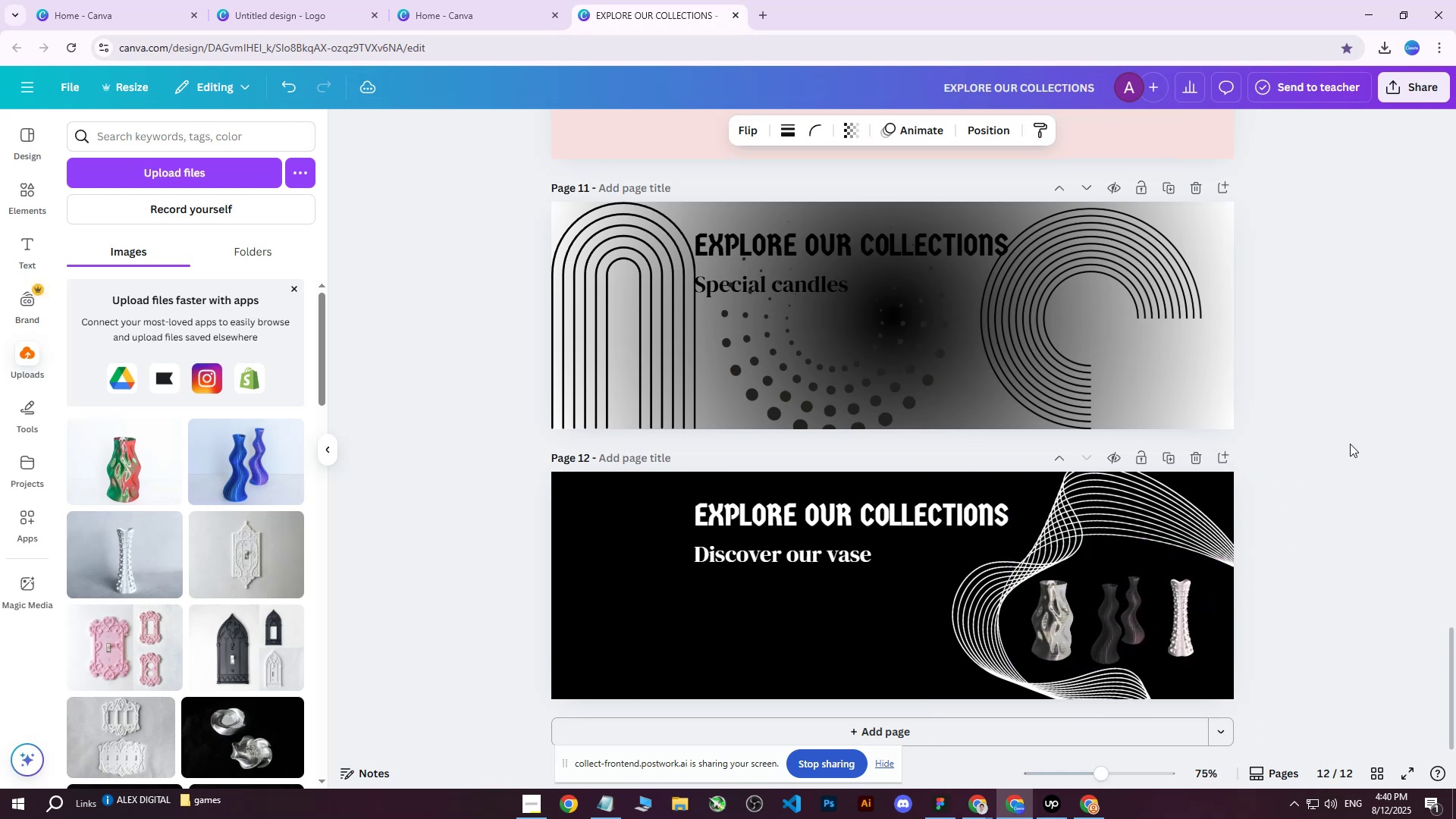 
left_click([1350, 444])
 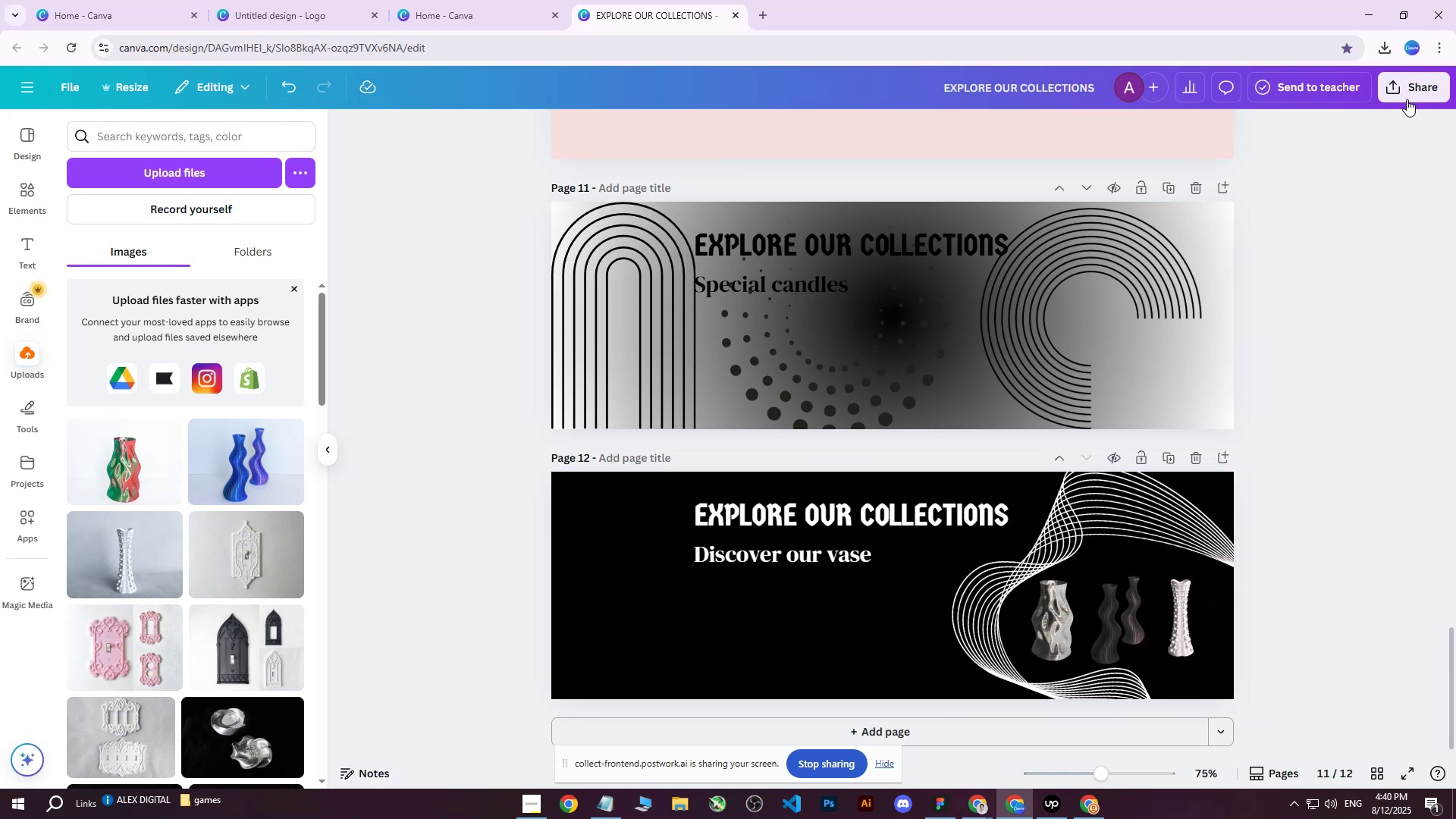 
left_click([1426, 96])
 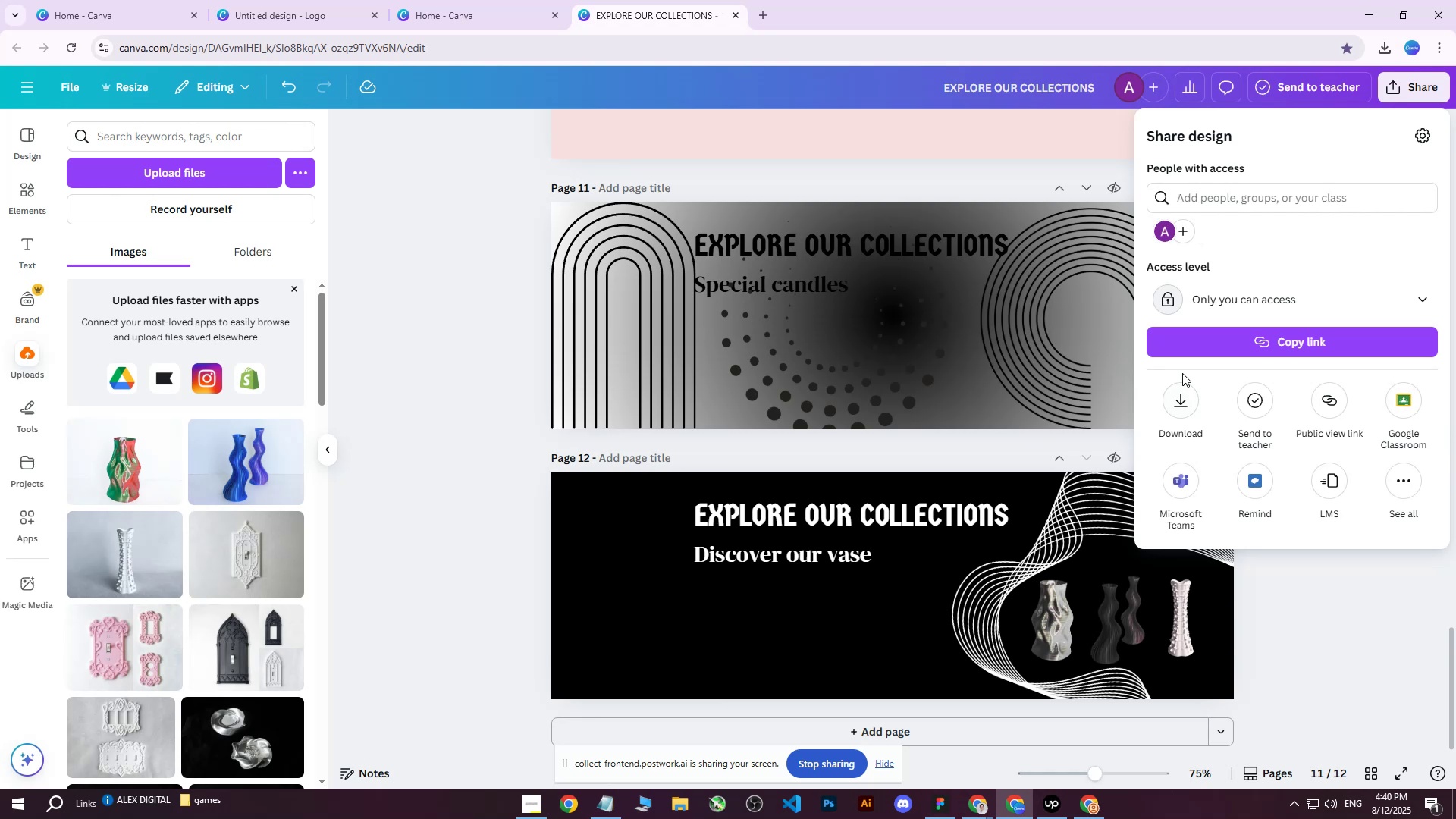 
double_click([1174, 398])
 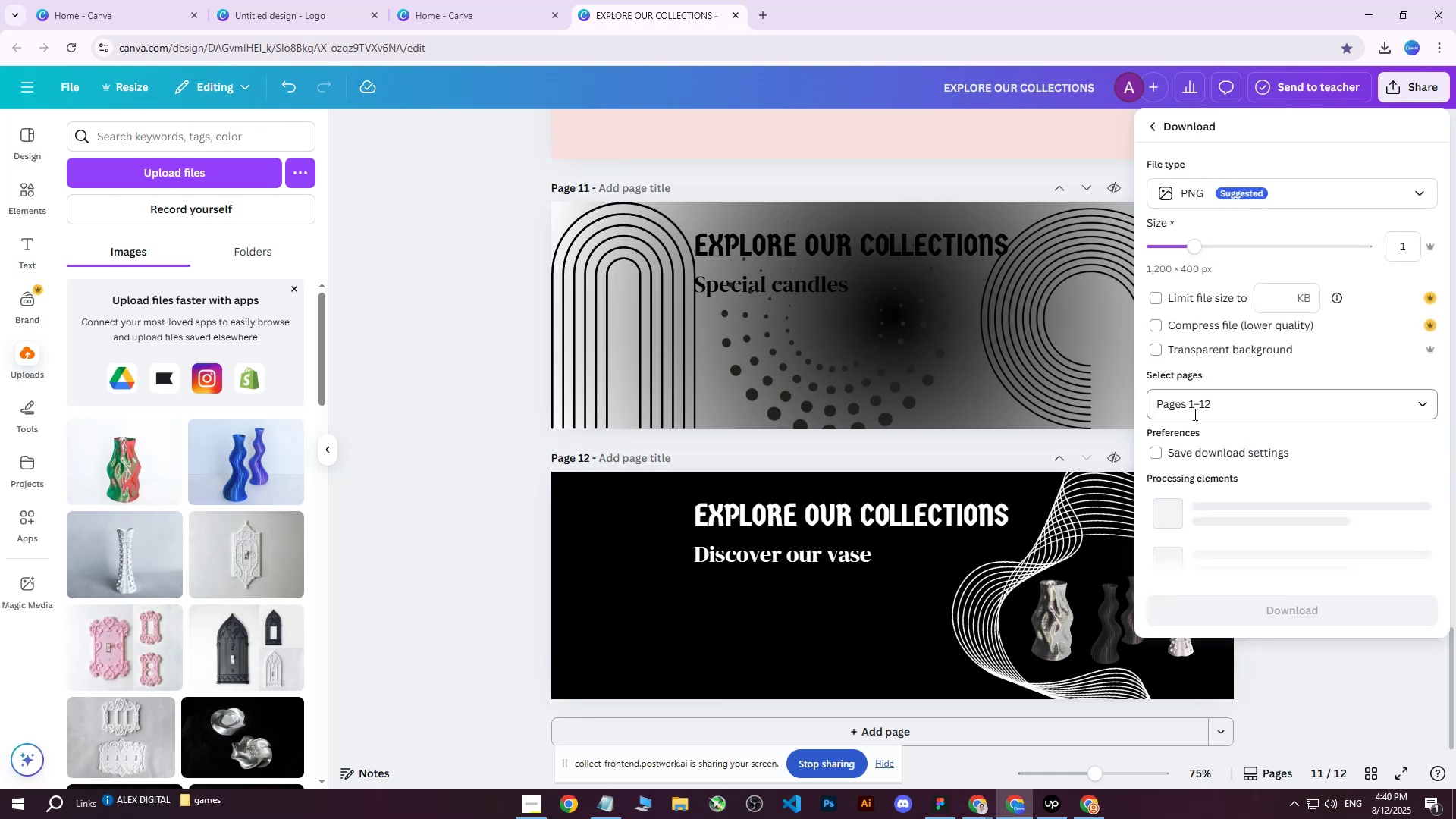 
triple_click([1194, 414])
 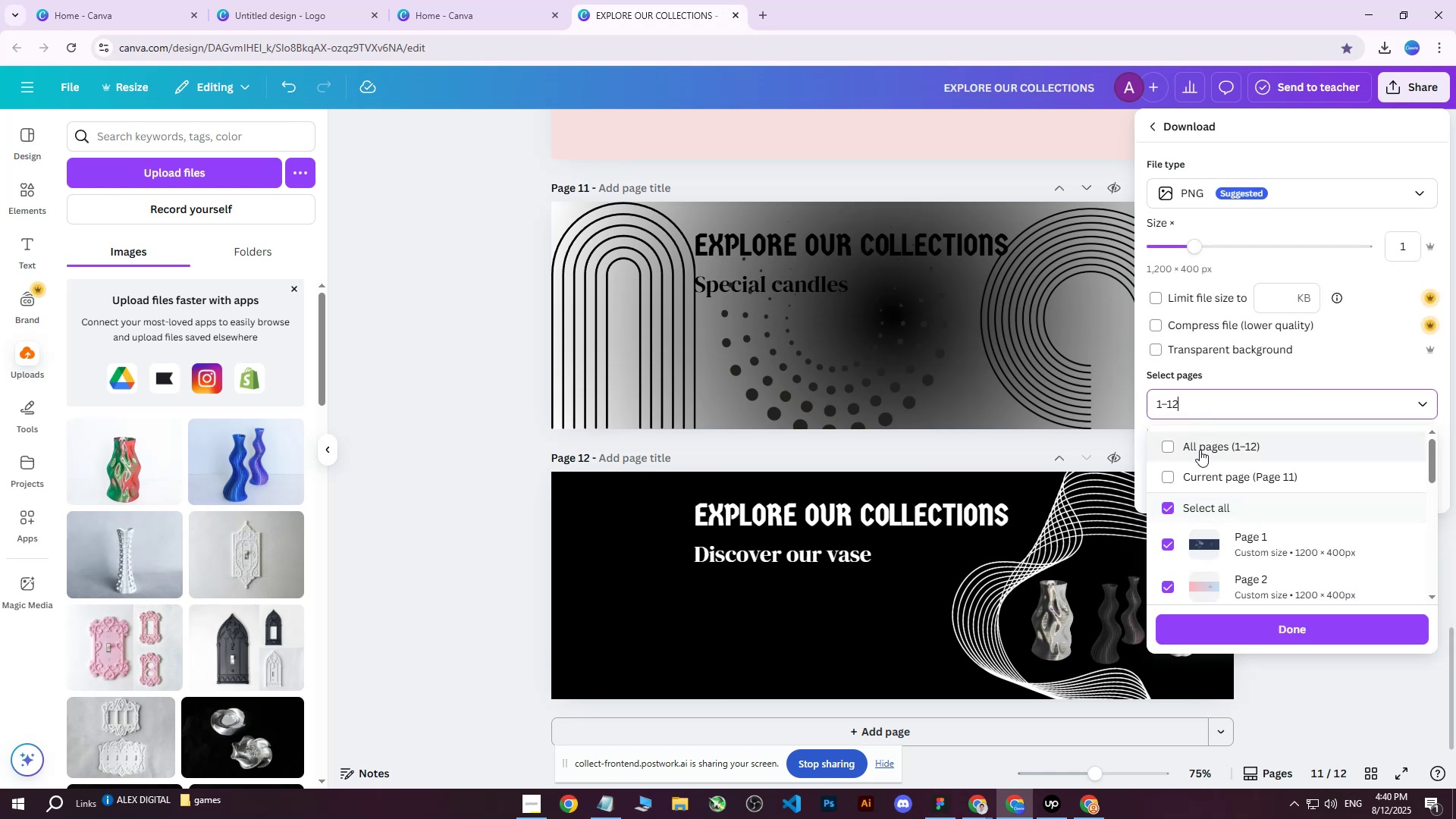 
triple_click([1200, 450])
 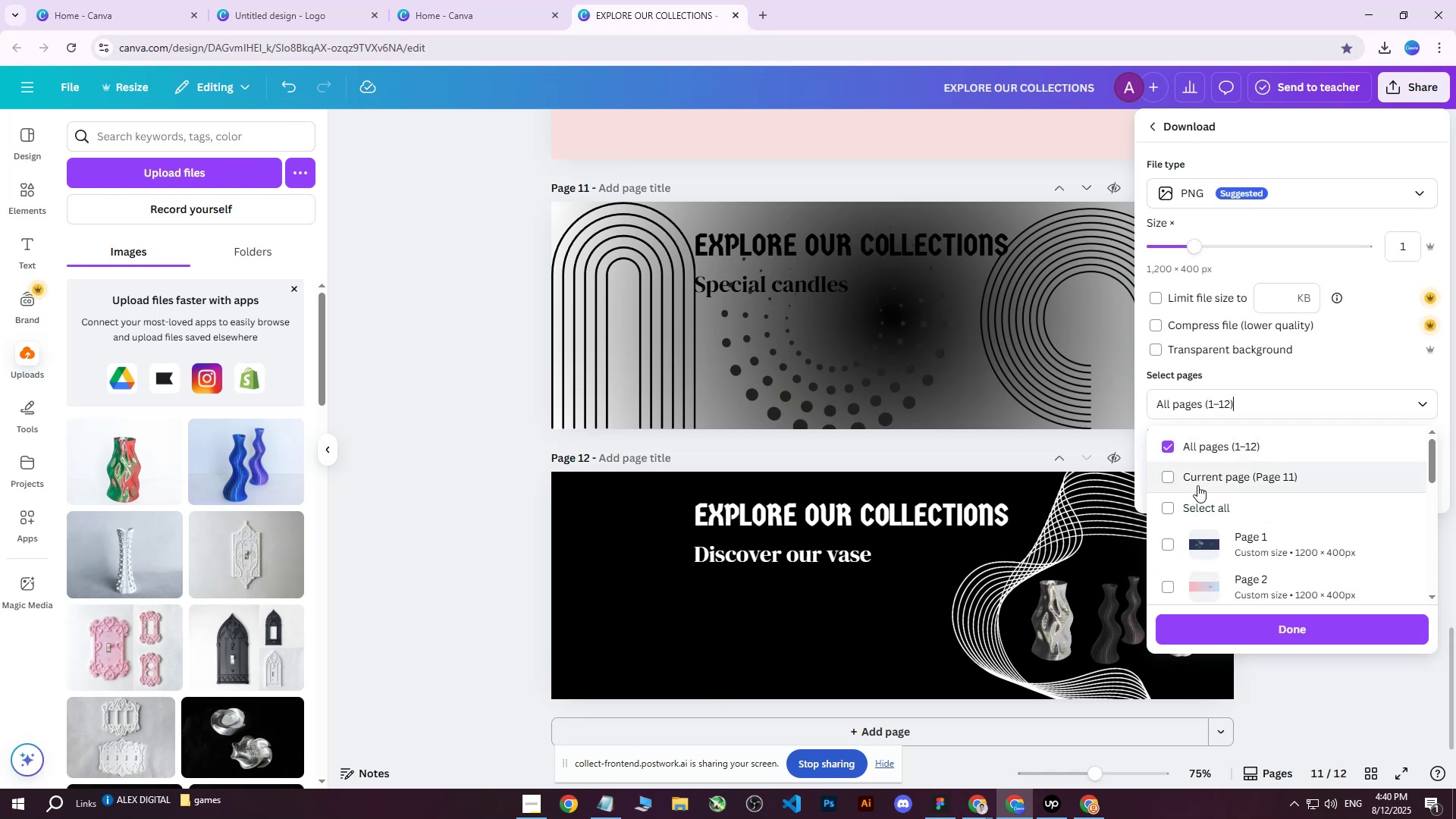 
triple_click([1197, 485])
 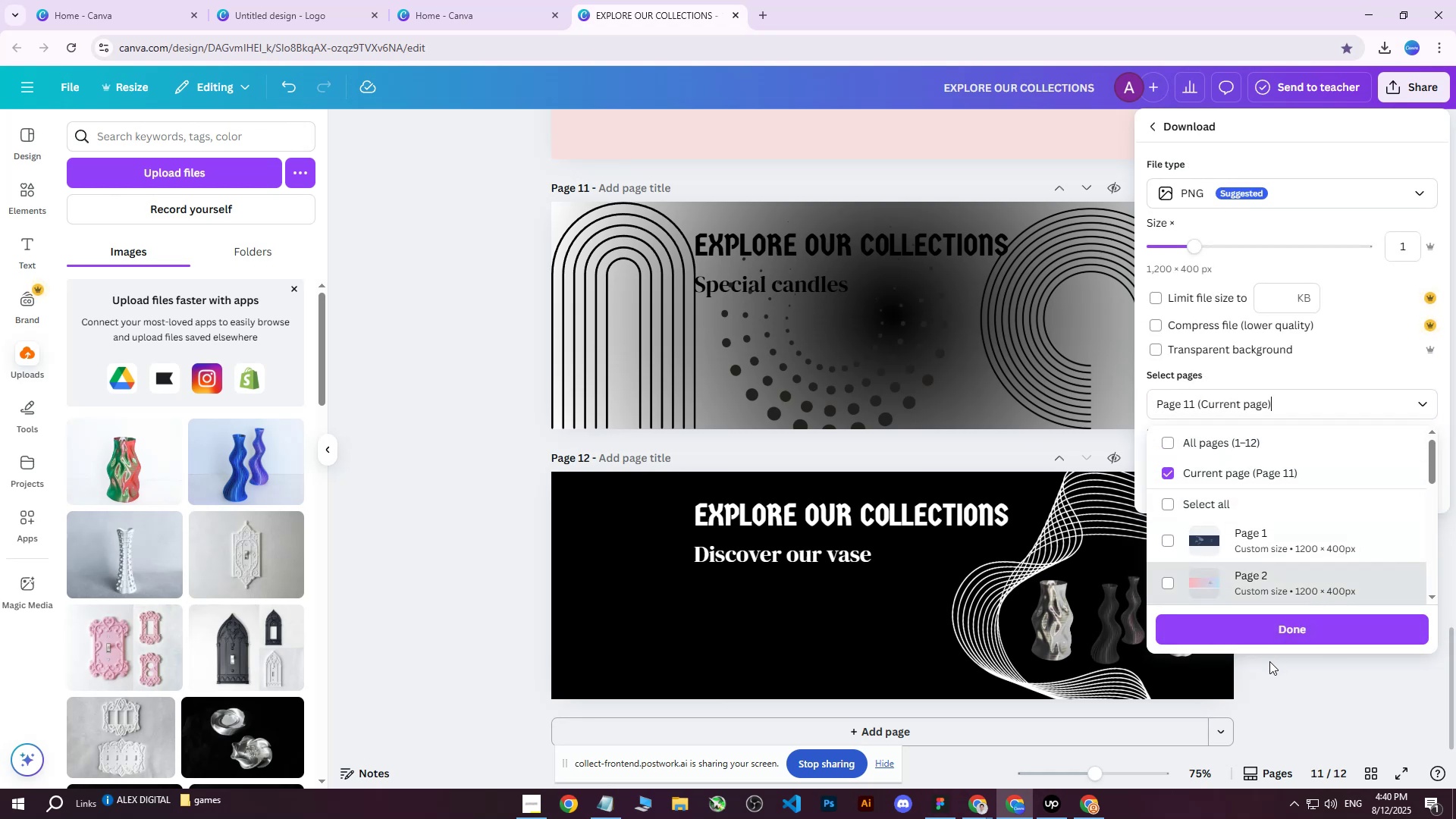 
left_click([1266, 636])
 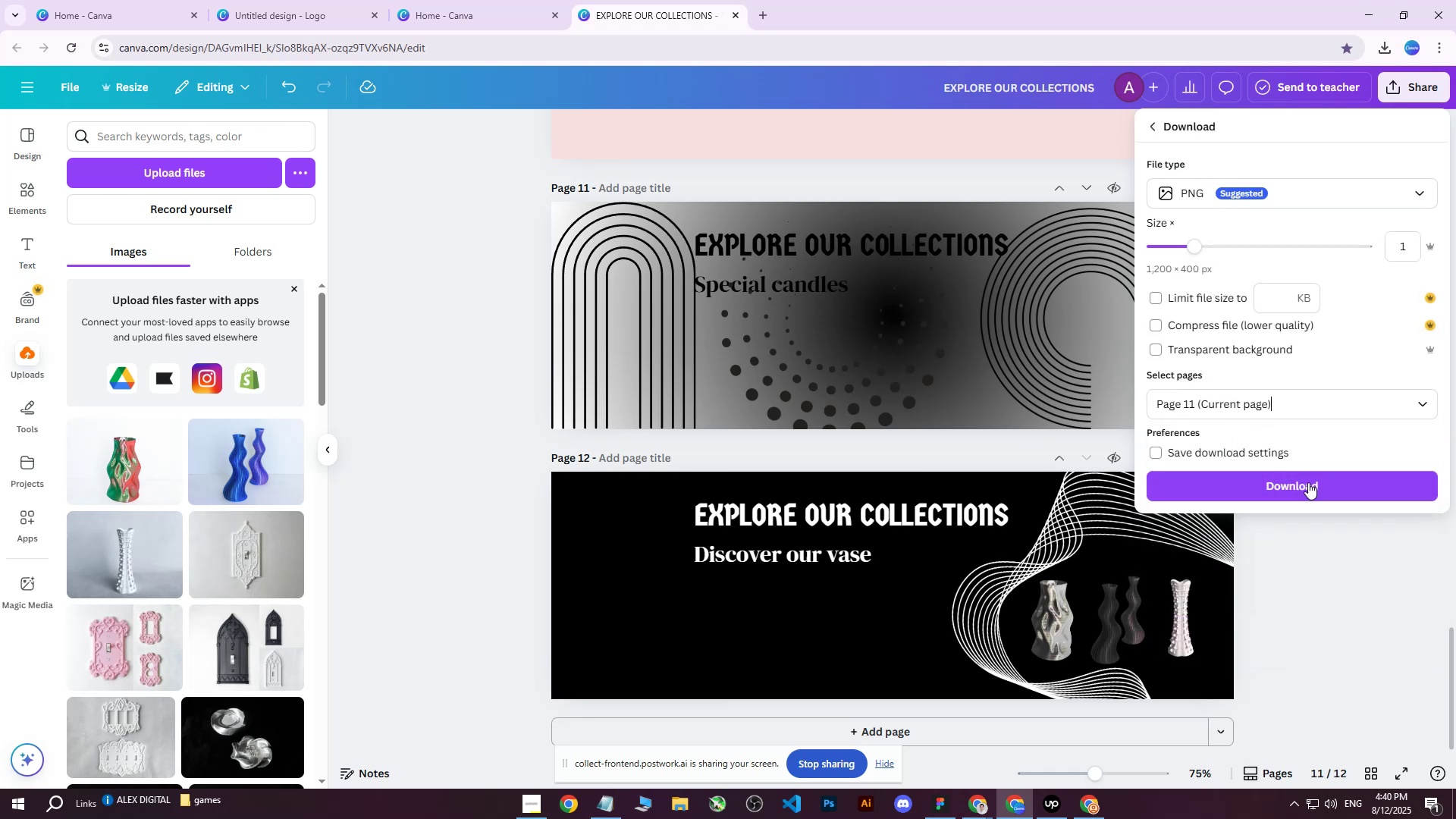 
double_click([1309, 473])
 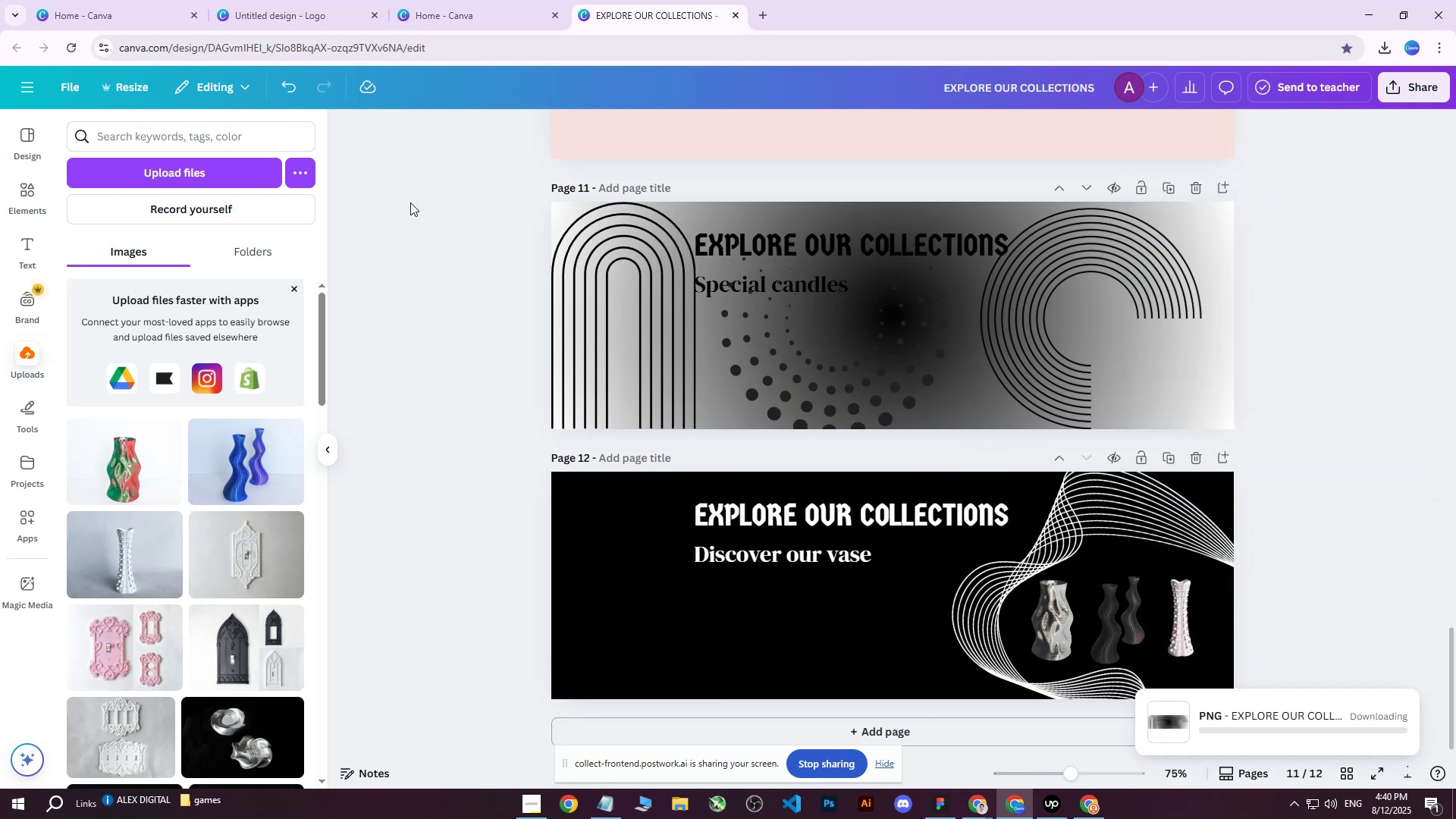 
left_click([280, 0])
 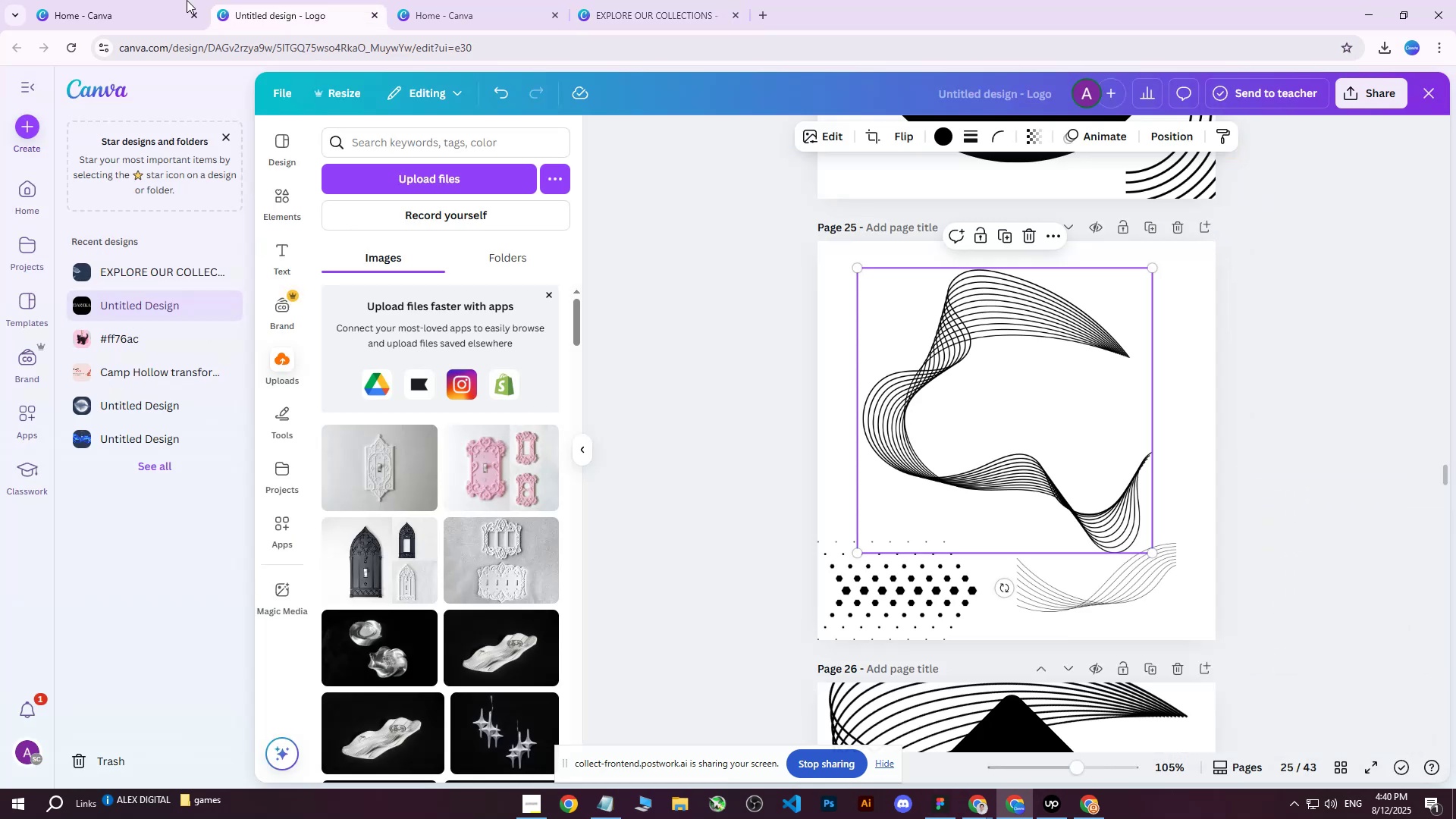 
left_click([153, 0])
 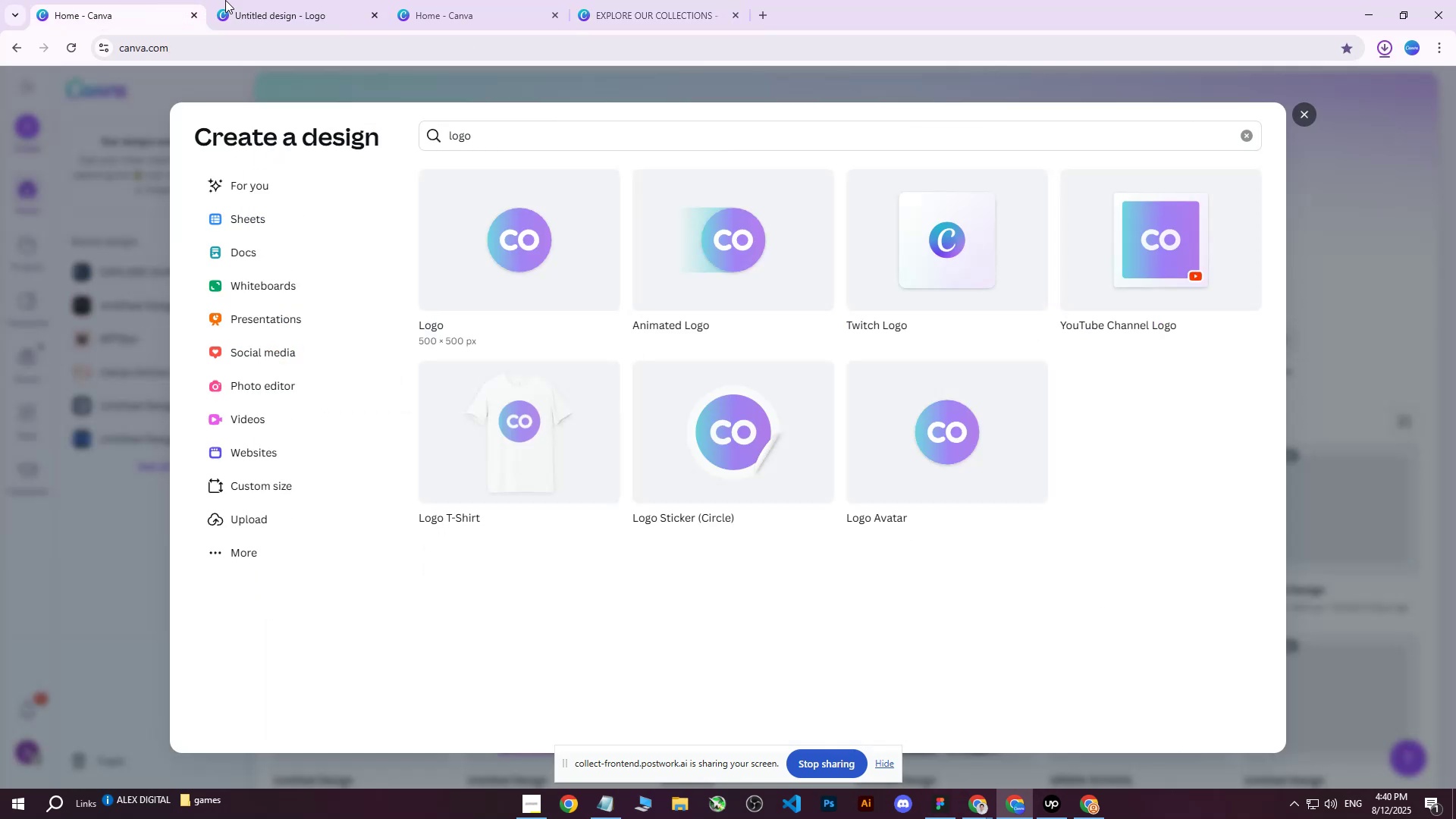 
left_click([296, 0])
 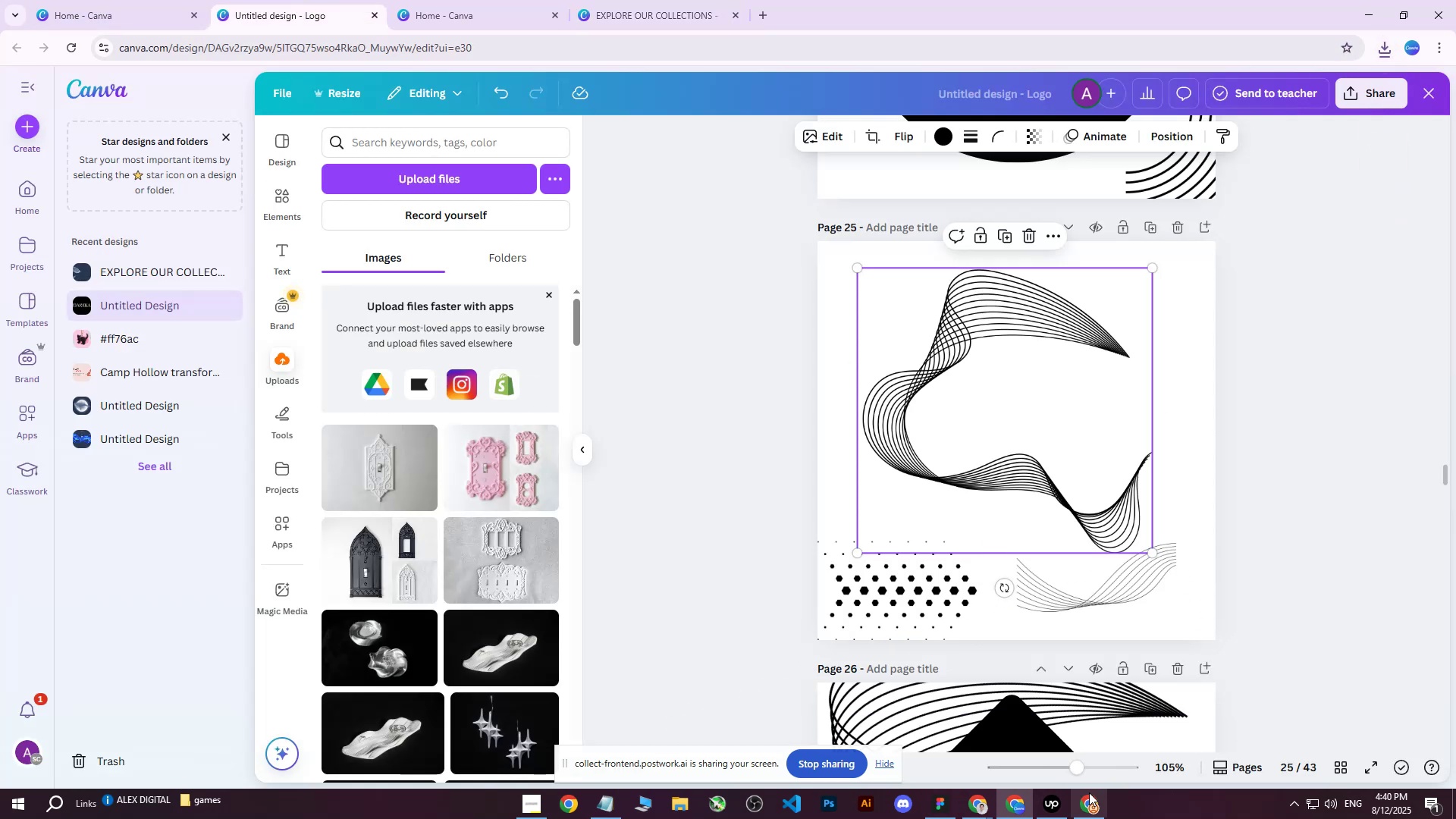 
left_click([1085, 807])
 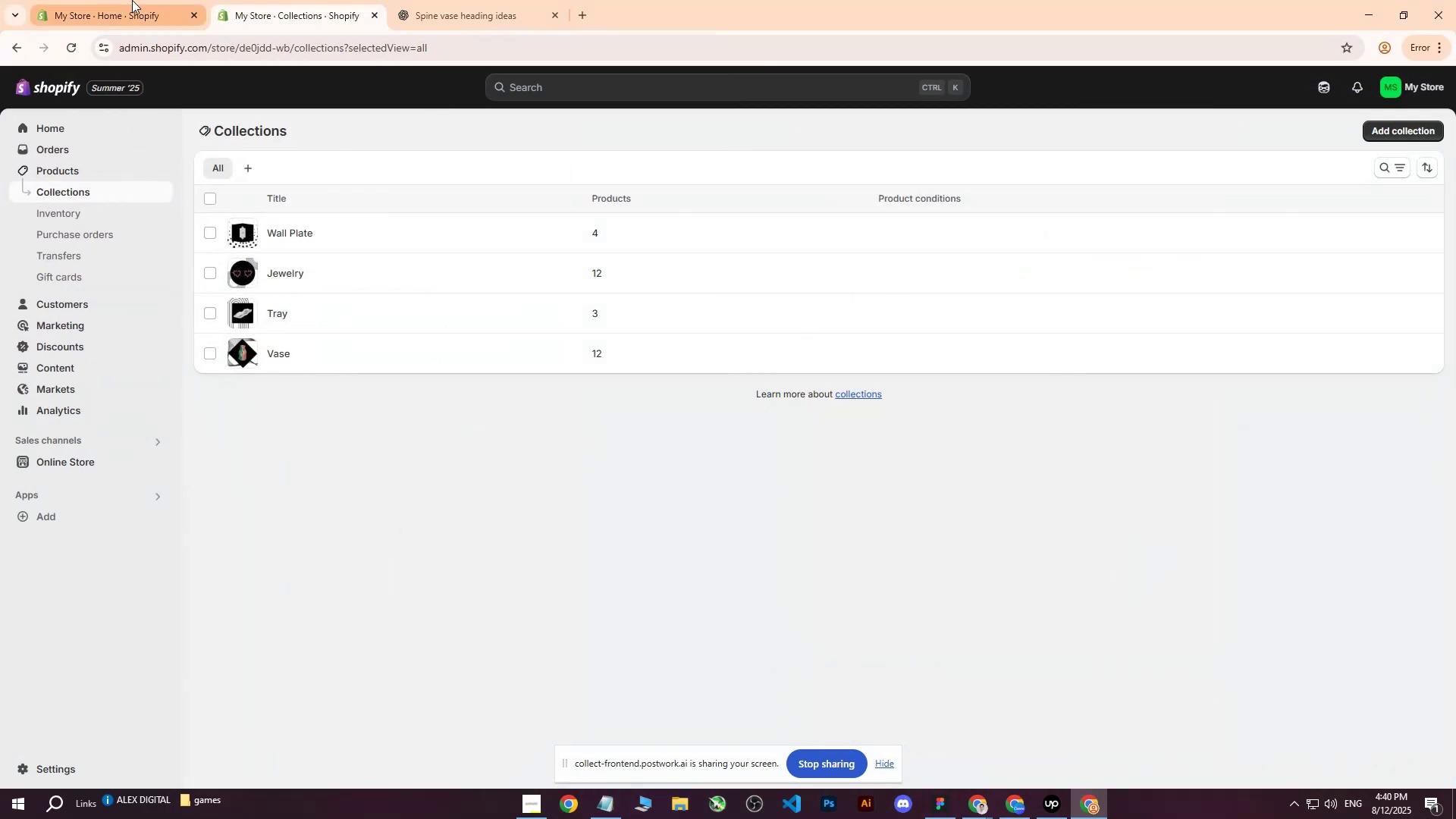 
left_click([132, 0])
 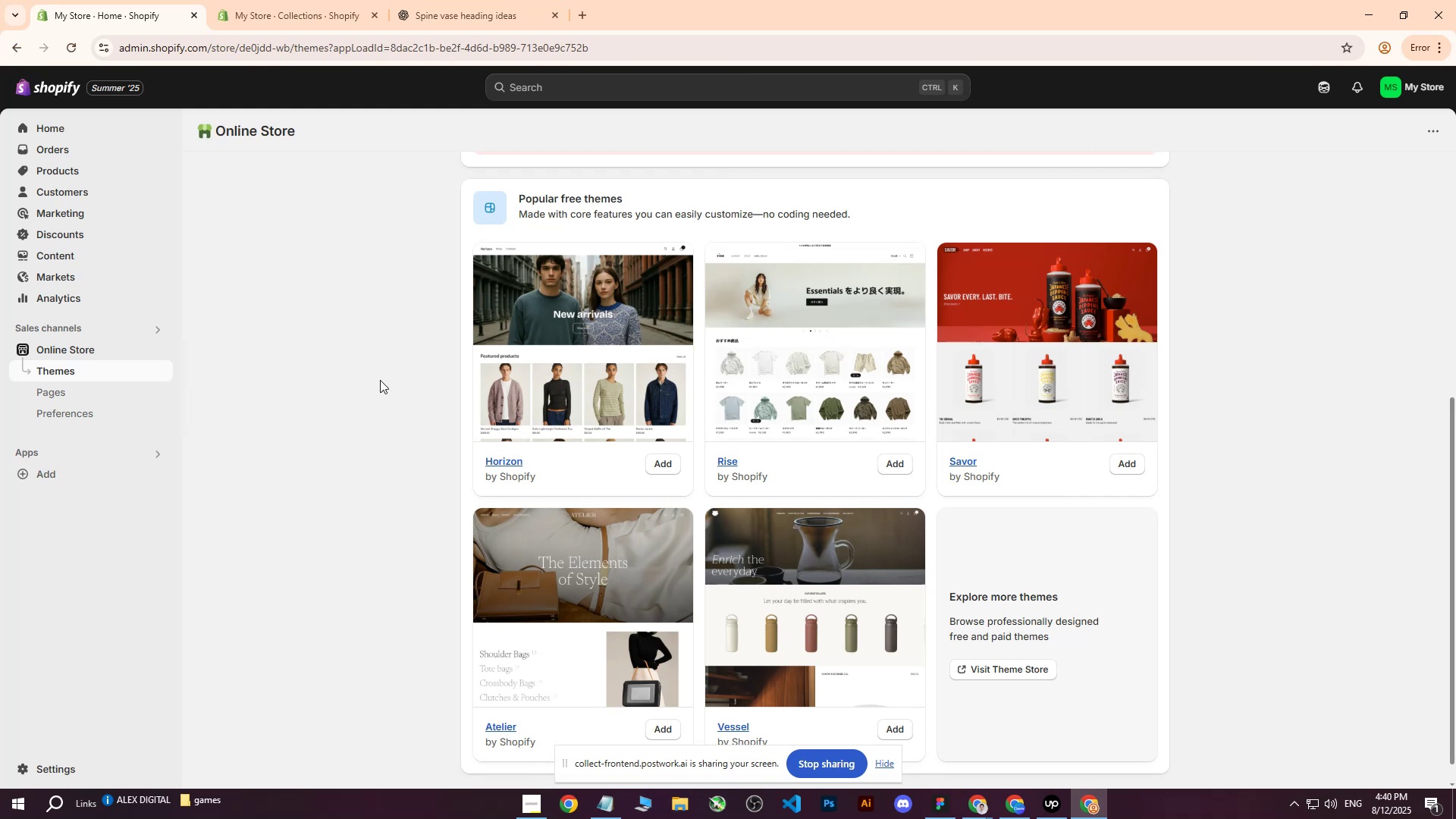 
left_click([73, 347])
 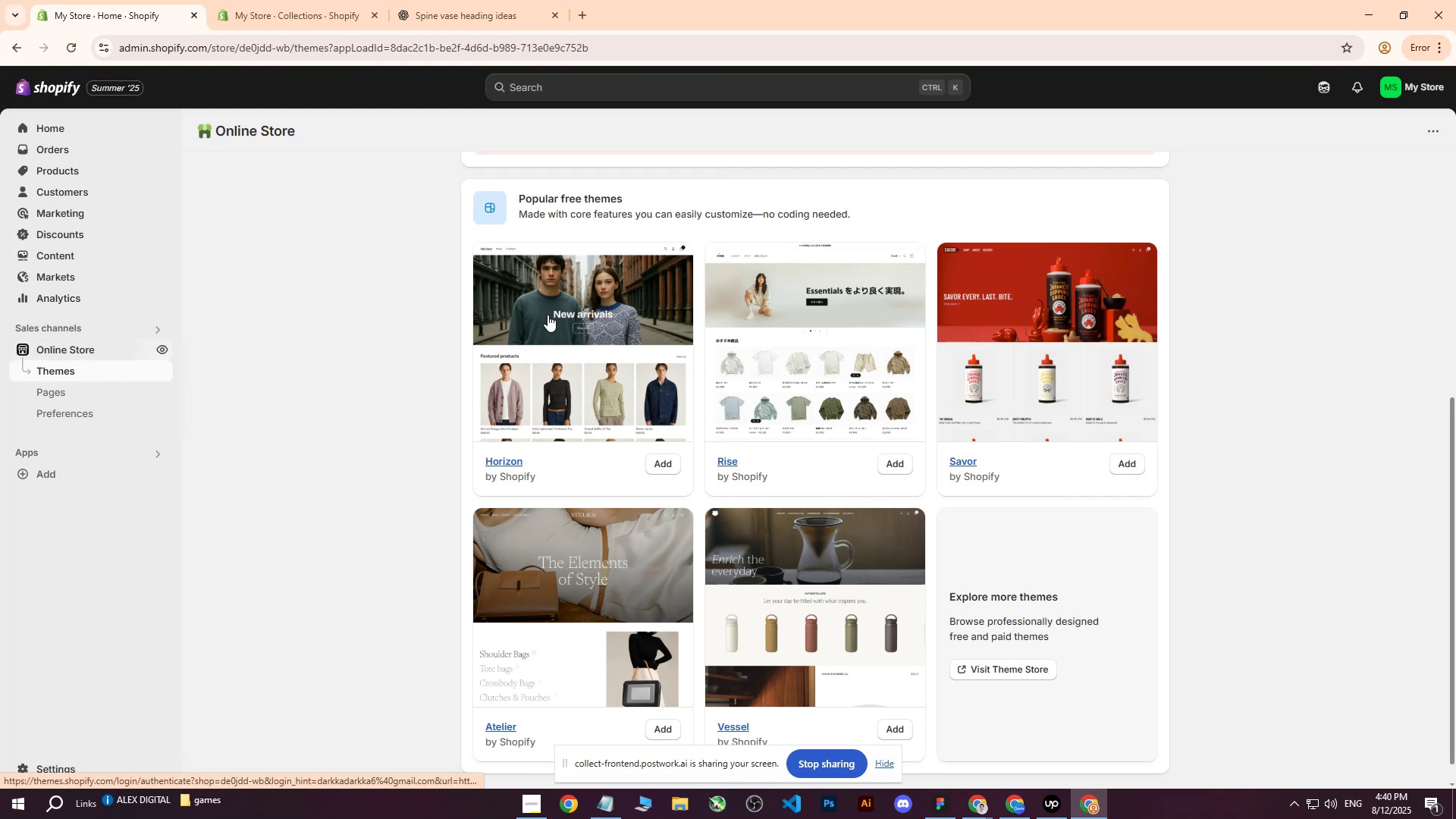 
left_click([347, 17])
 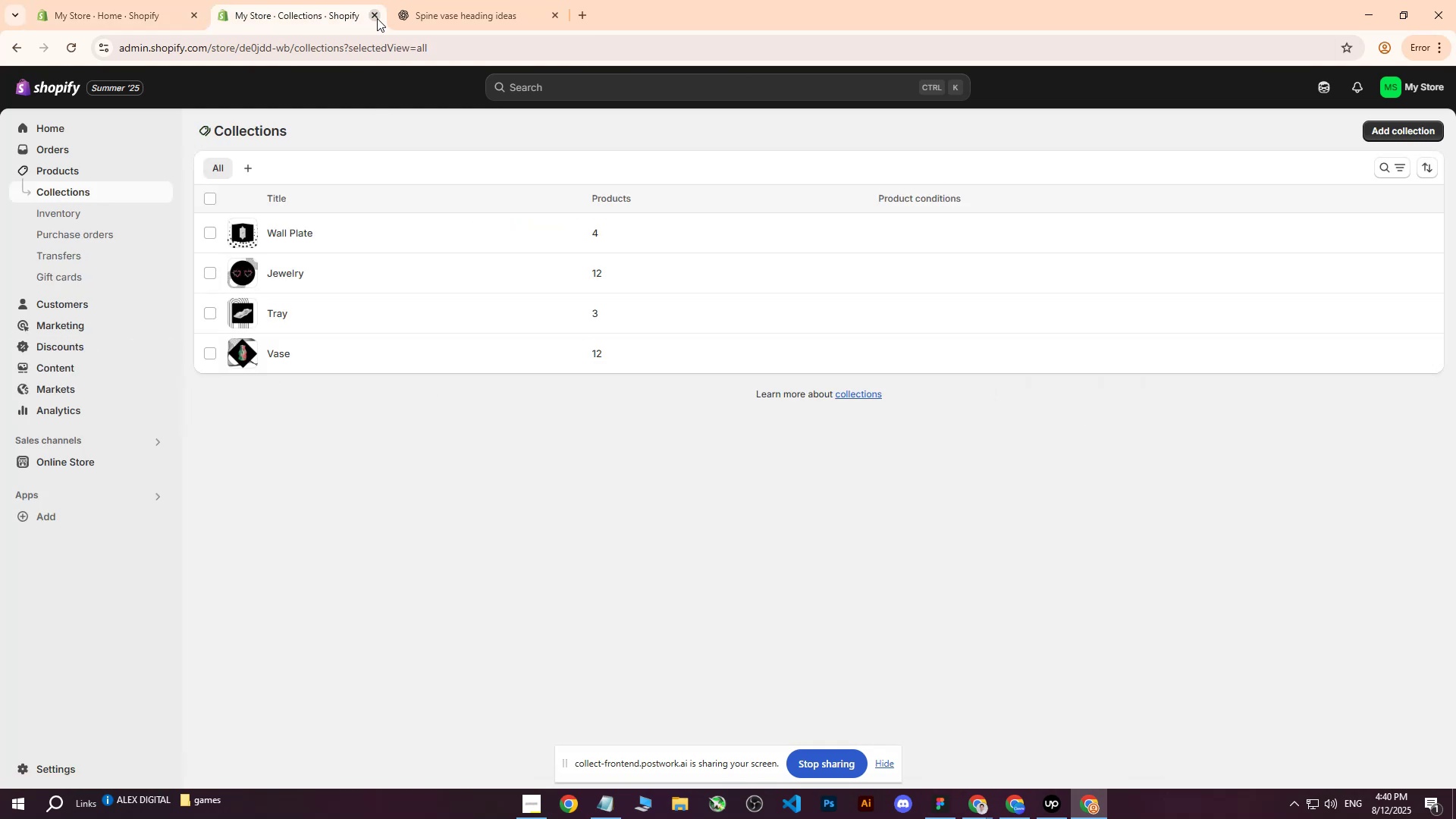 
left_click([376, 18])
 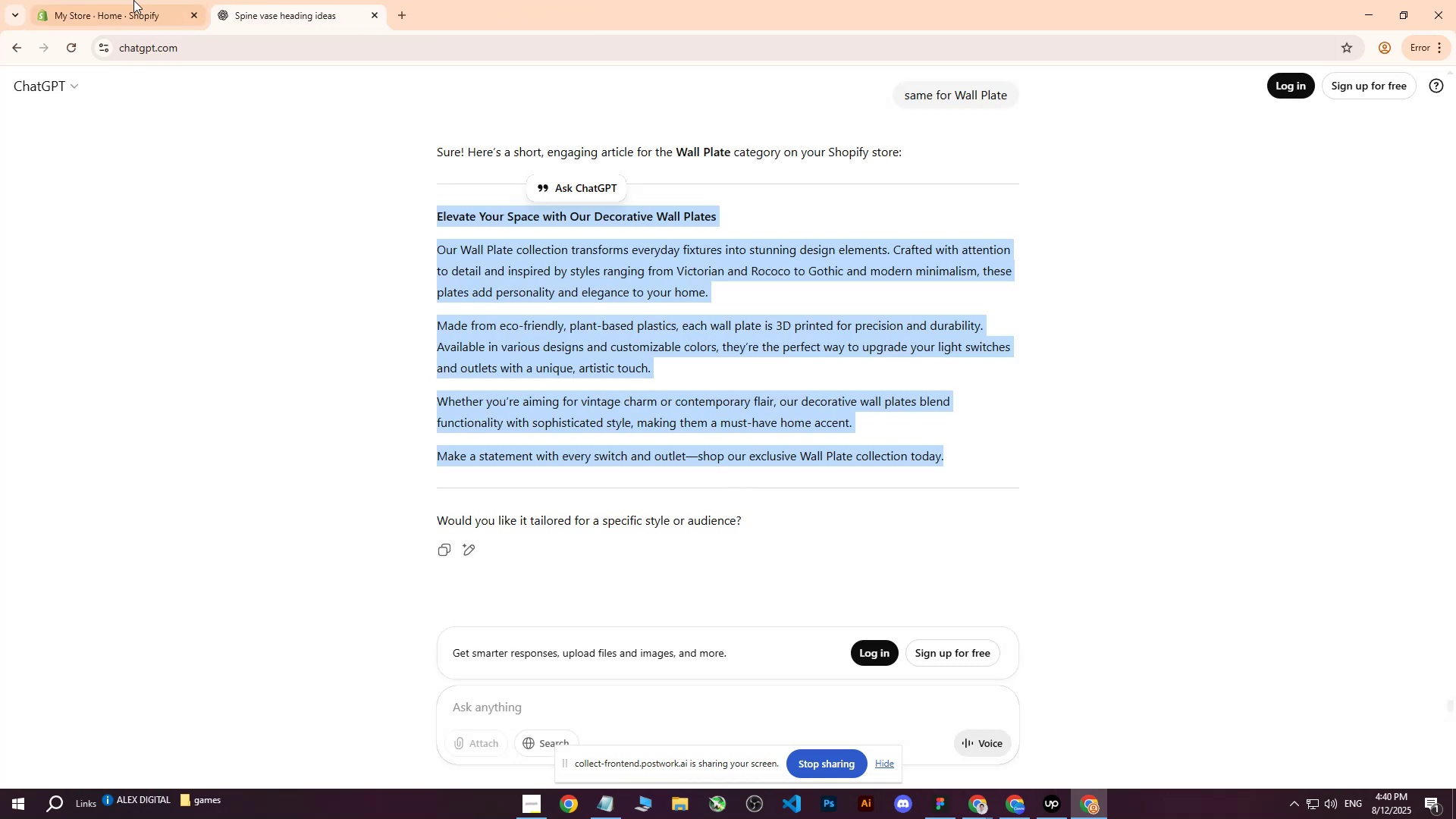 
double_click([131, 0])
 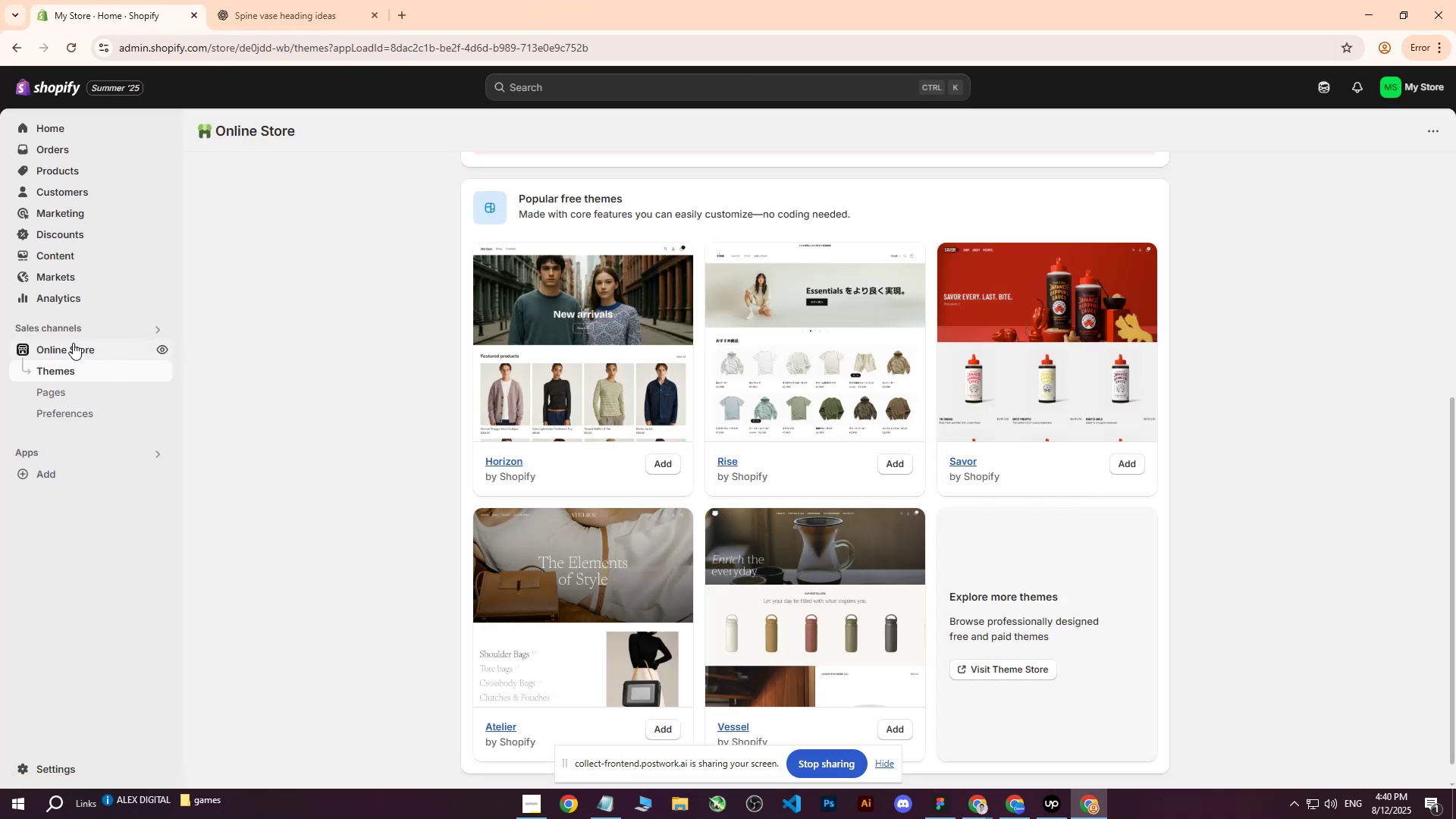 
left_click([73, 343])
 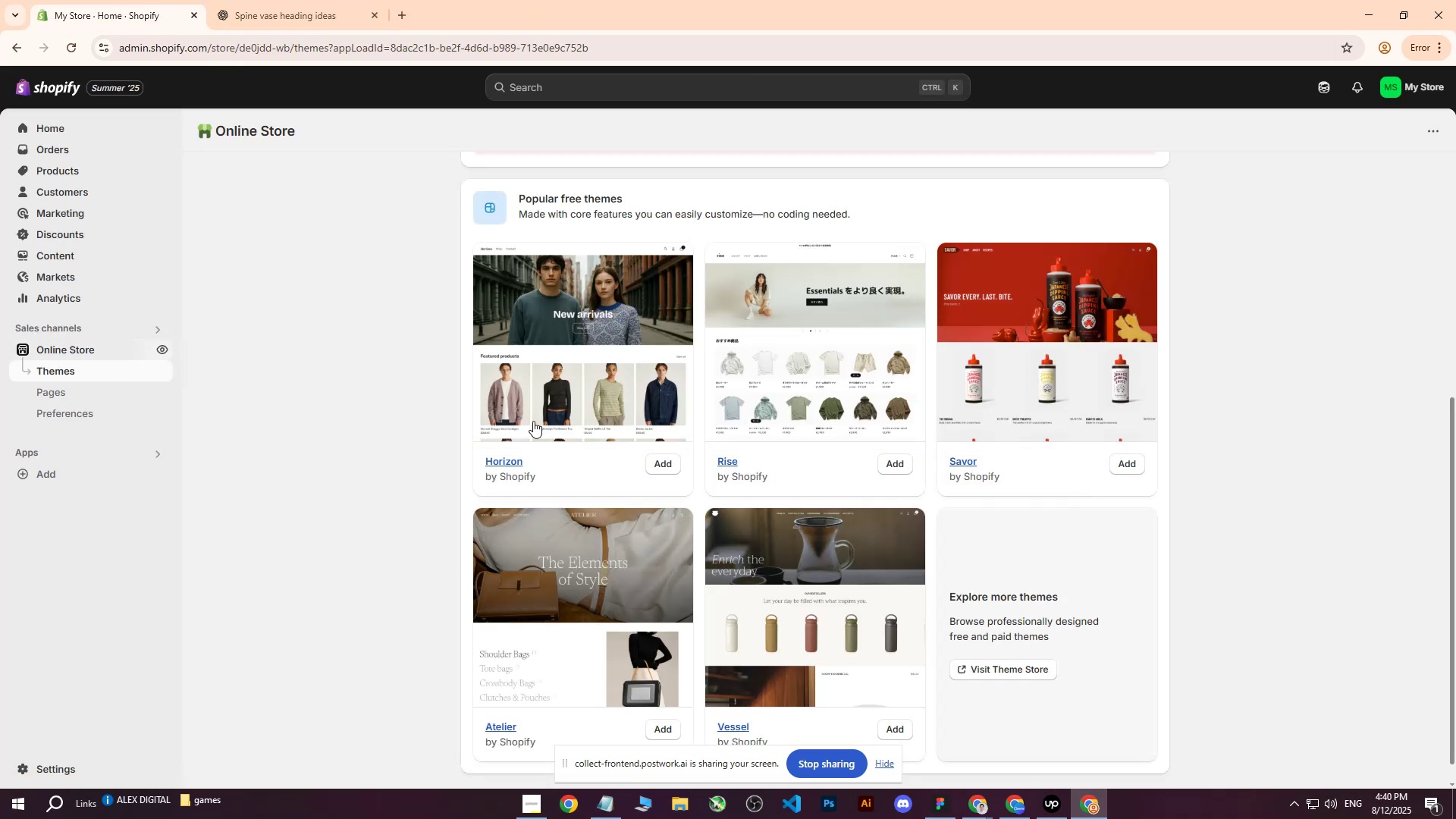 
scroll: coordinate [683, 502], scroll_direction: none, amount: 0.0
 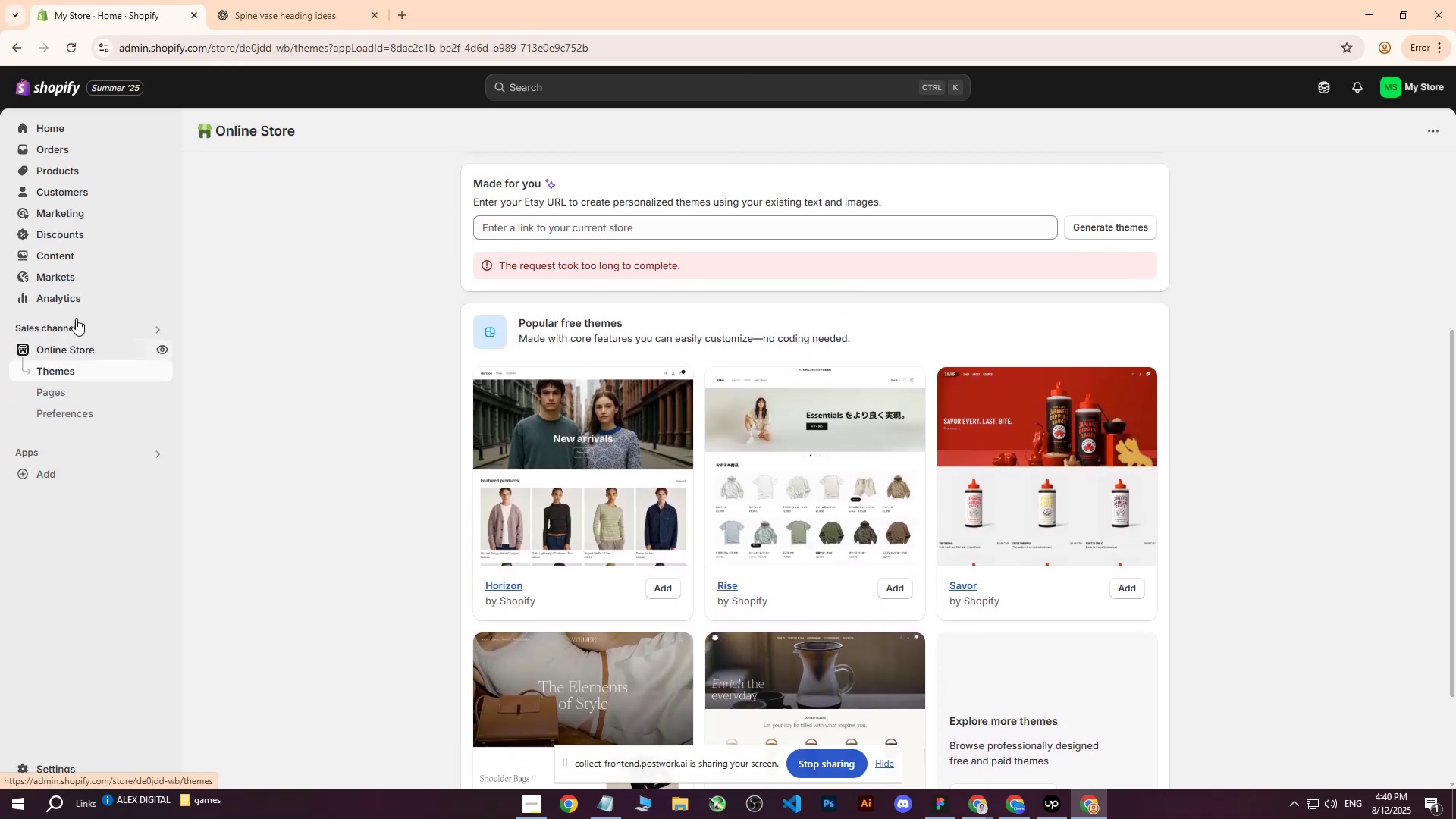 
left_click([74, 48])
 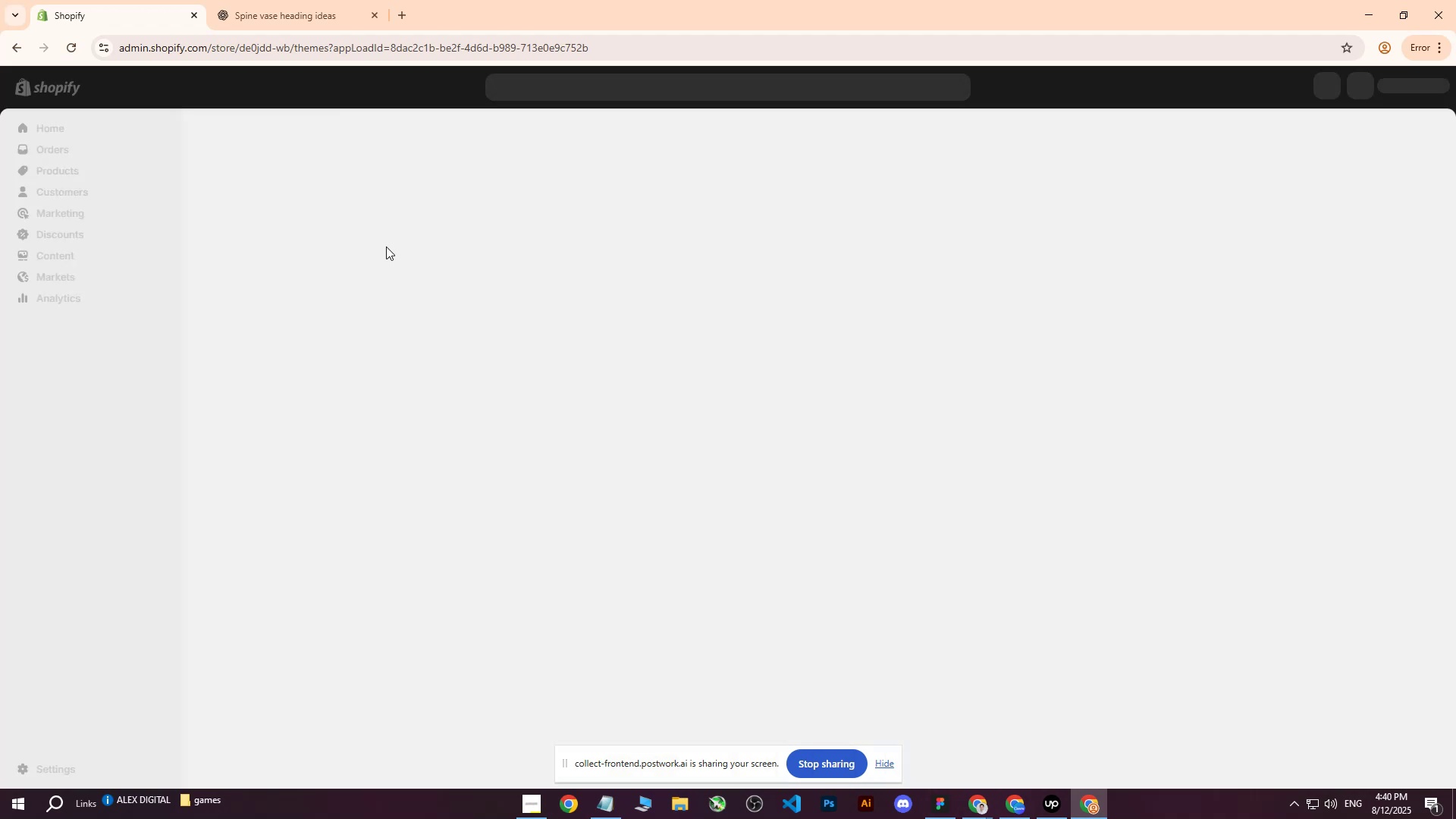 
mouse_move([546, 354])
 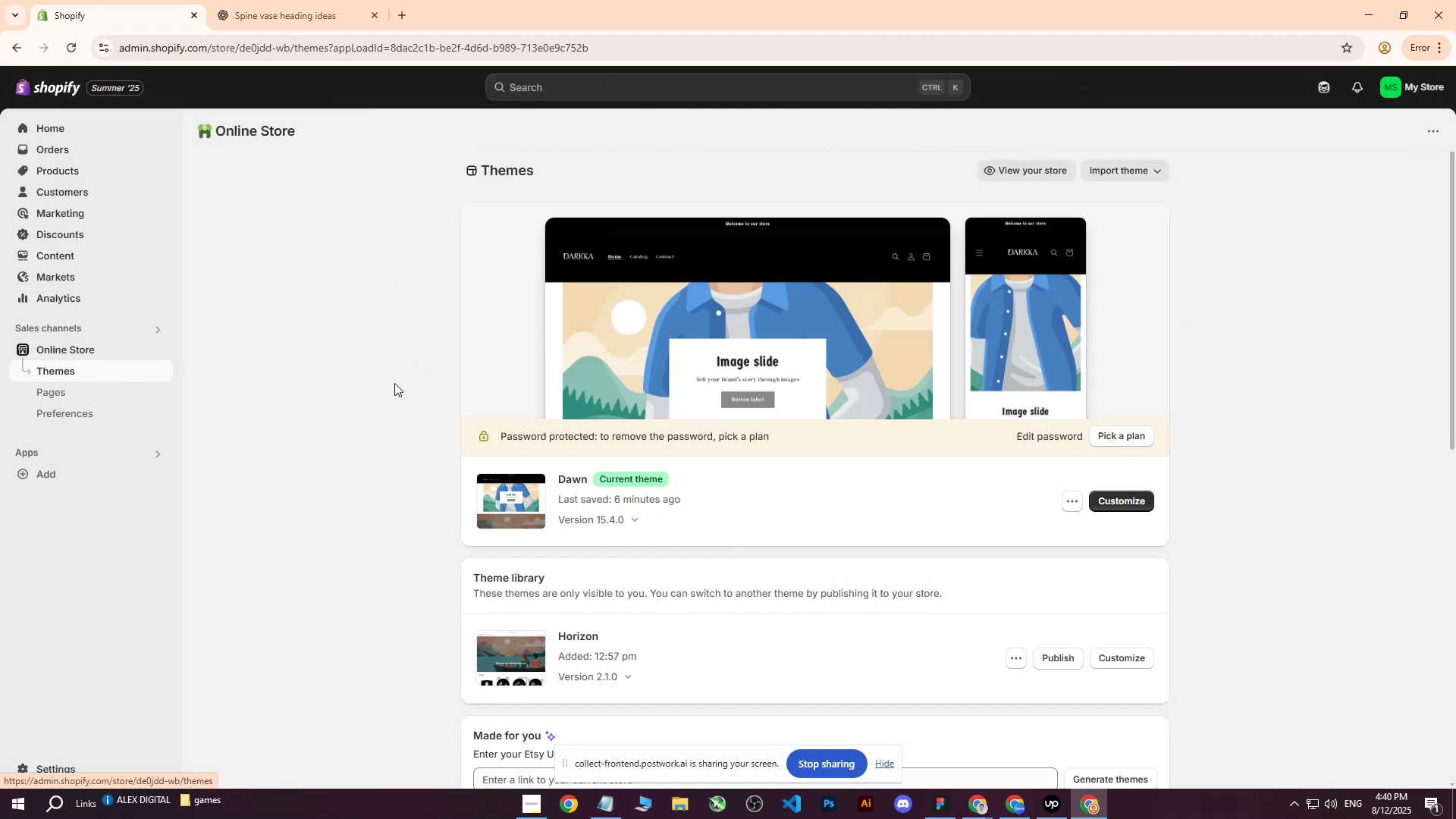 
left_click([1113, 503])
 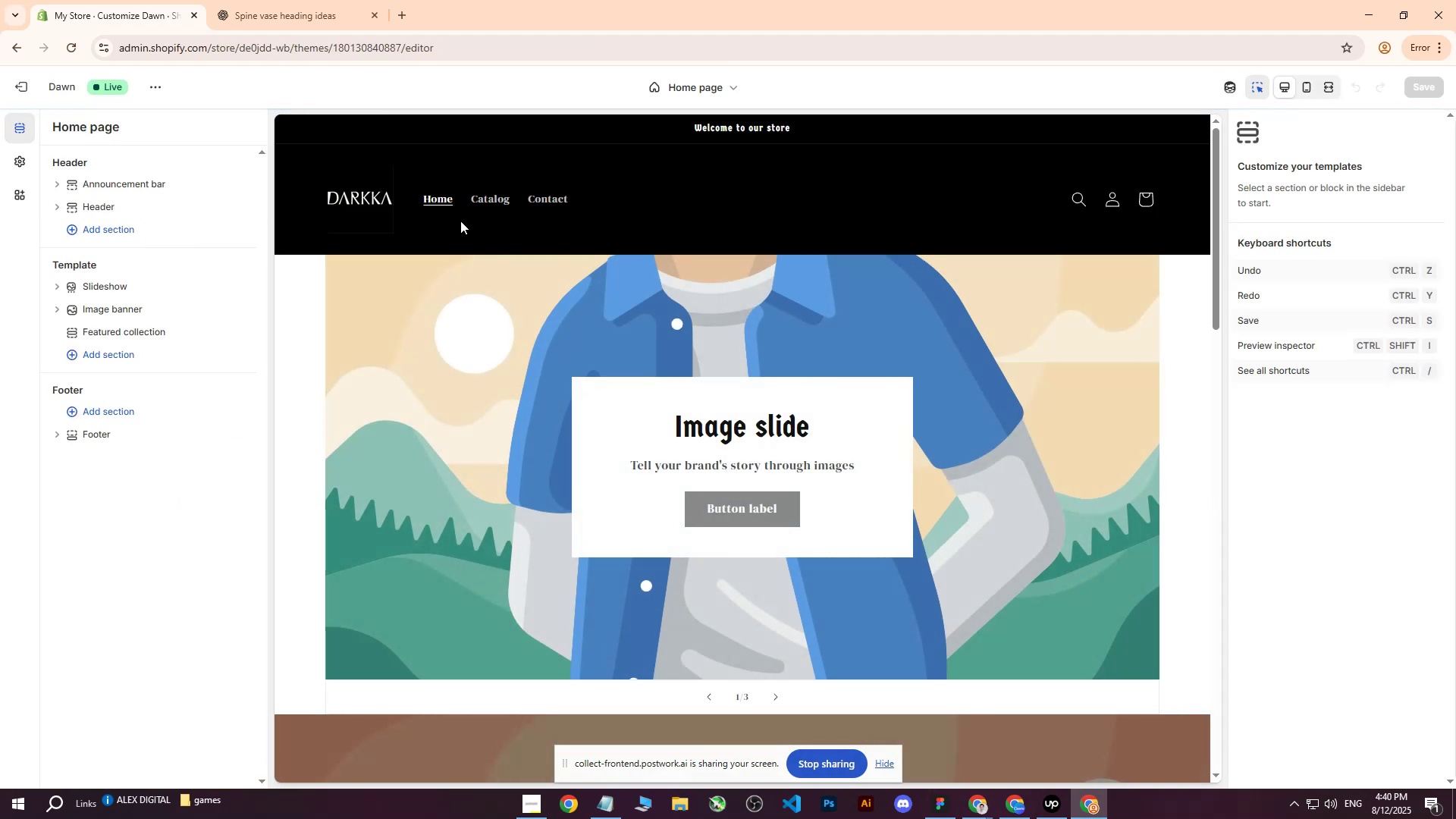 
left_click([99, 288])
 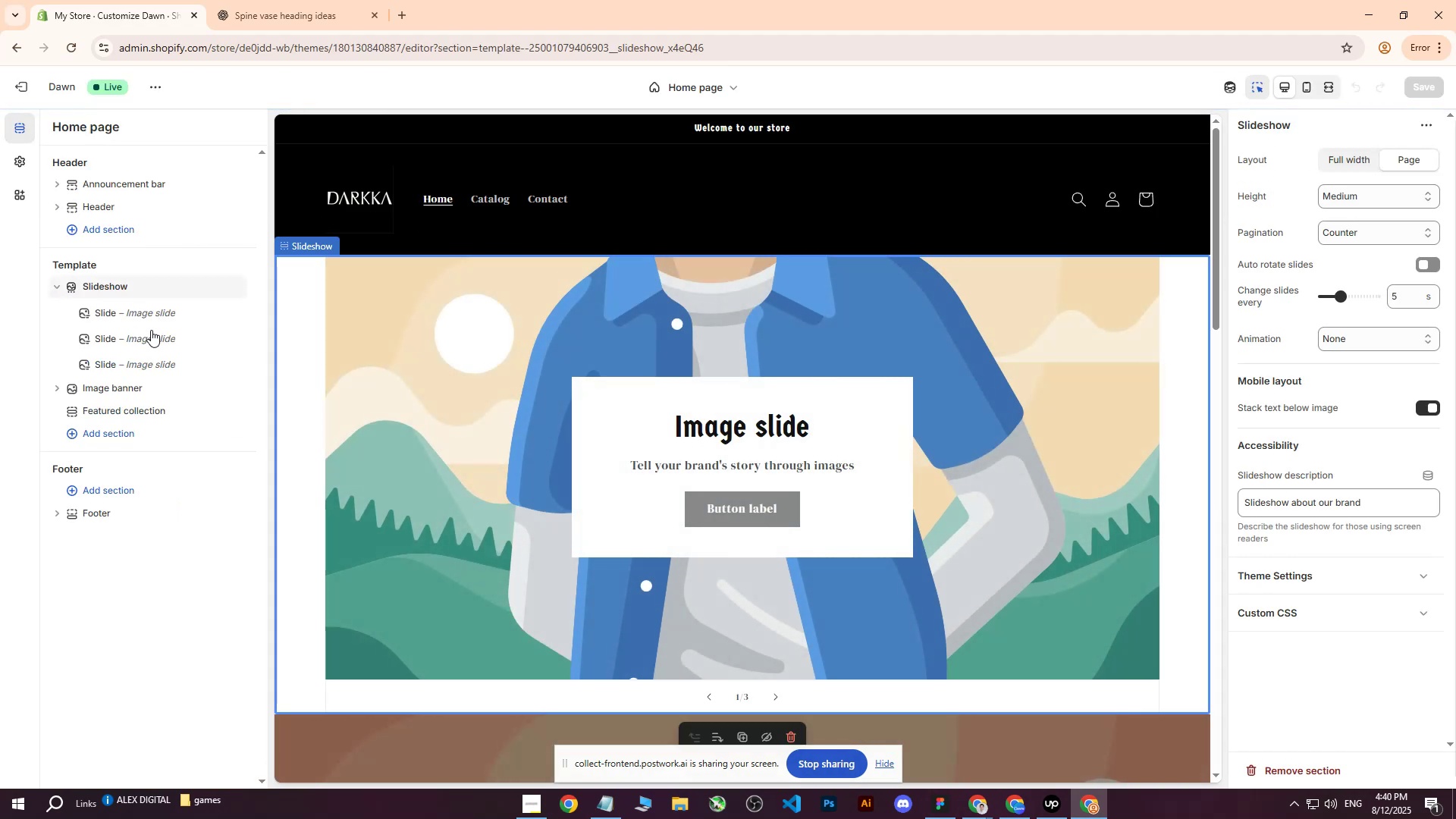 
left_click([140, 311])
 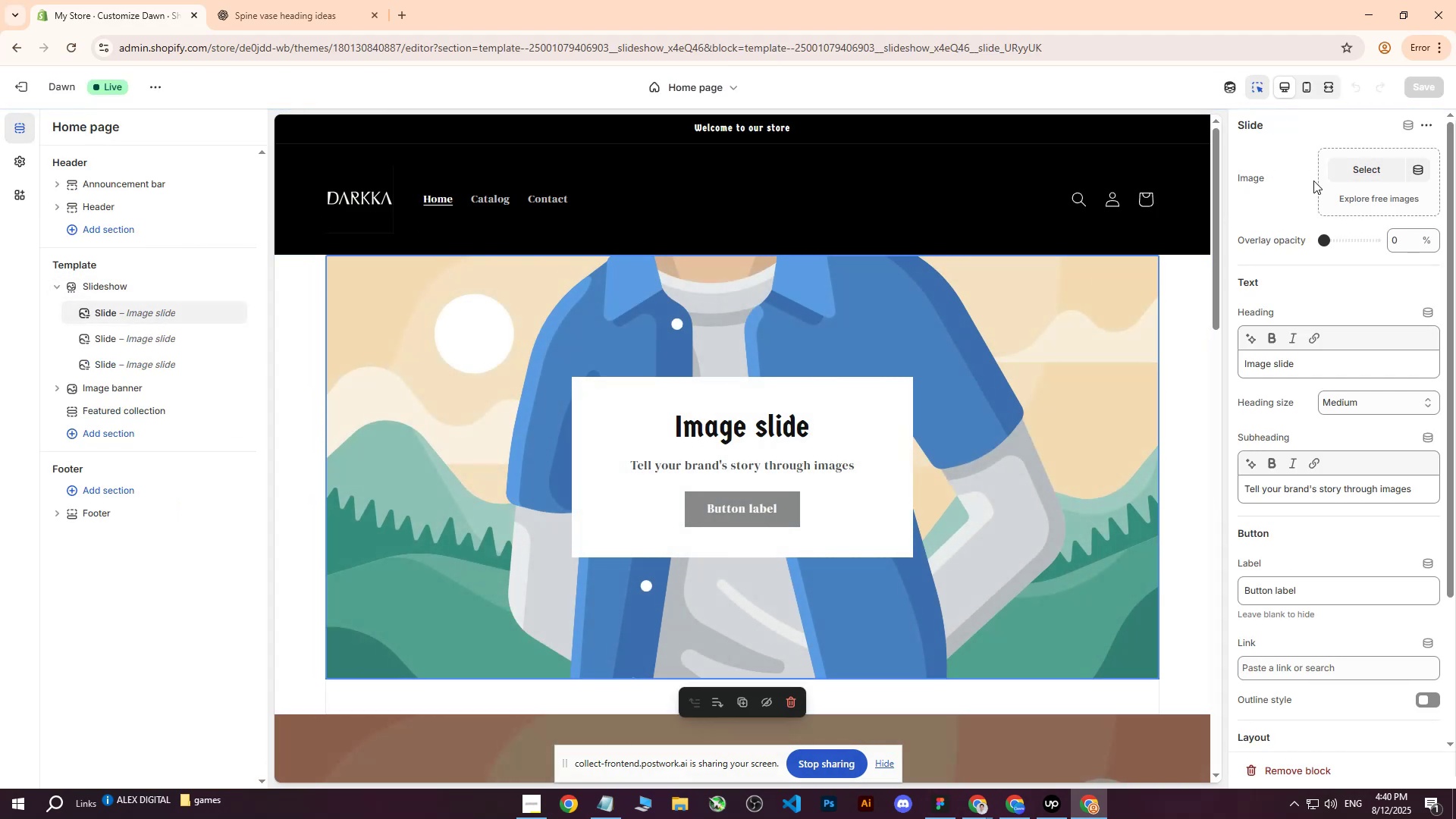 
left_click([1376, 176])
 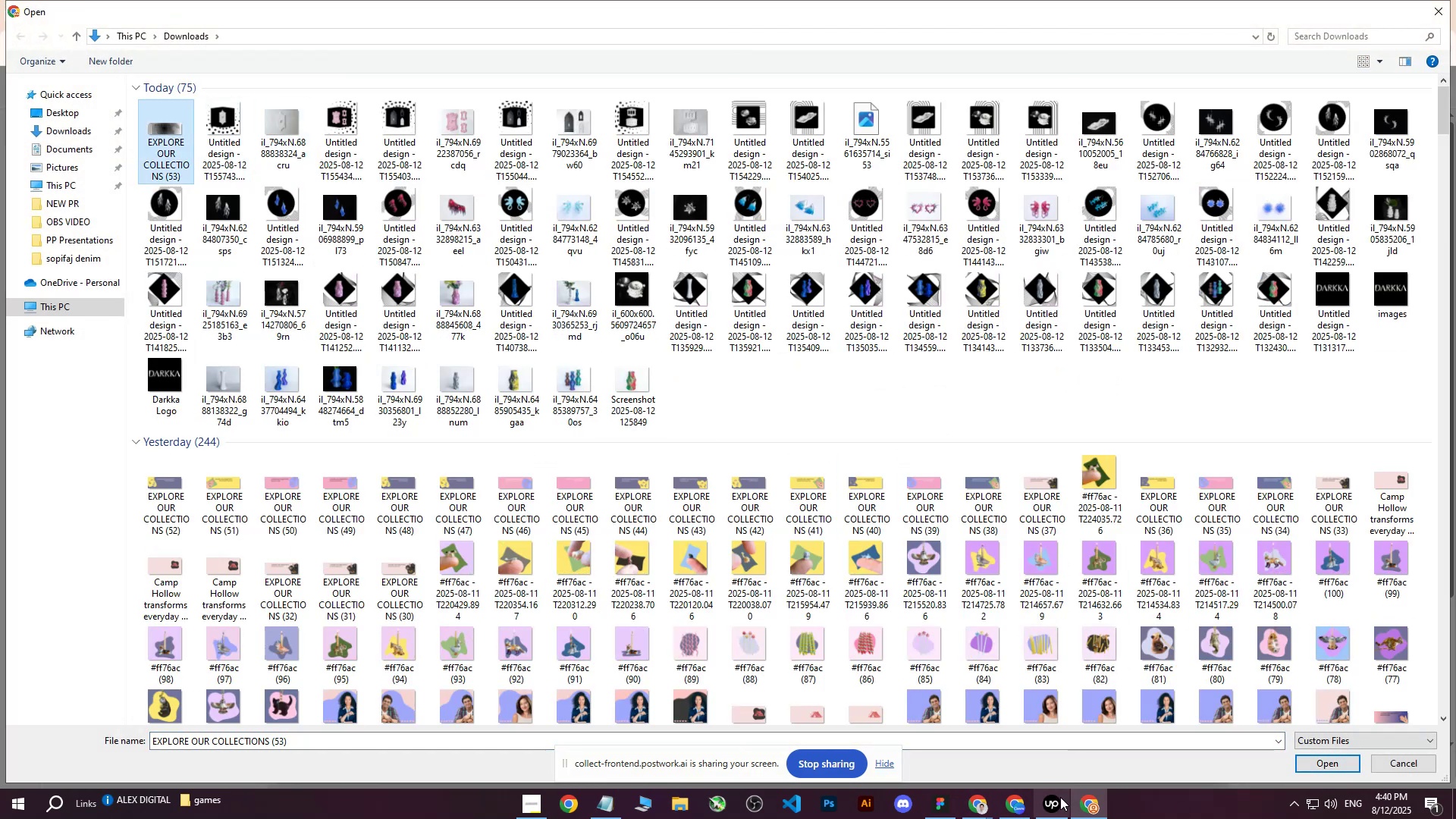 
wait(6.25)
 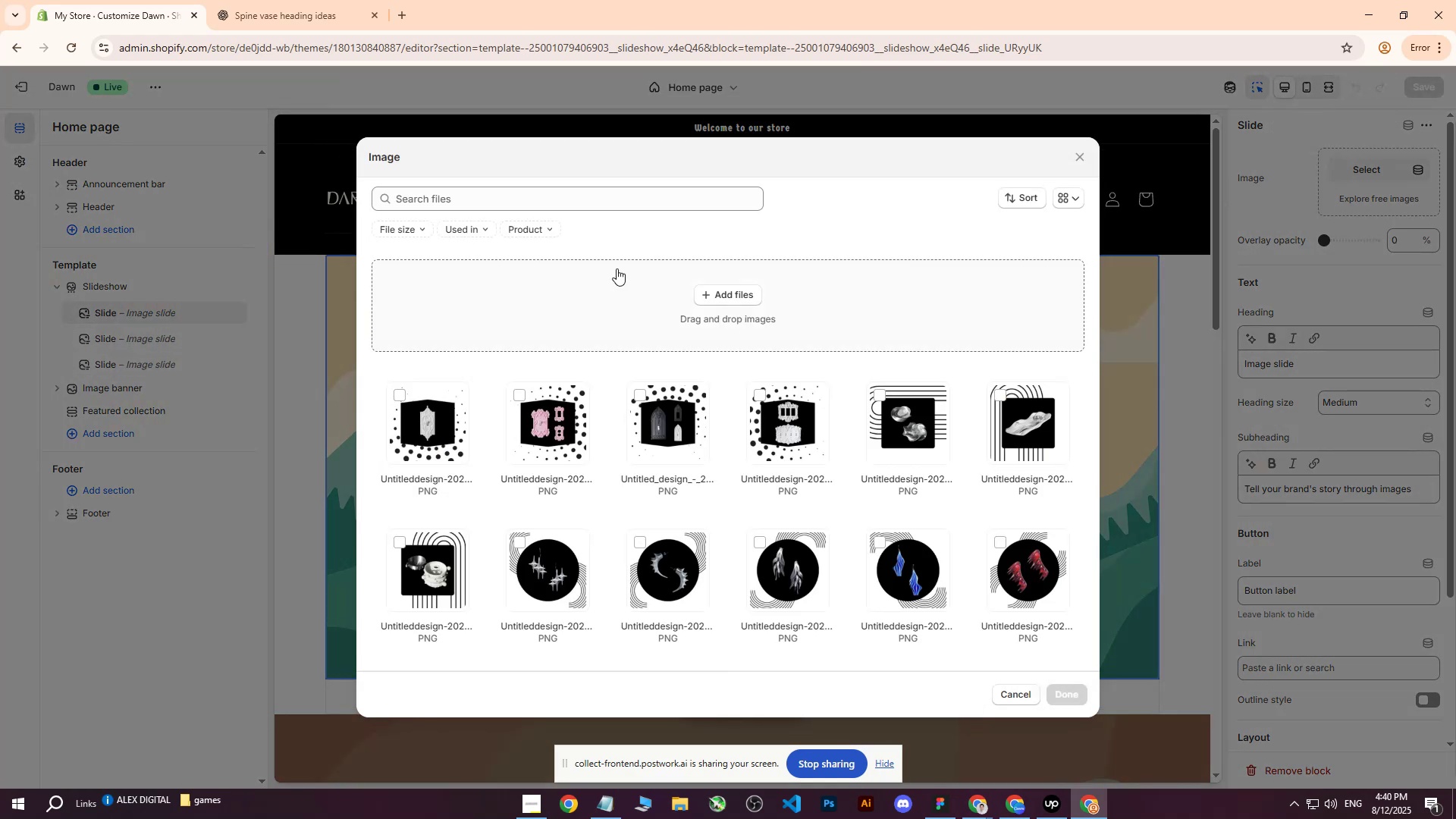 
scroll: coordinate [1197, 464], scroll_direction: up, amount: 15.0
 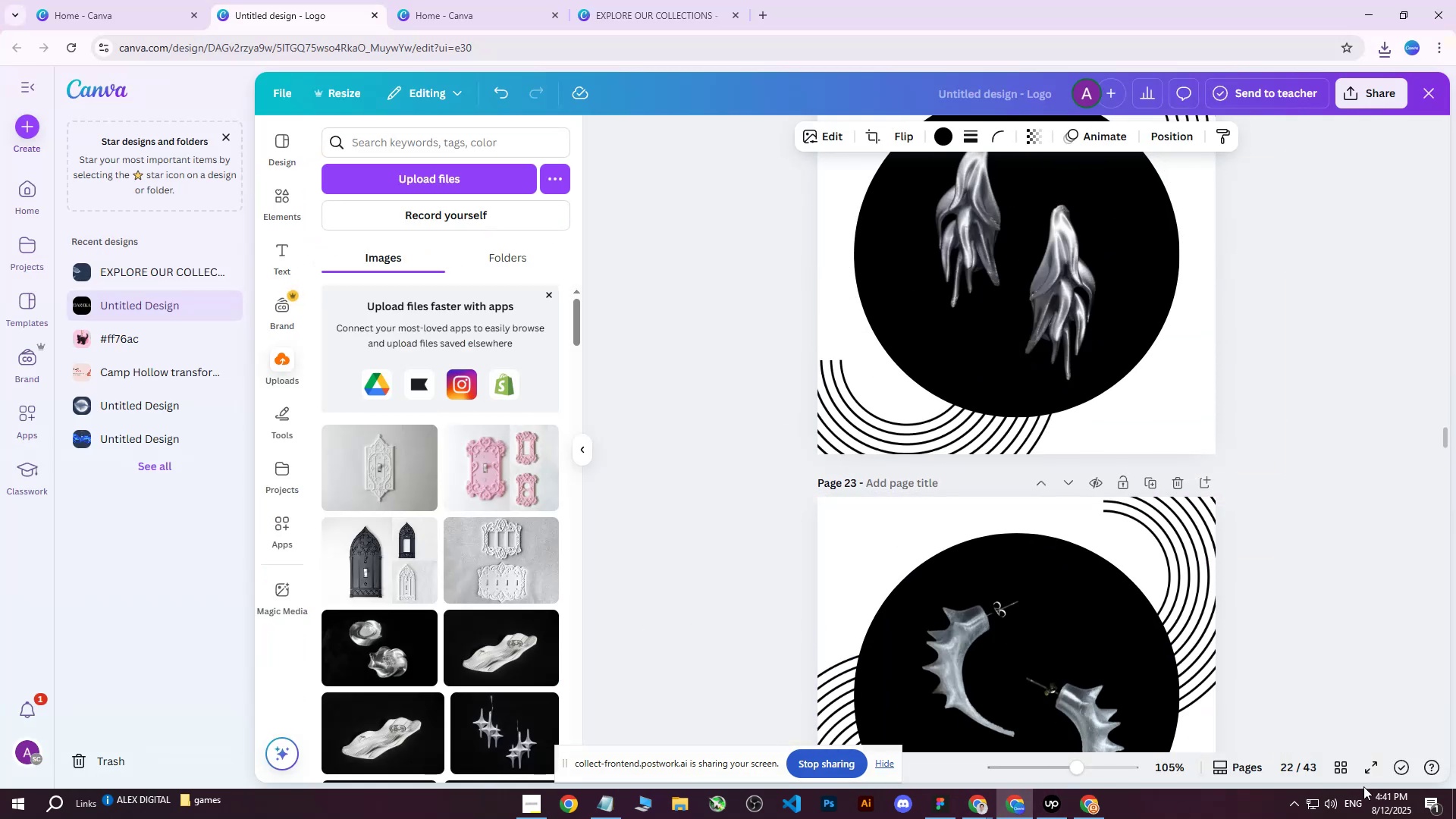 
left_click([1345, 766])
 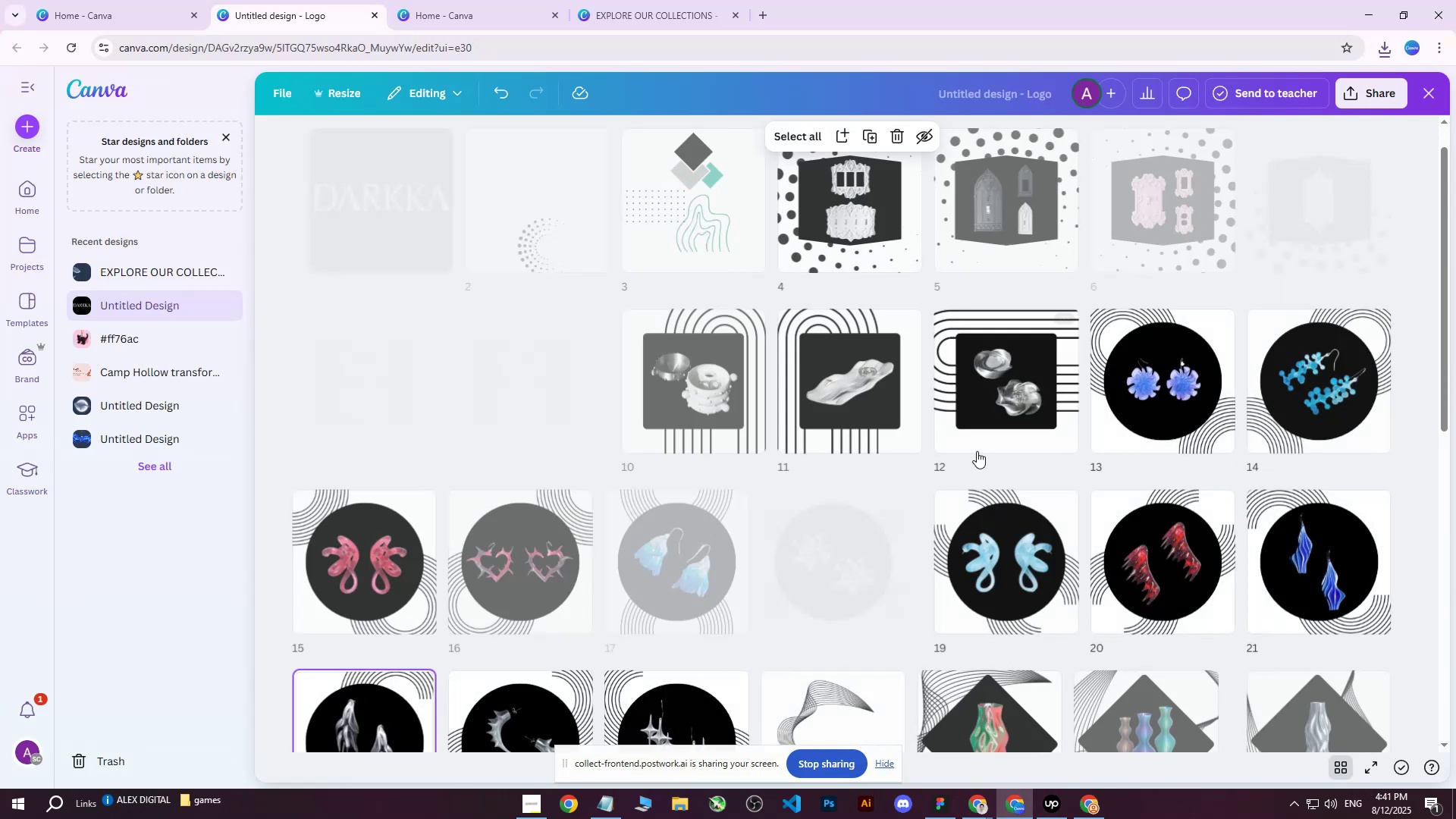 
scroll: coordinate [918, 421], scroll_direction: up, amount: 6.0
 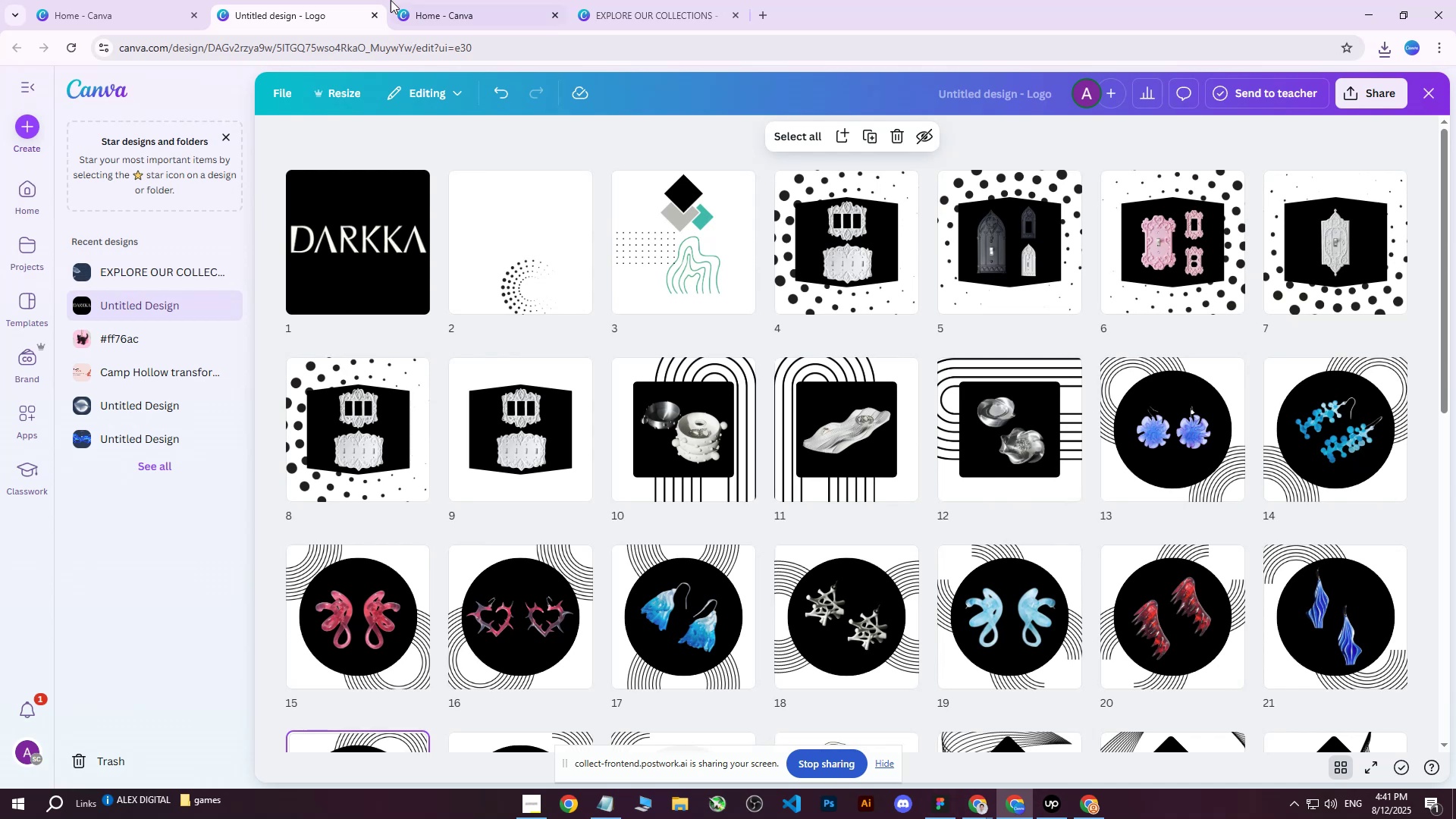 
left_click([400, 0])
 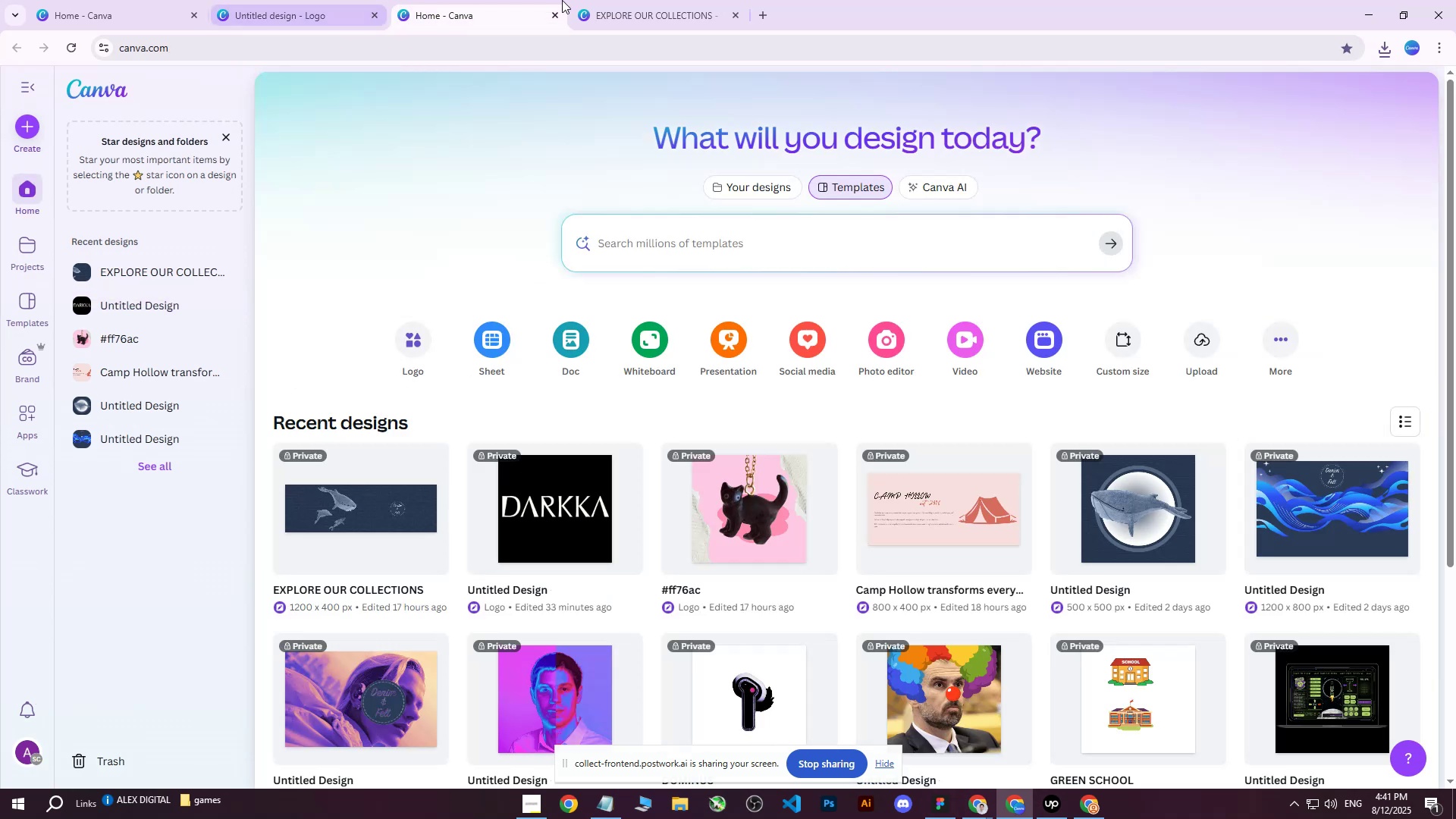 
left_click([639, 0])
 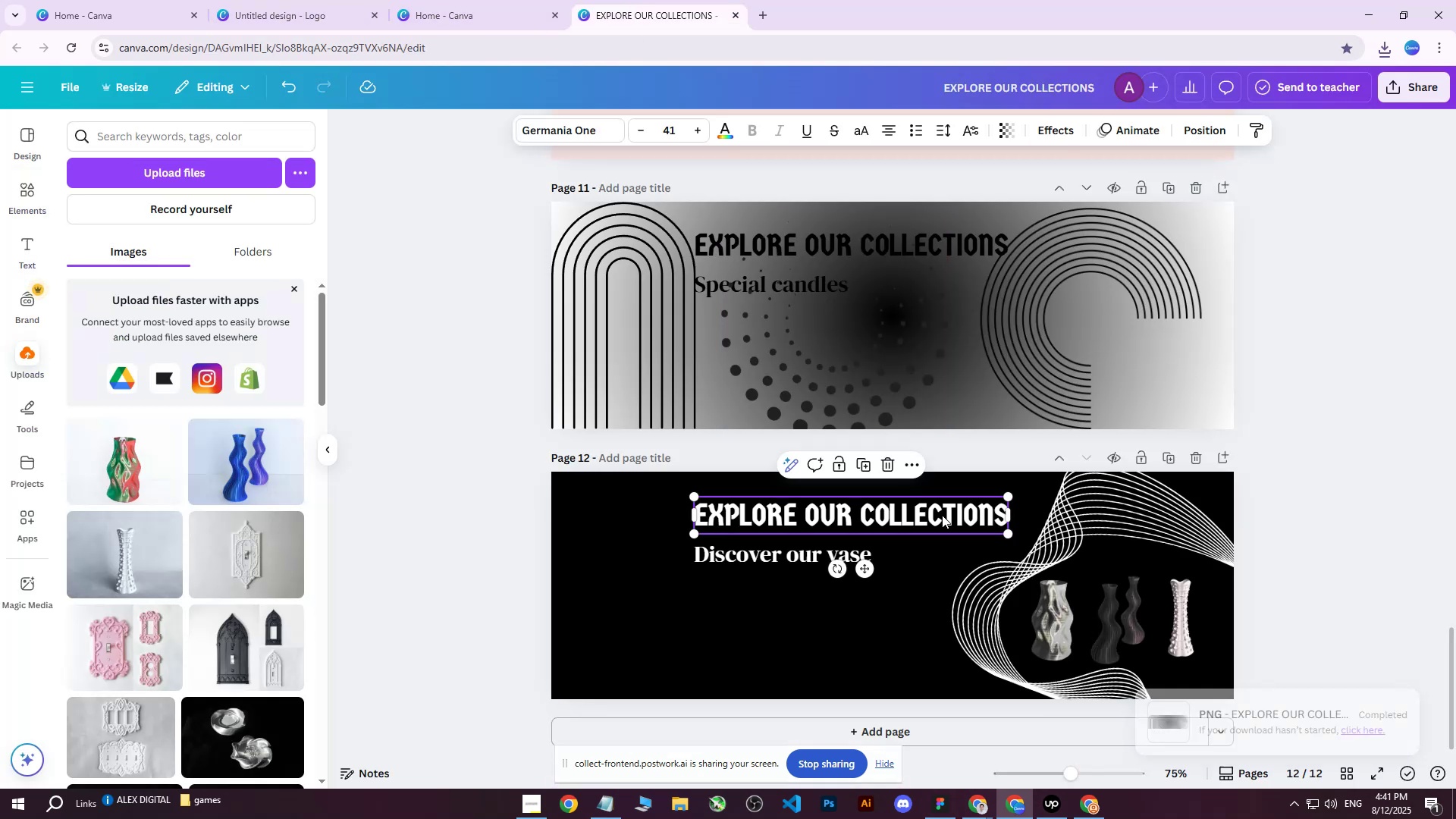 
double_click([920, 584])
 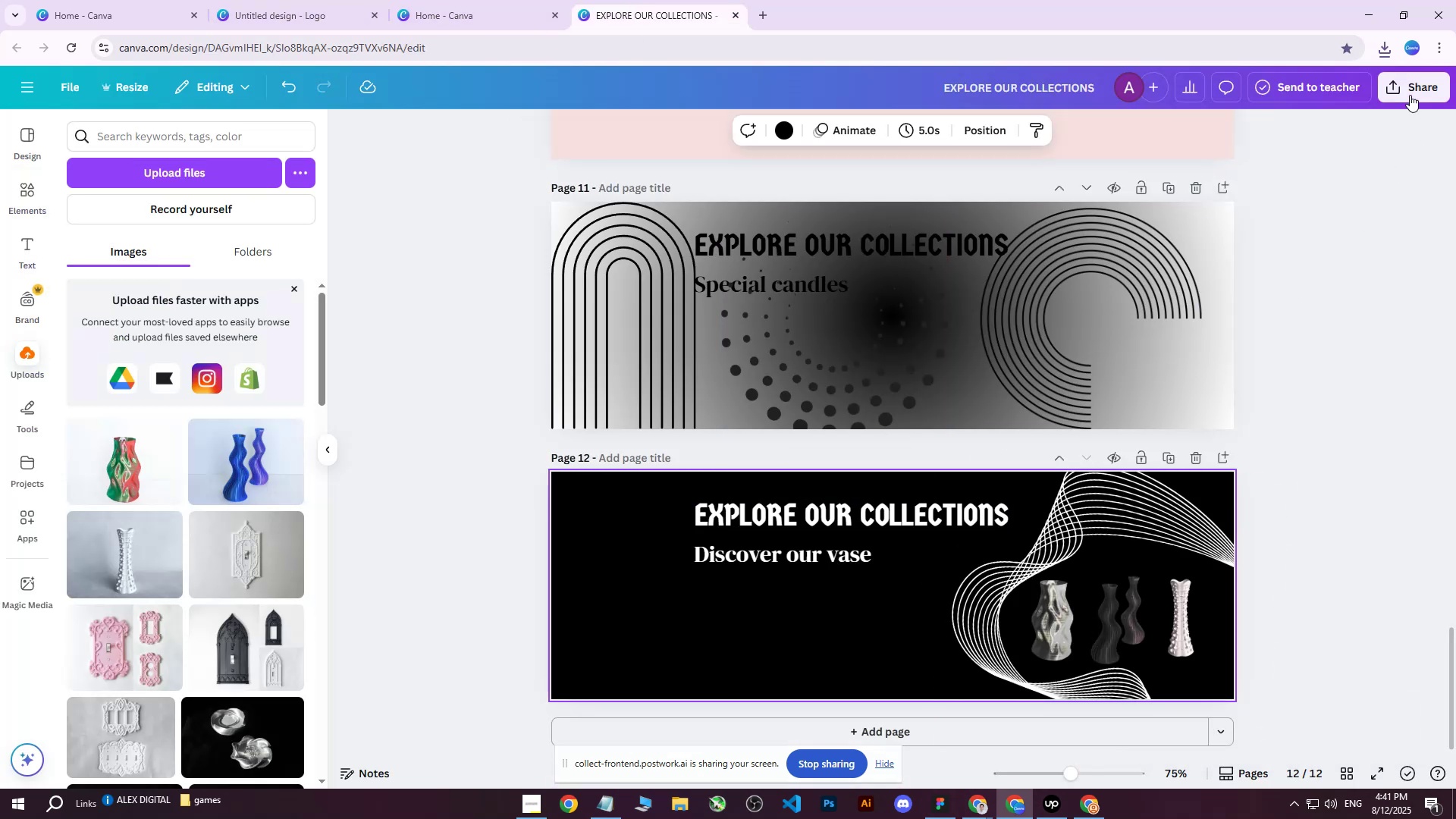 
left_click([1410, 89])
 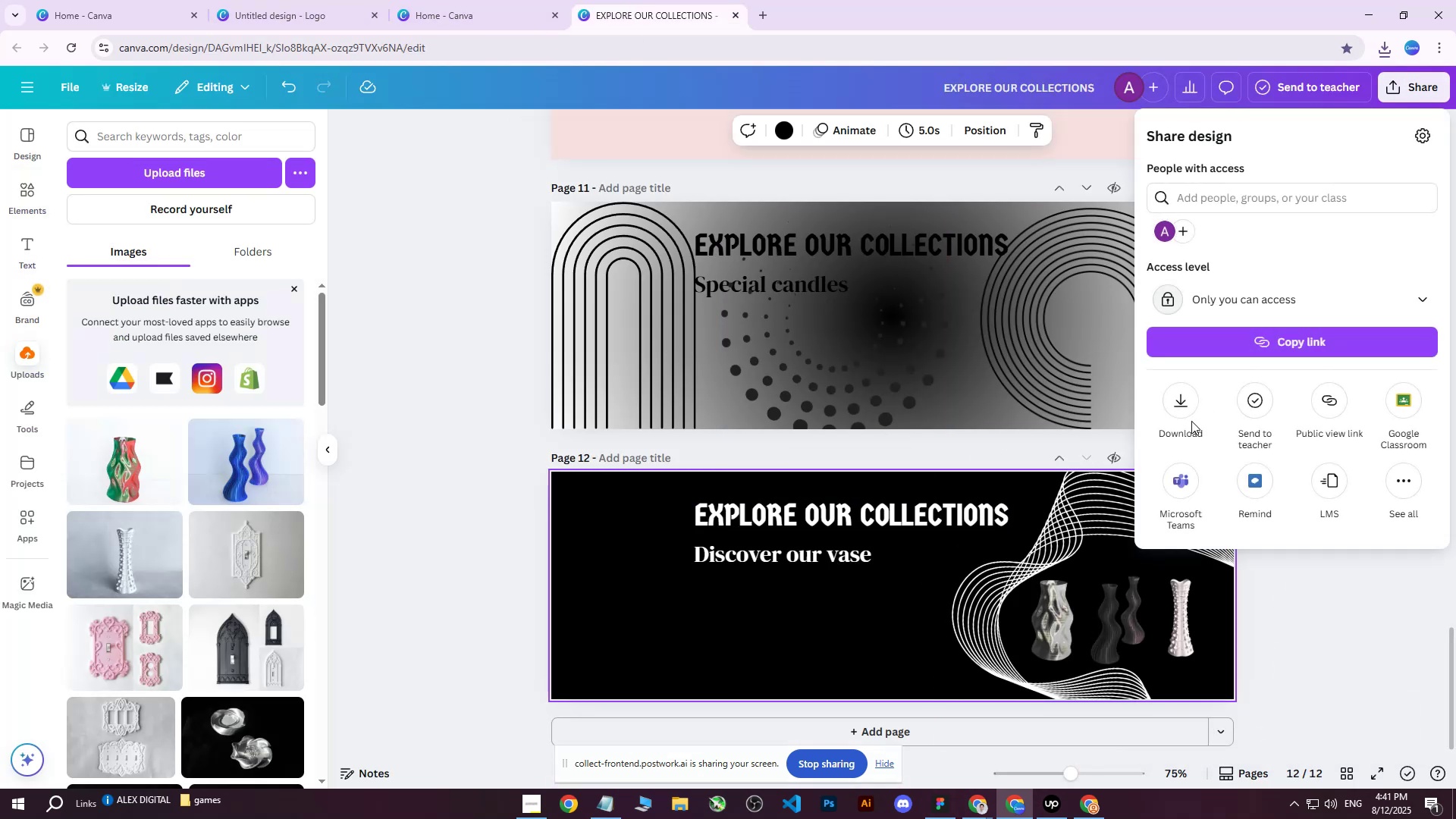 
double_click([1185, 412])
 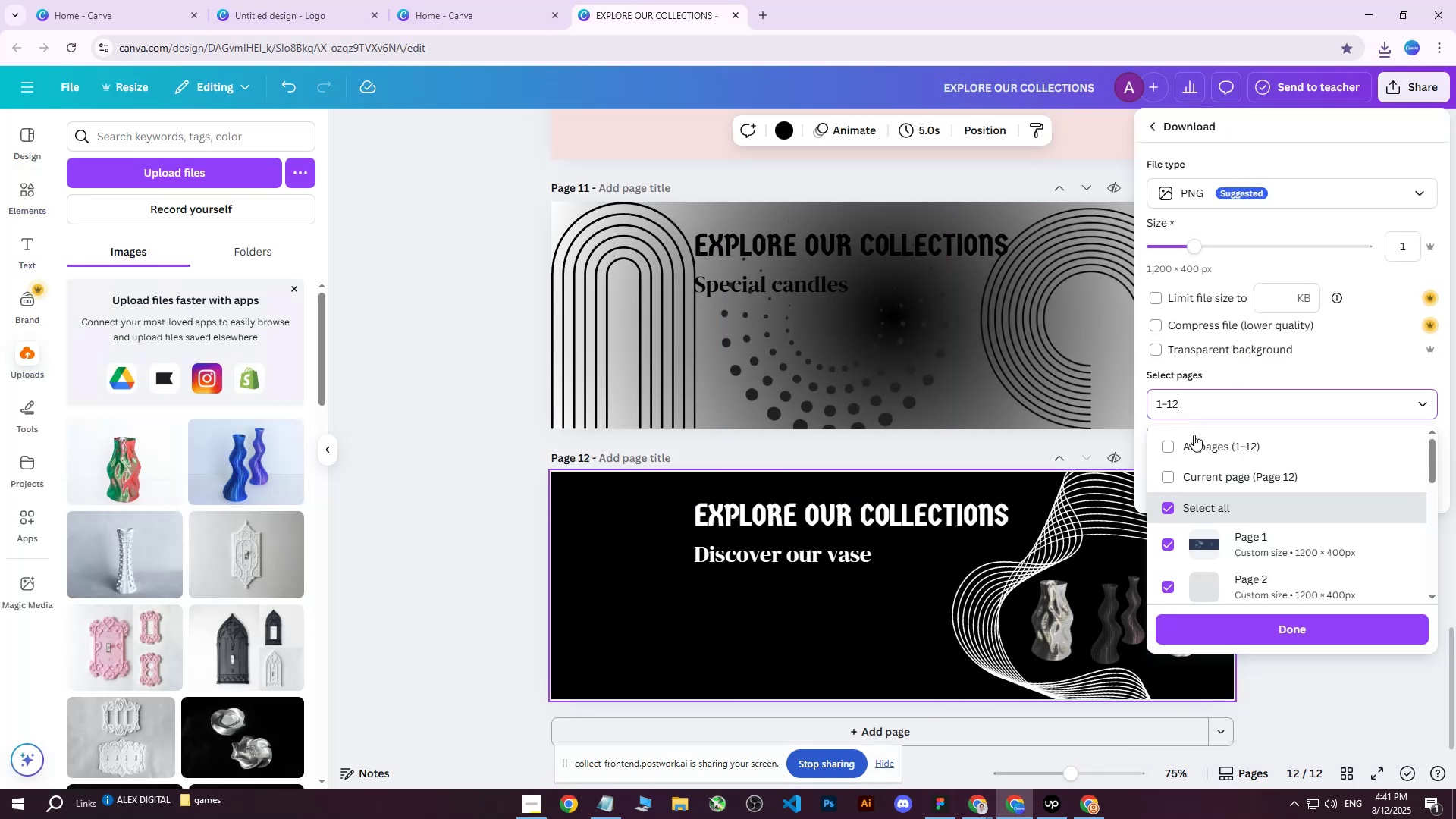 
triple_click([1192, 442])
 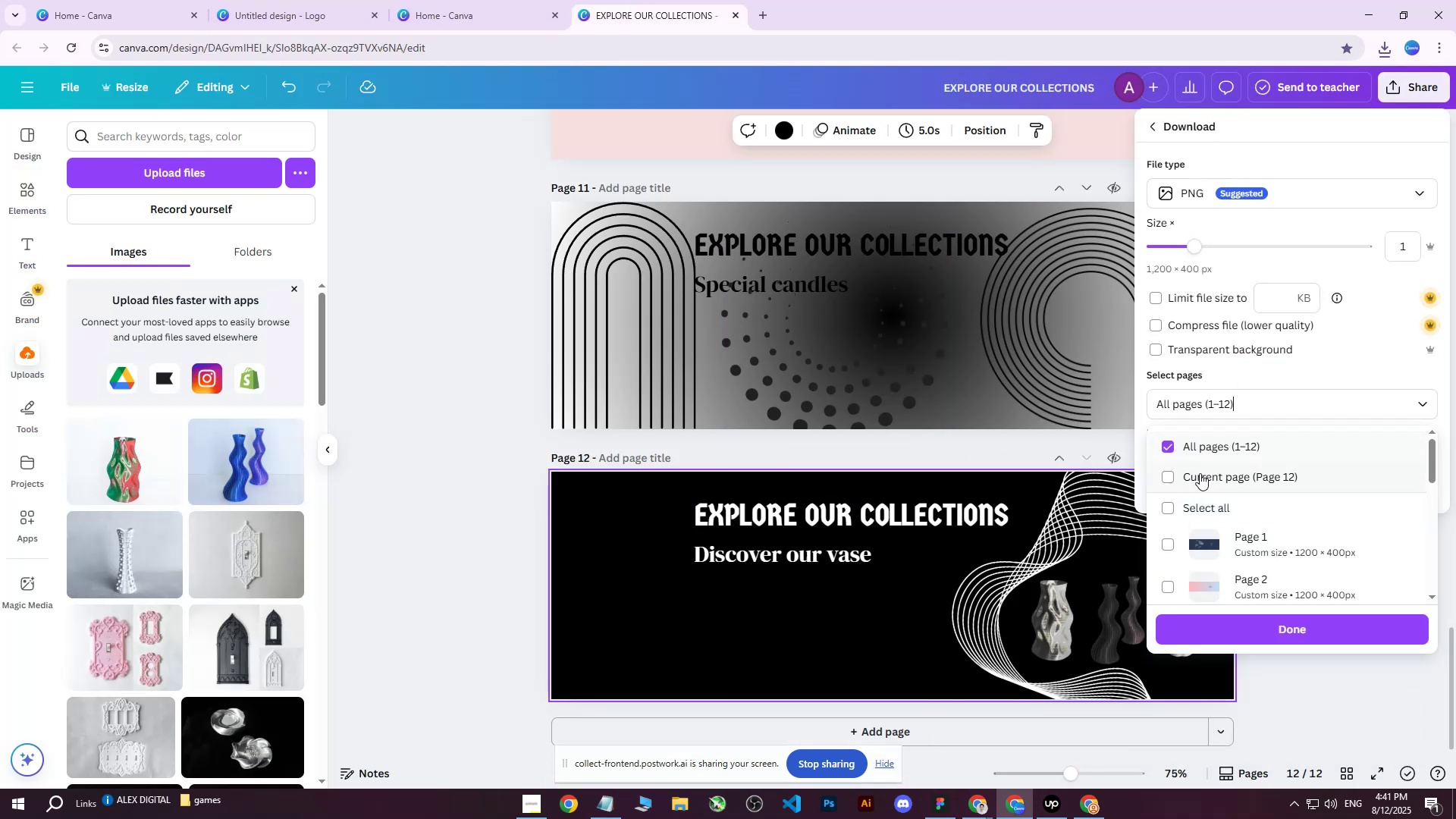 
triple_click([1200, 473])
 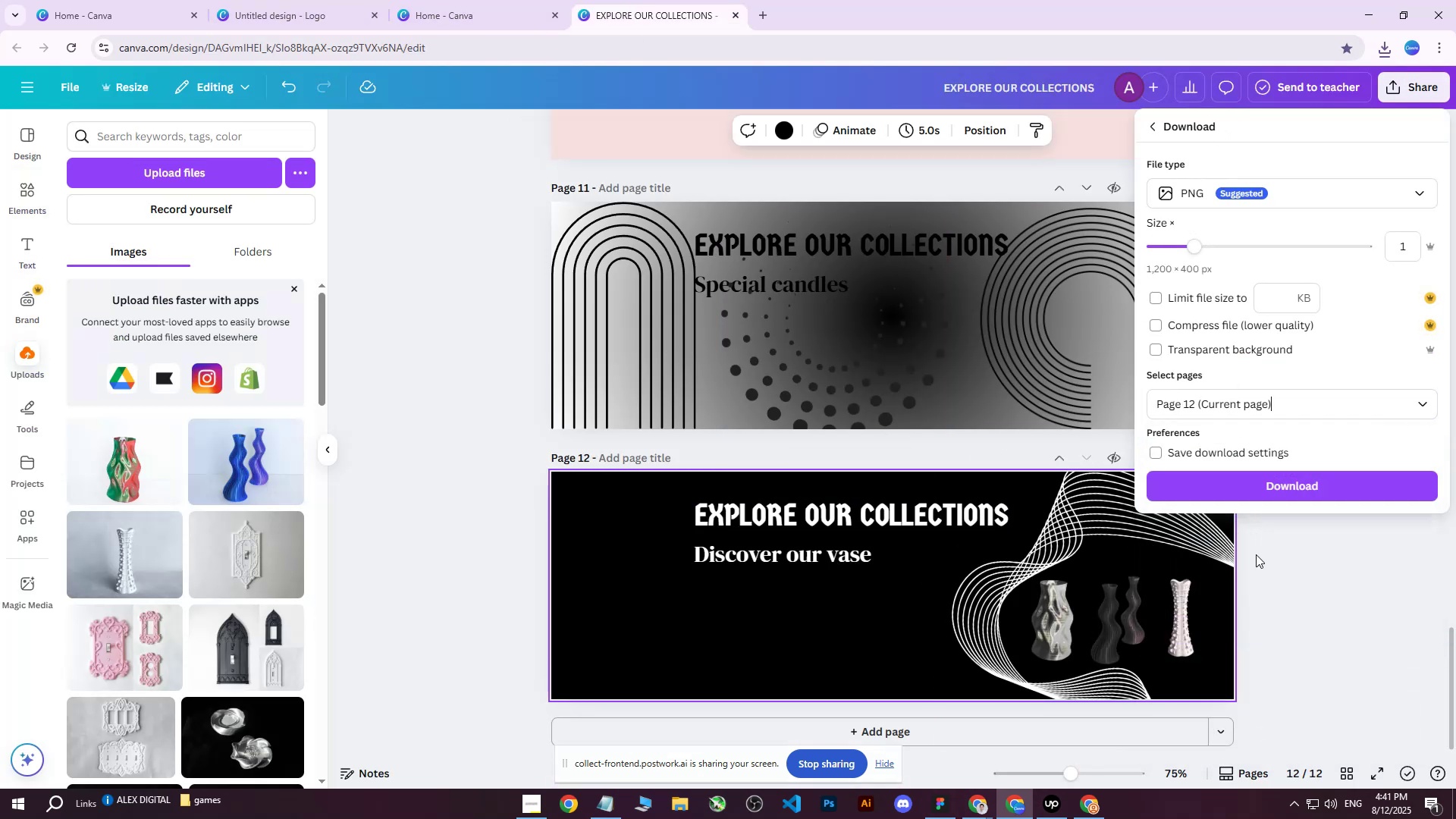 
double_click([1274, 482])
 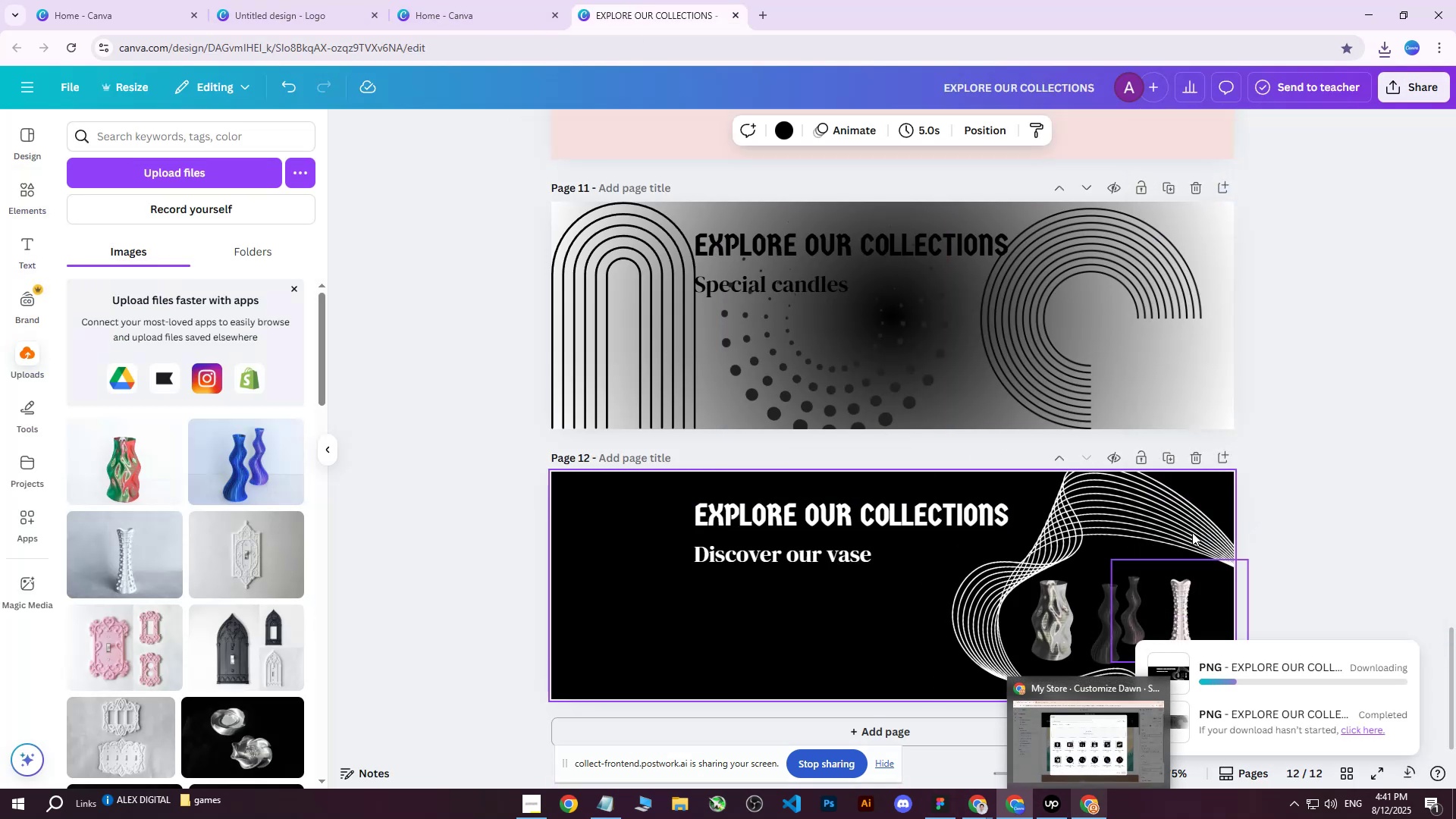 
left_click([1310, 438])
 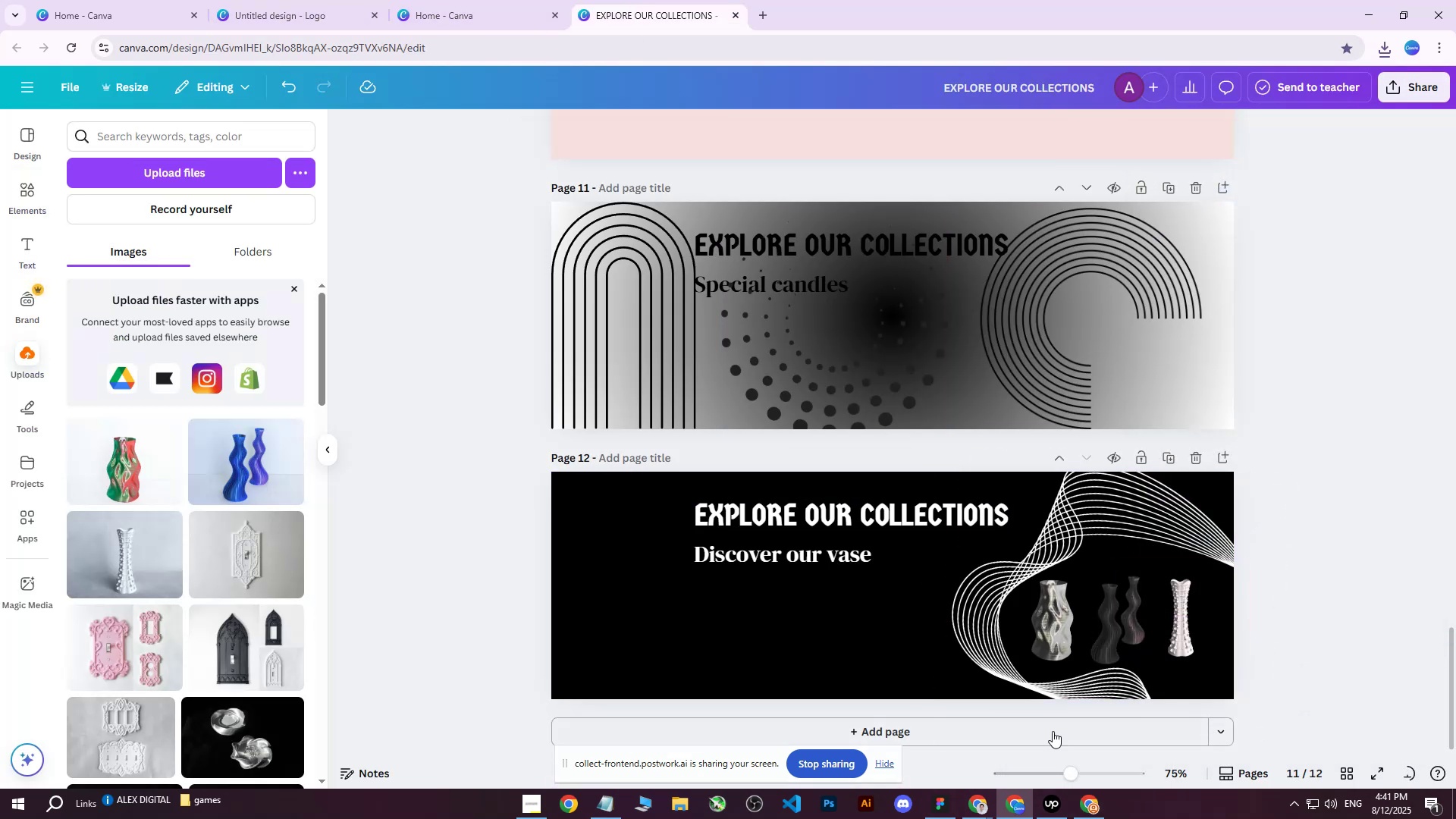 
left_click([1050, 808])
 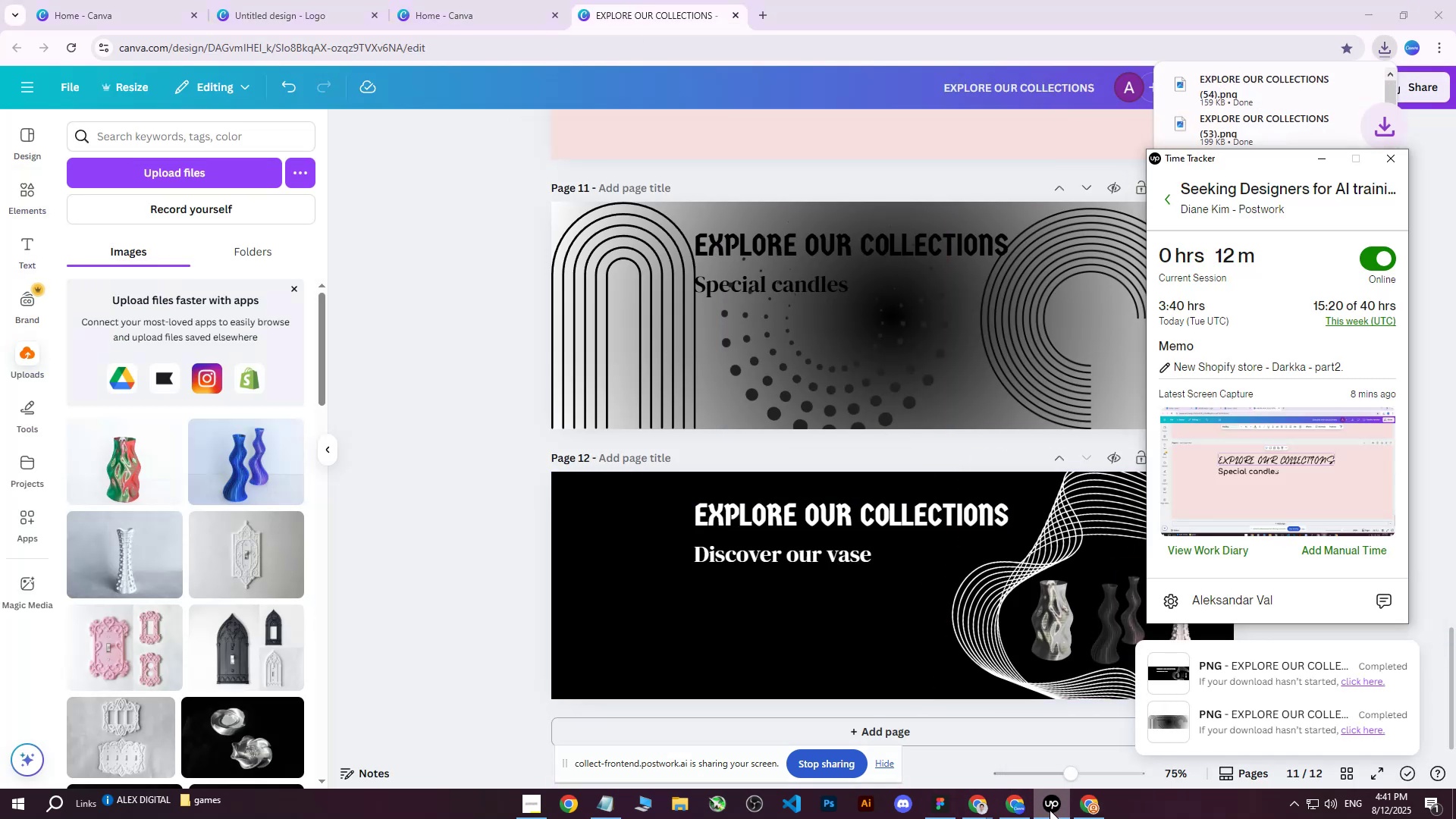 
left_click([1050, 810])
 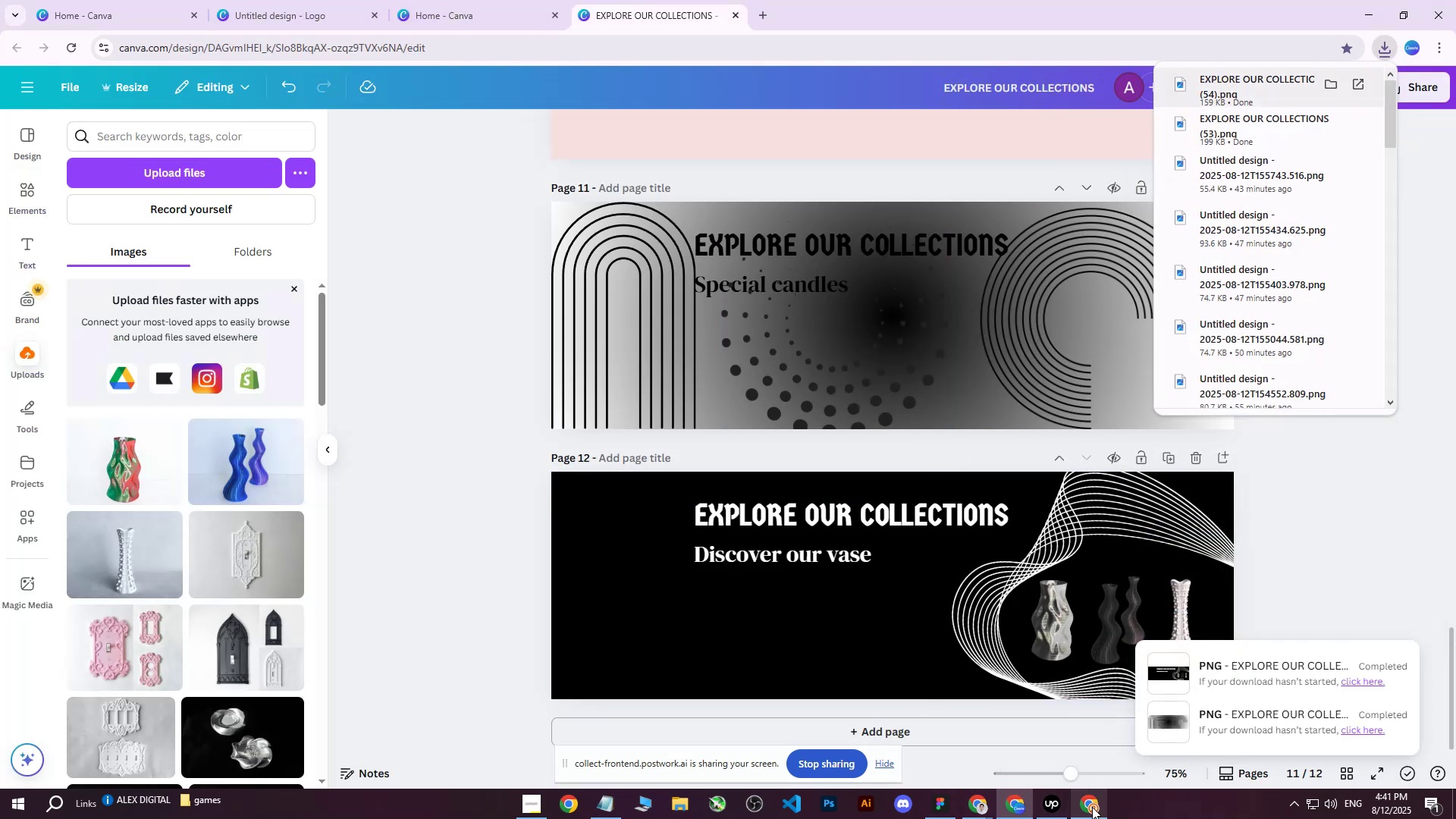 
left_click([1093, 807])
 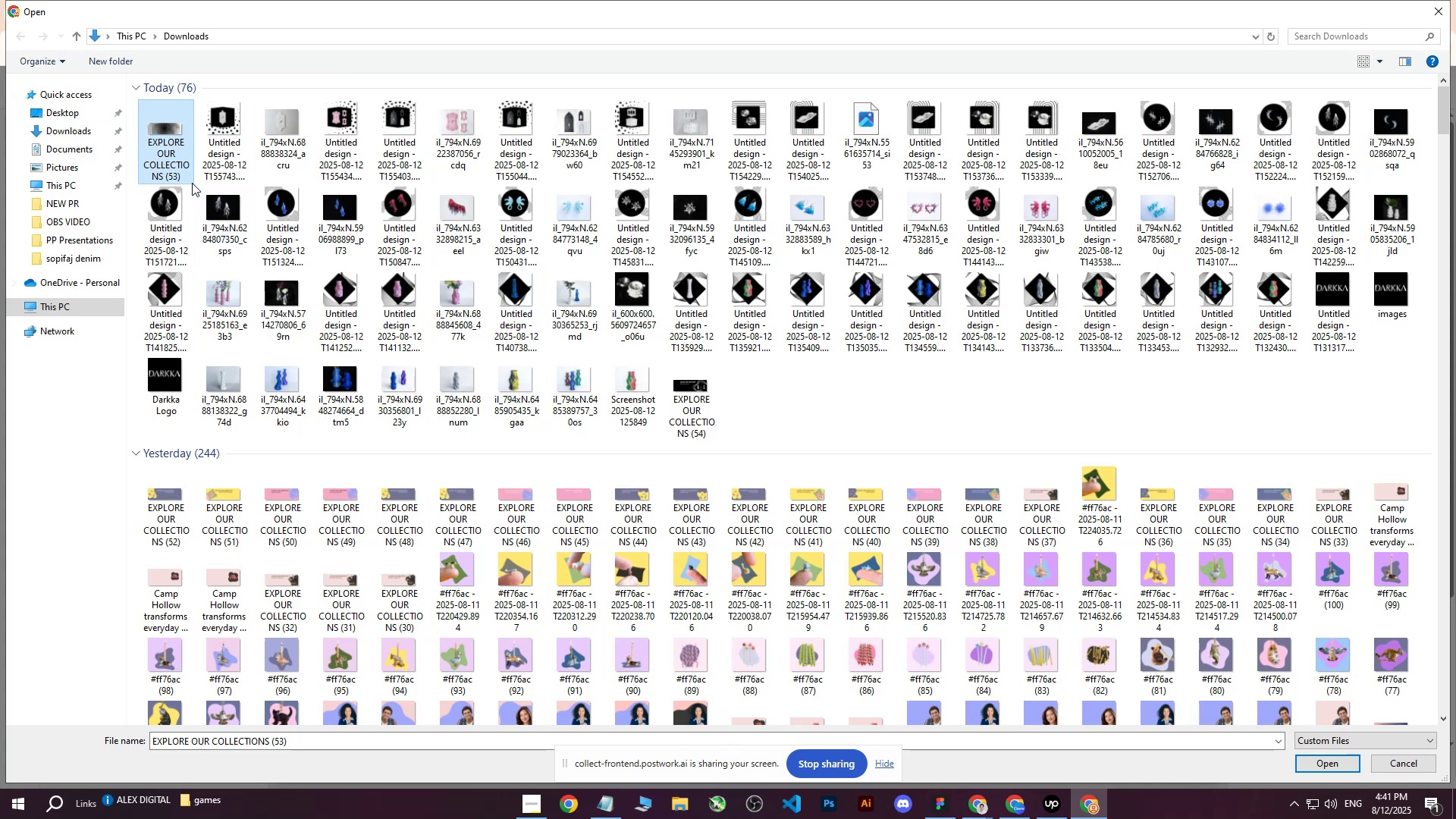 
left_click([74, 137])
 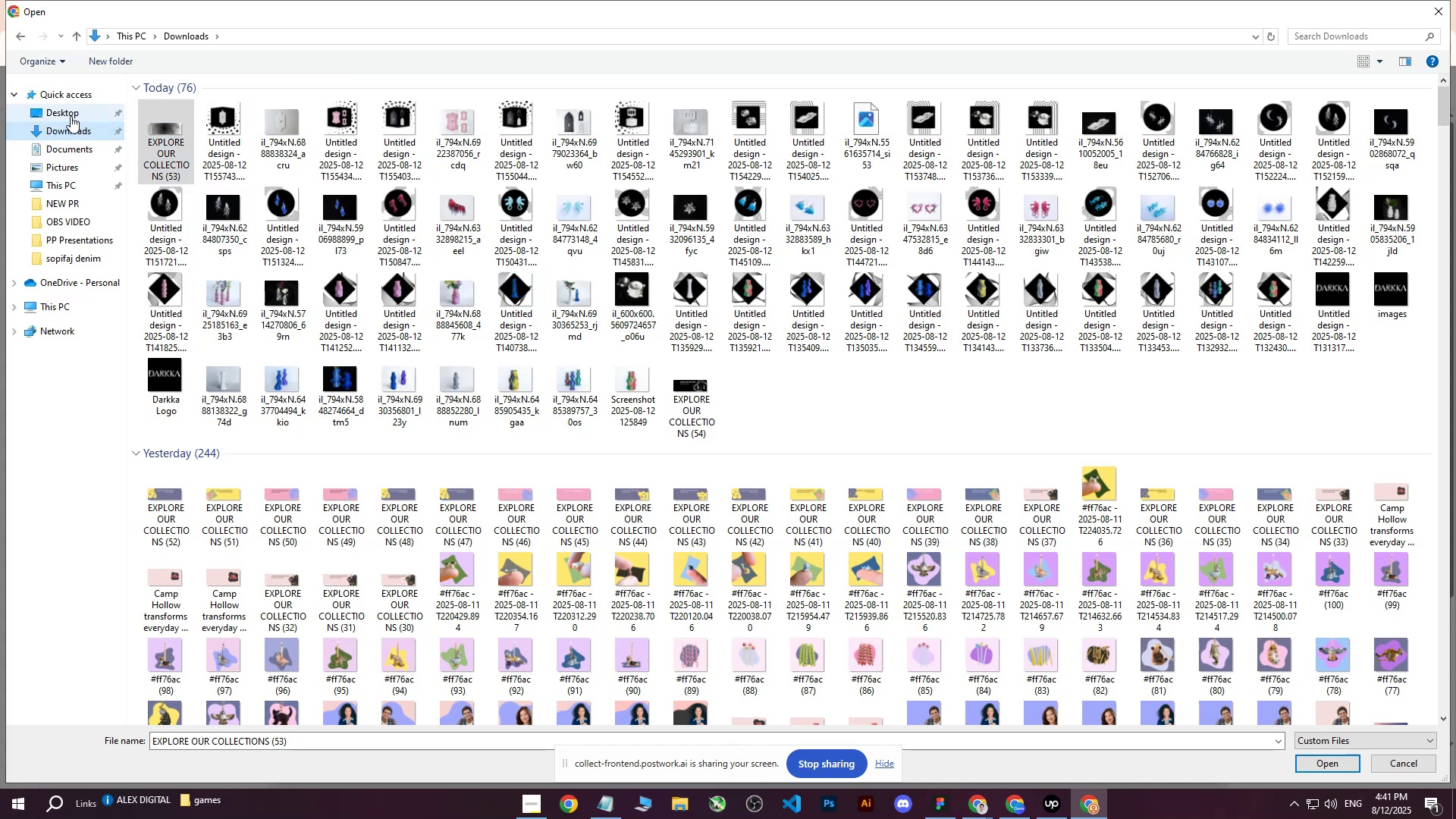 
double_click([58, 135])
 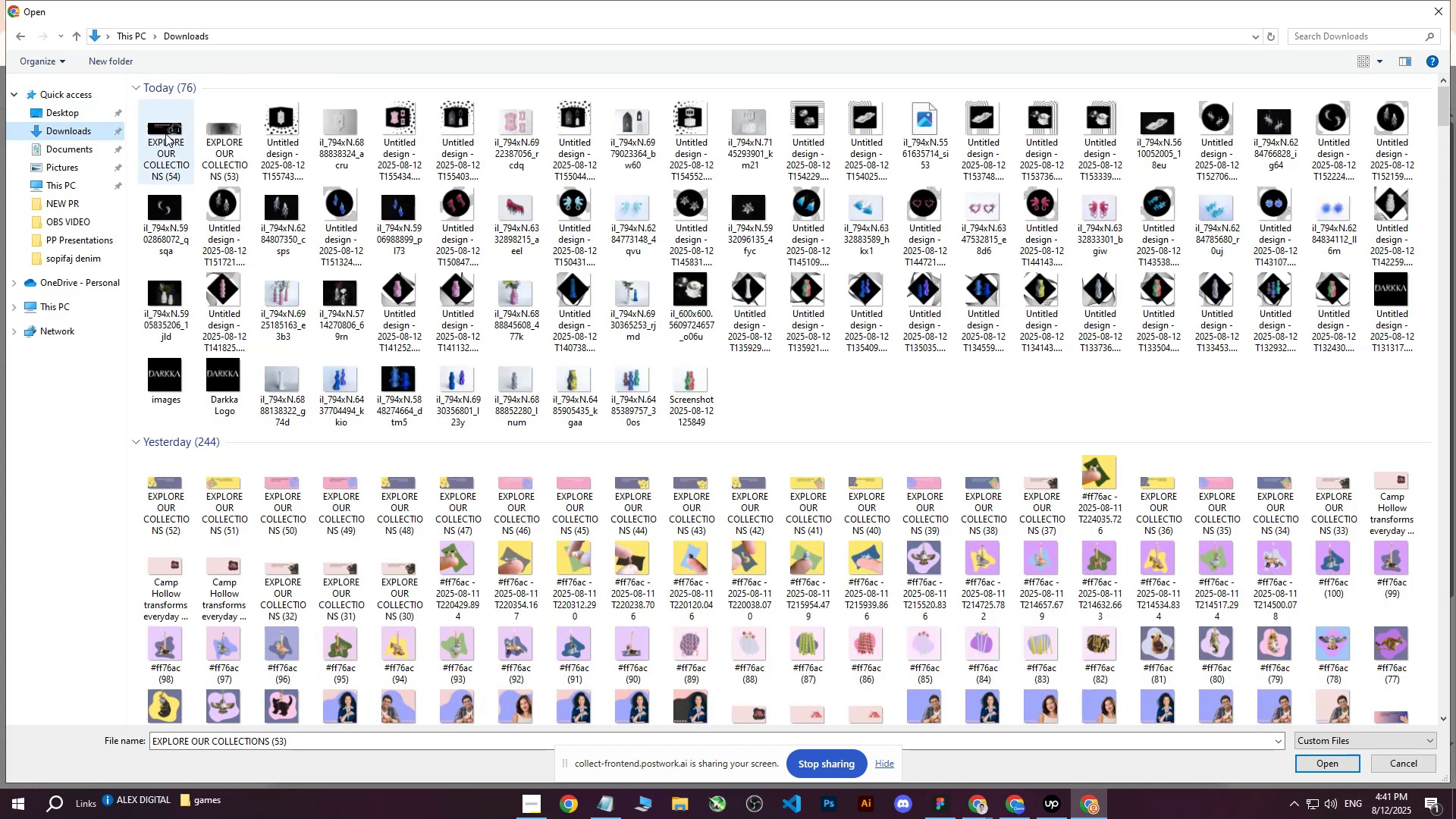 
left_click([174, 130])
 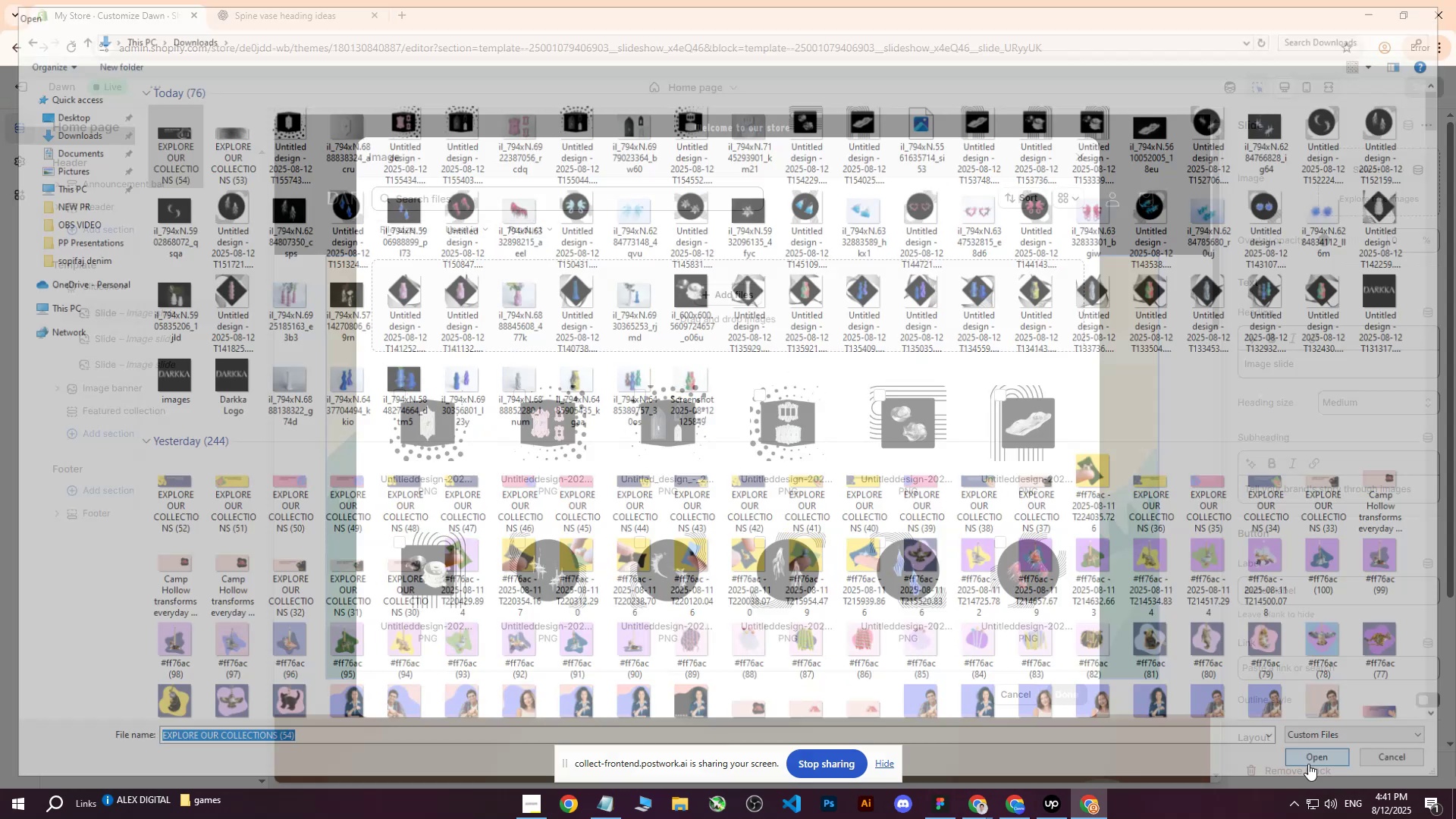 
mouse_move([771, 485])
 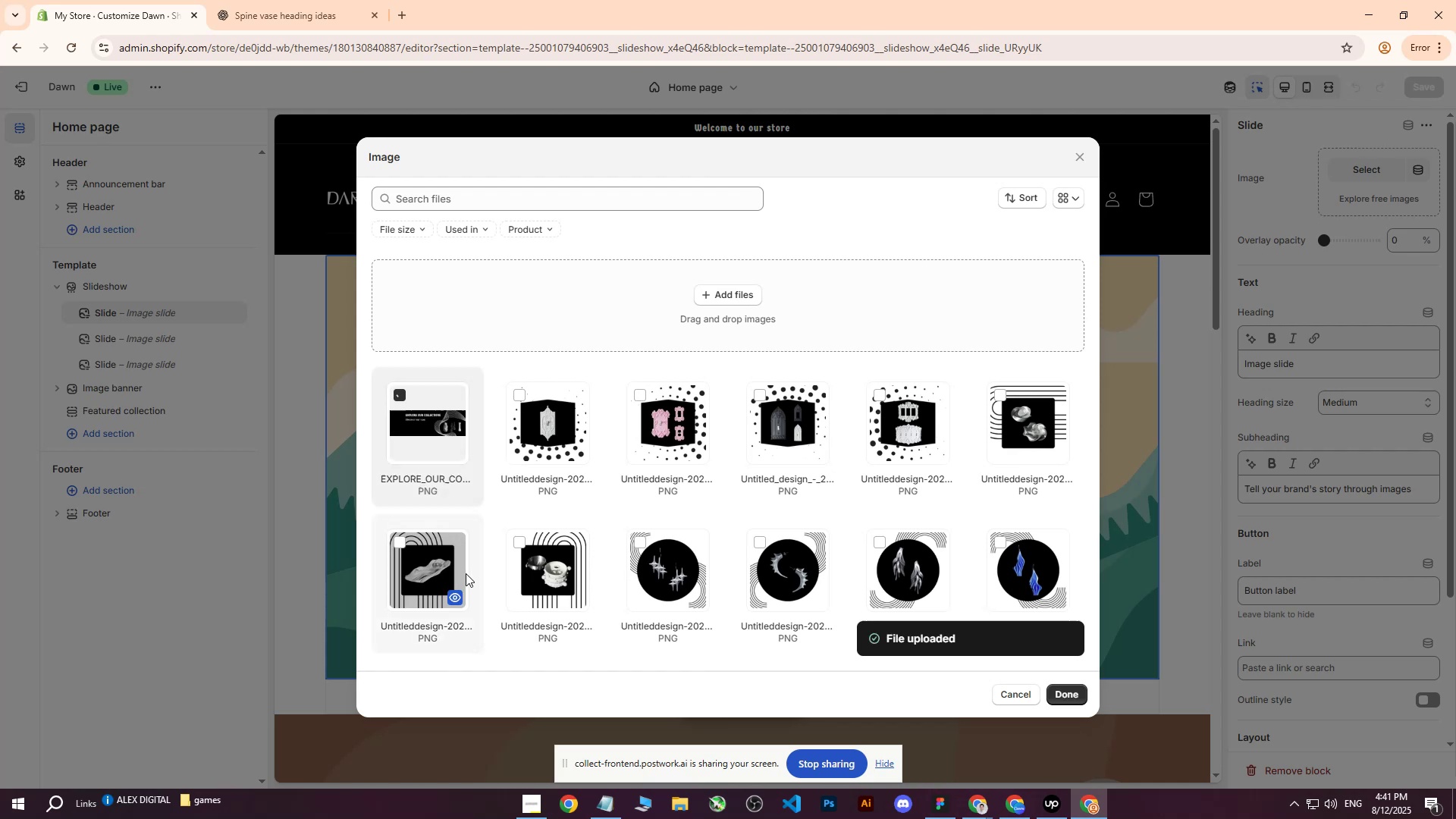 
left_click([1063, 690])
 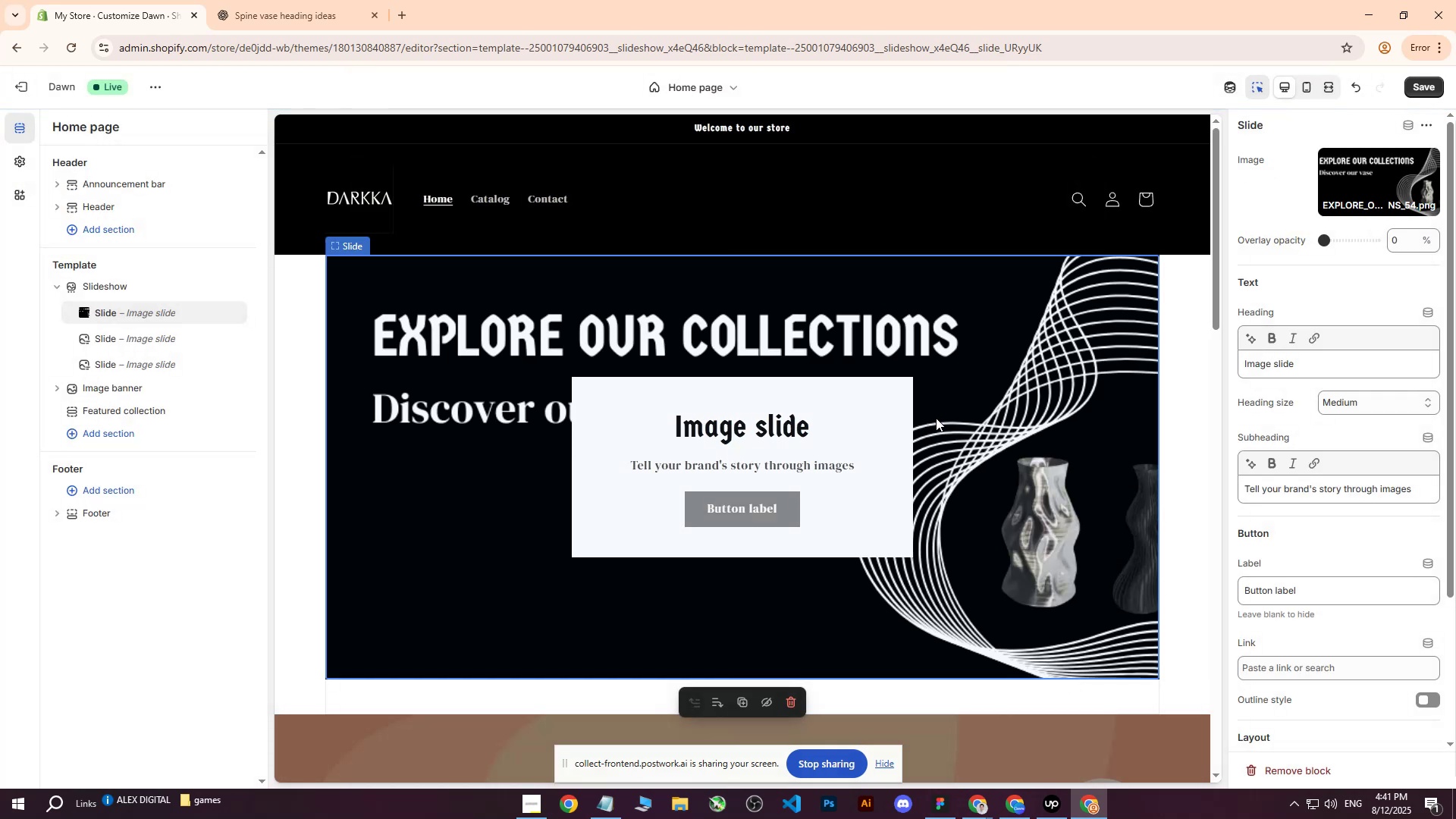 
wait(7.59)
 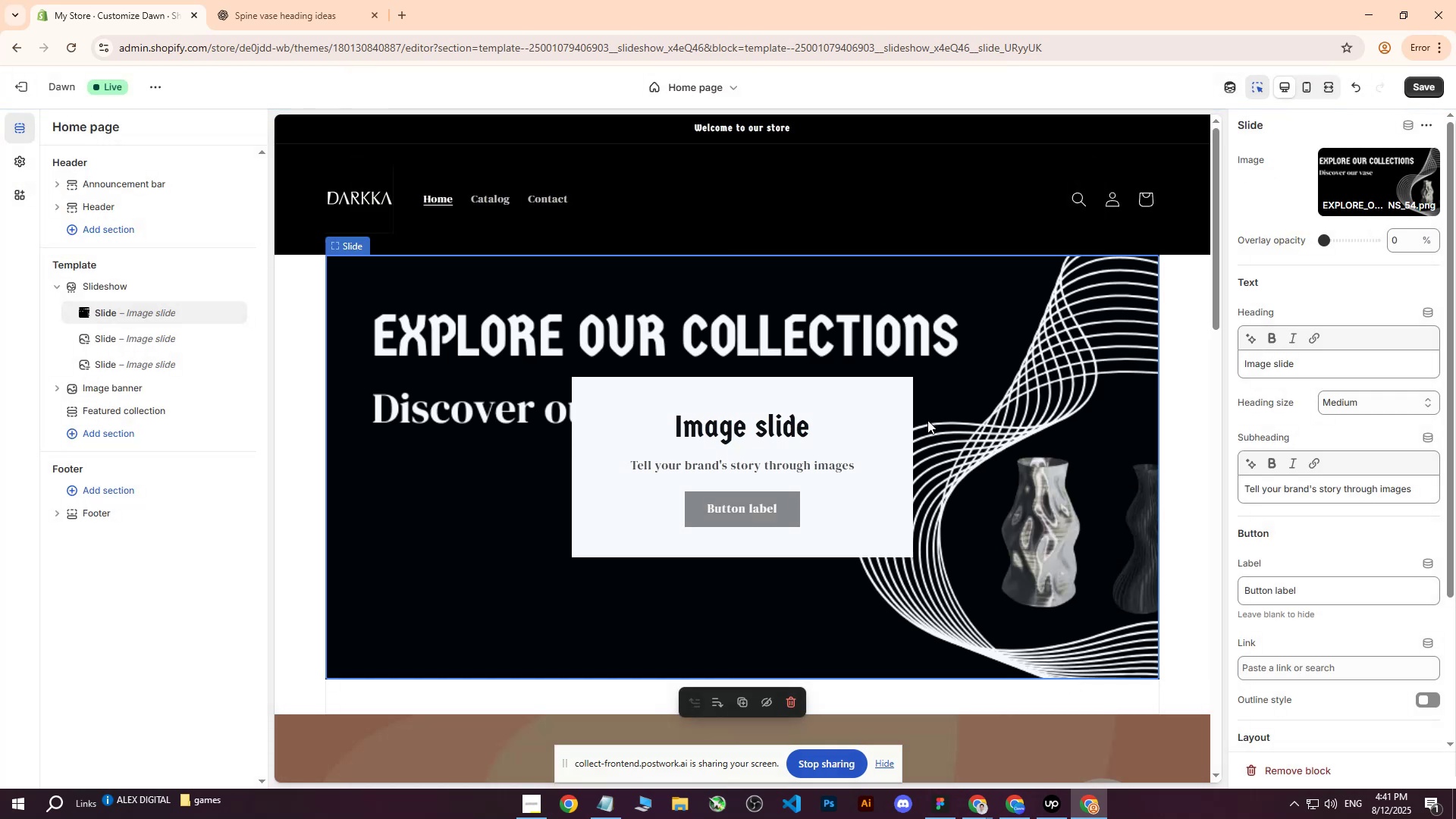 
left_click([1423, 86])
 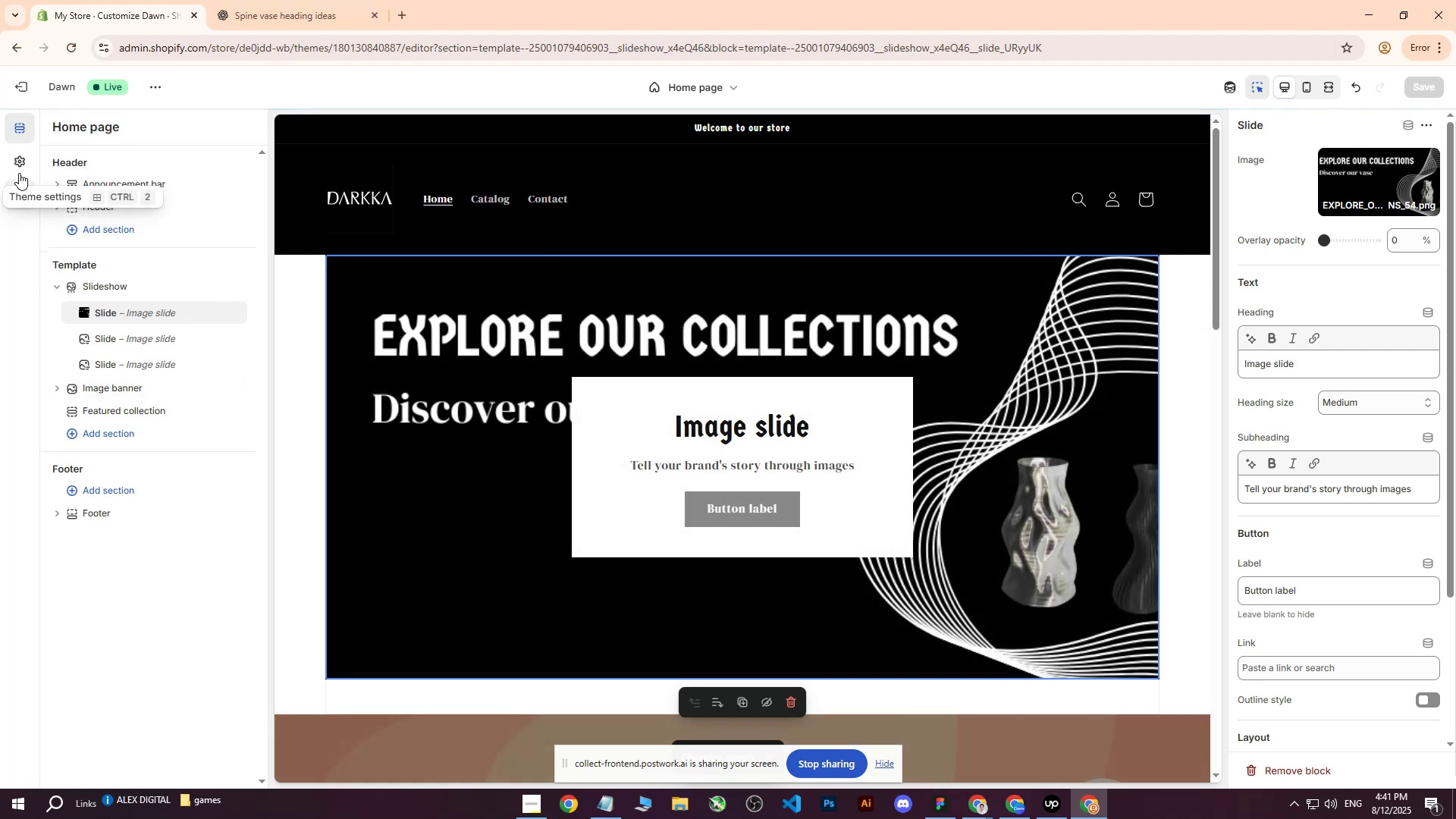 
wait(5.21)
 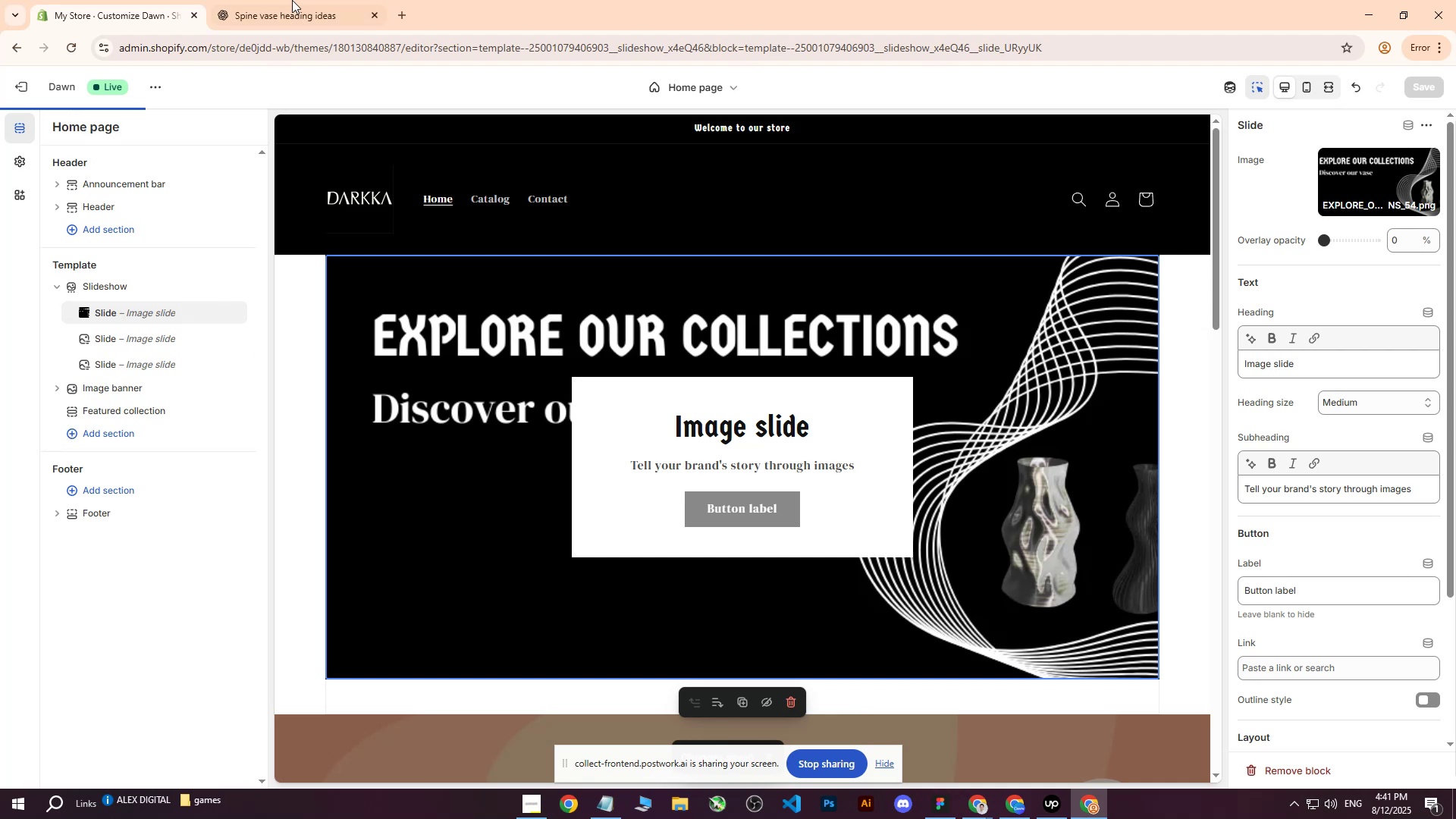 
left_click([13, 89])
 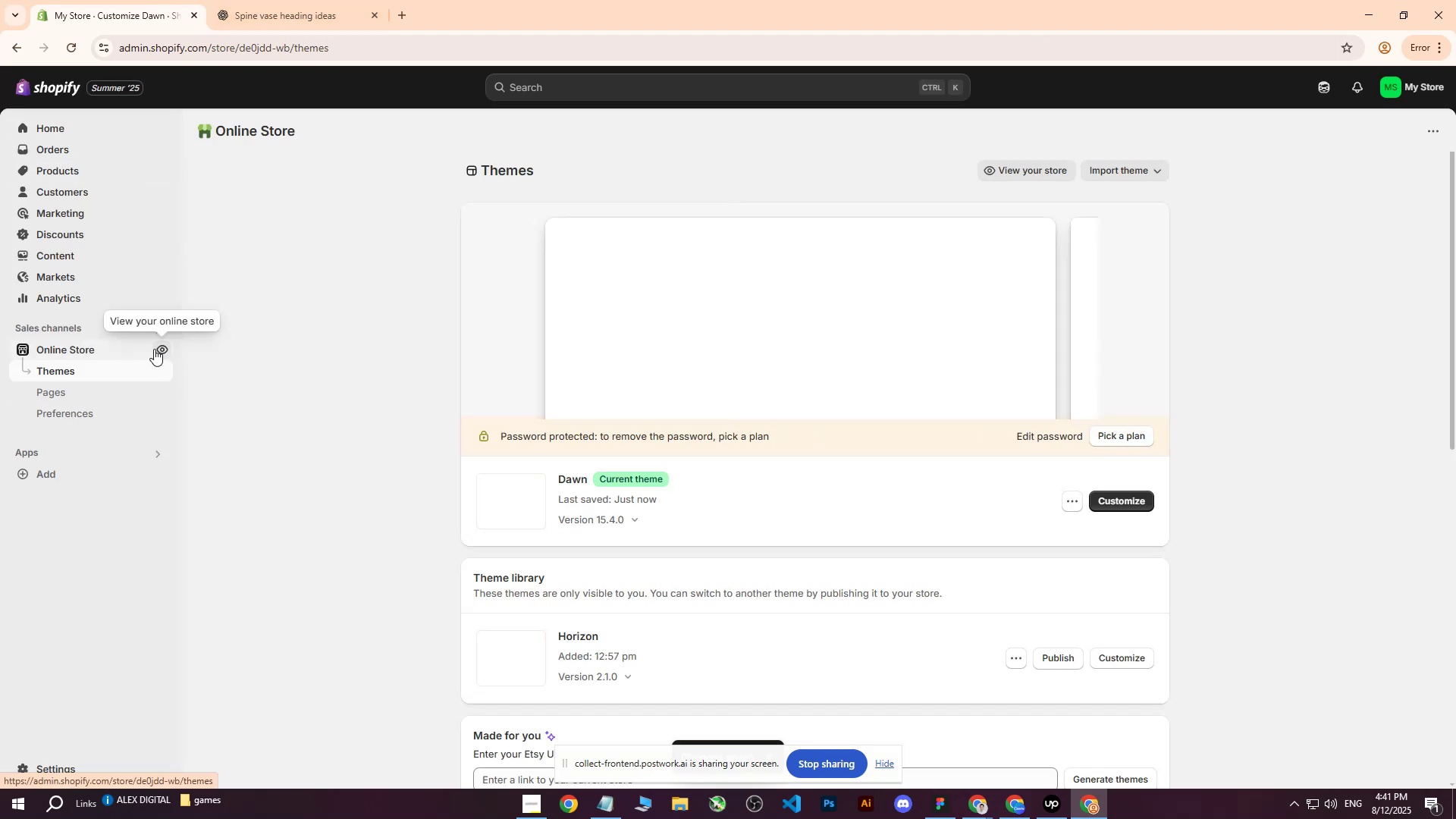 
left_click([158, 348])
 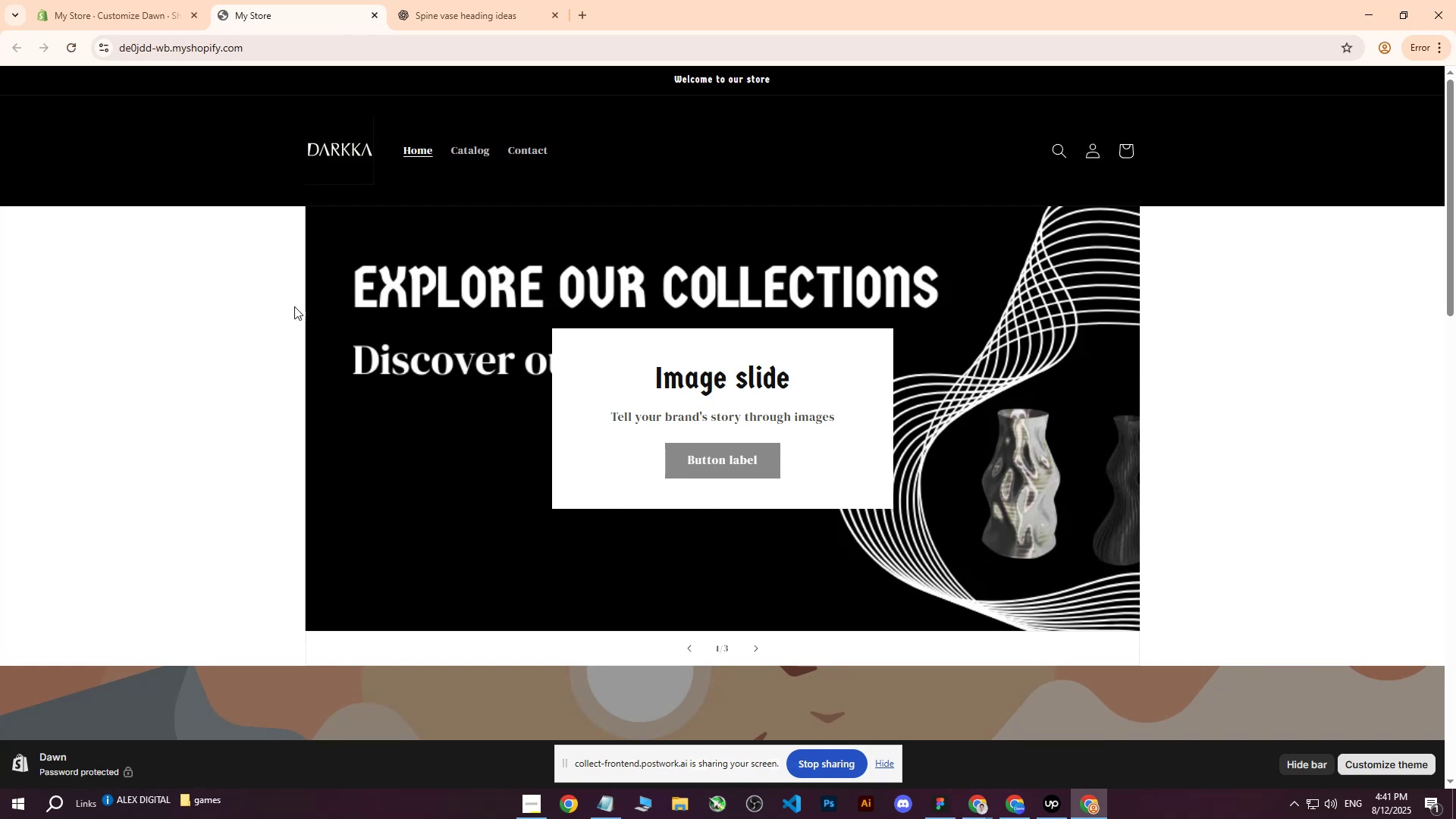 
wait(6.5)
 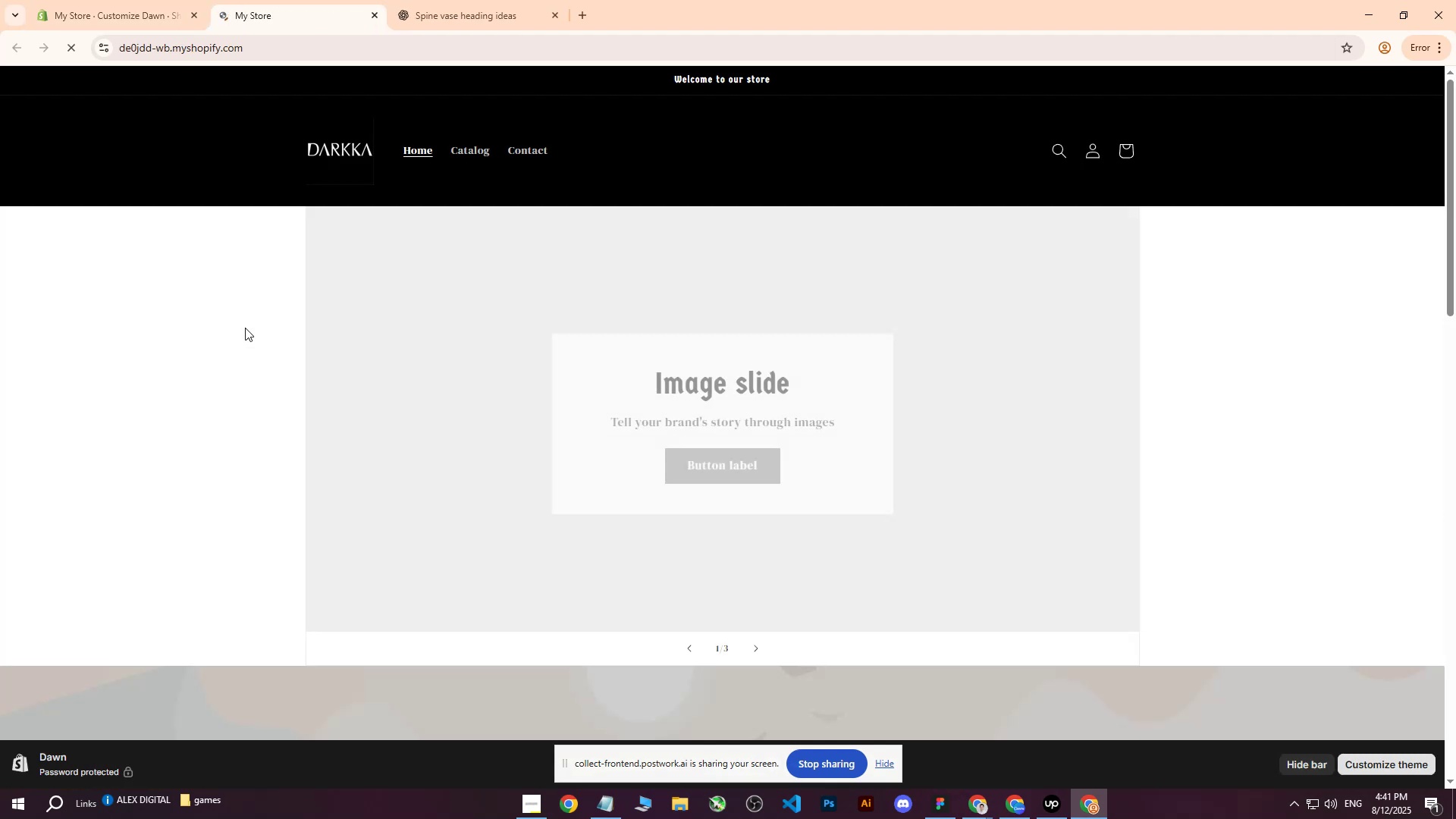 
left_click([121, 0])
 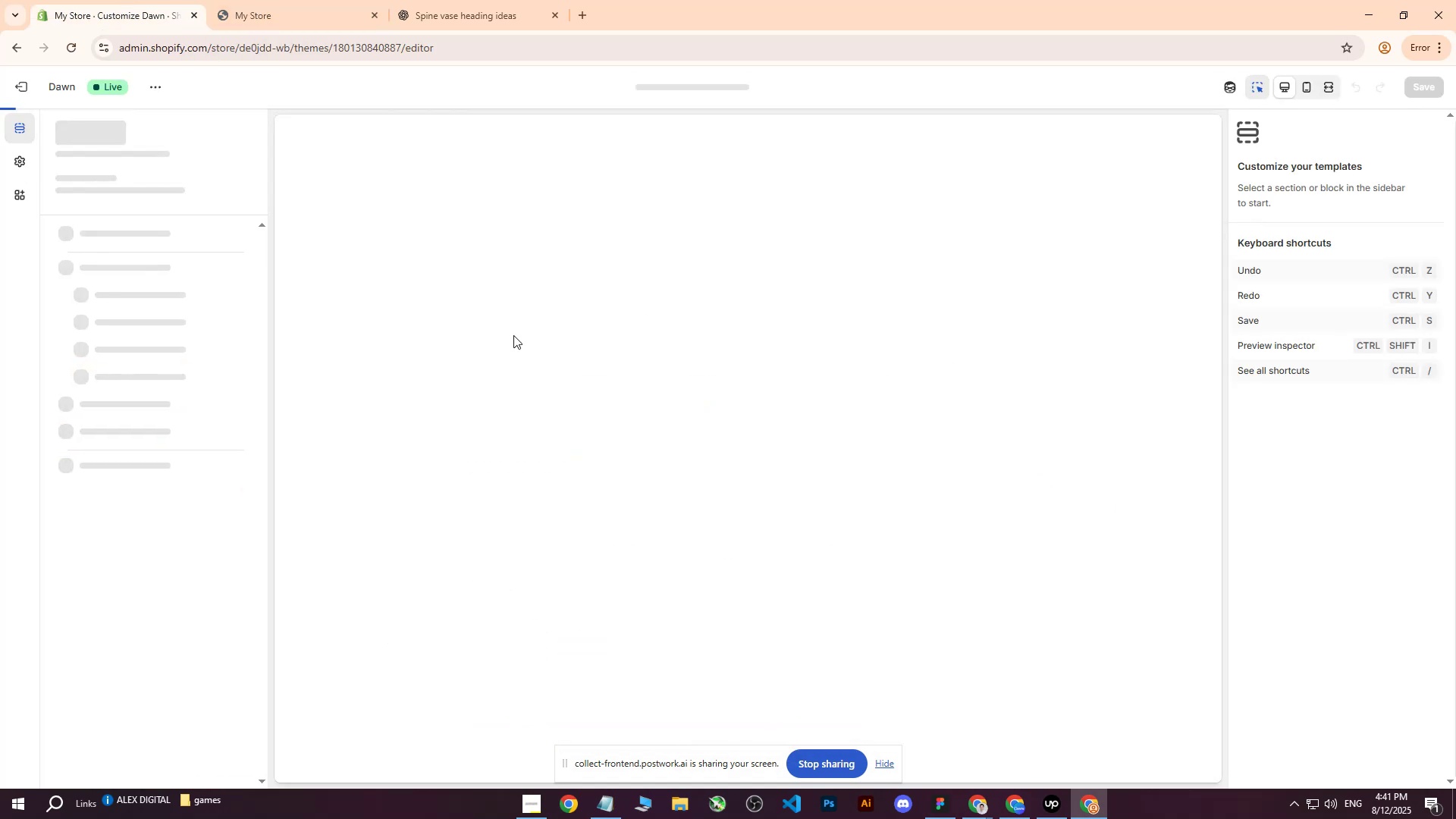 
left_click([547, 279])
 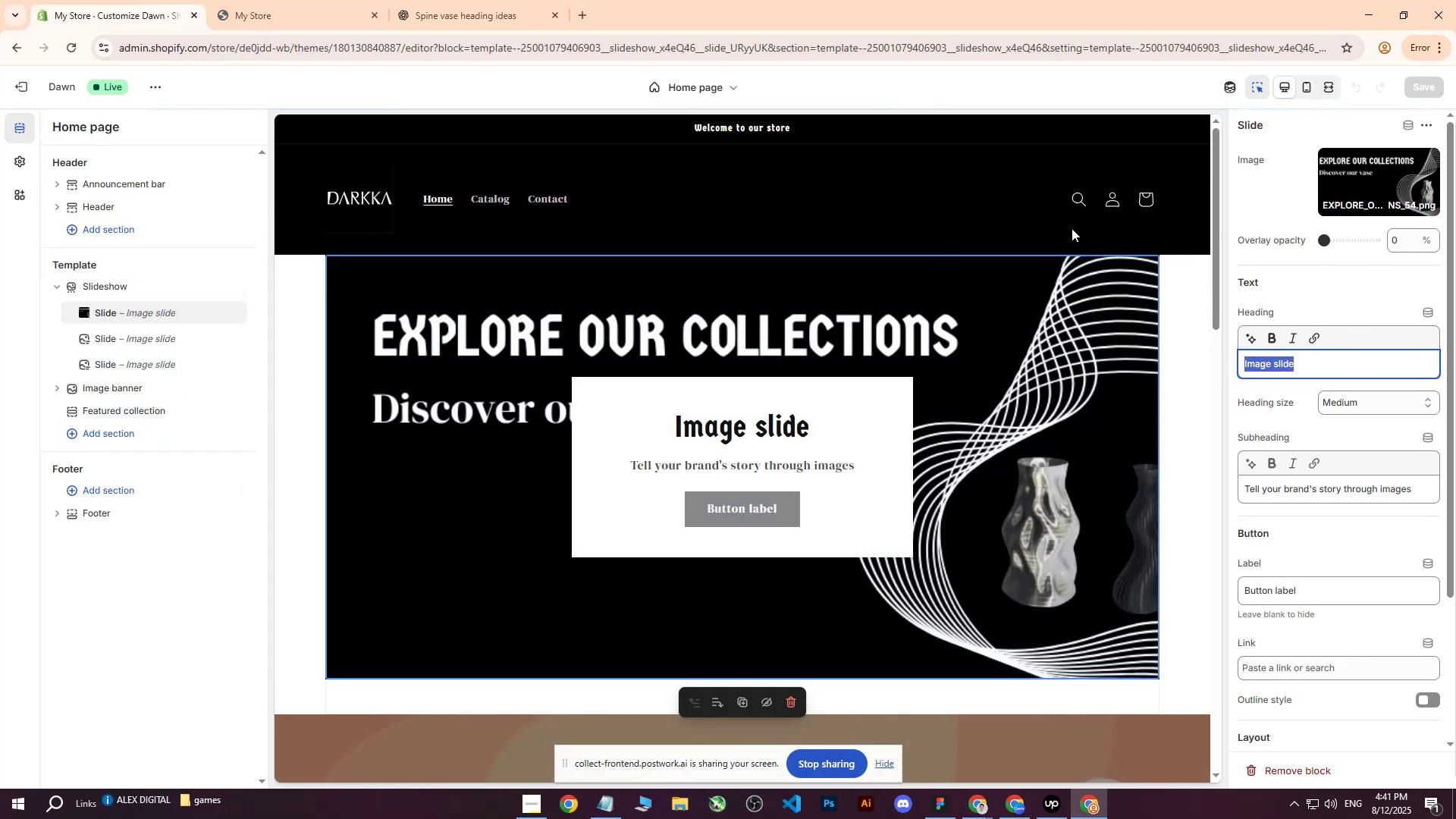 
left_click([297, 289])
 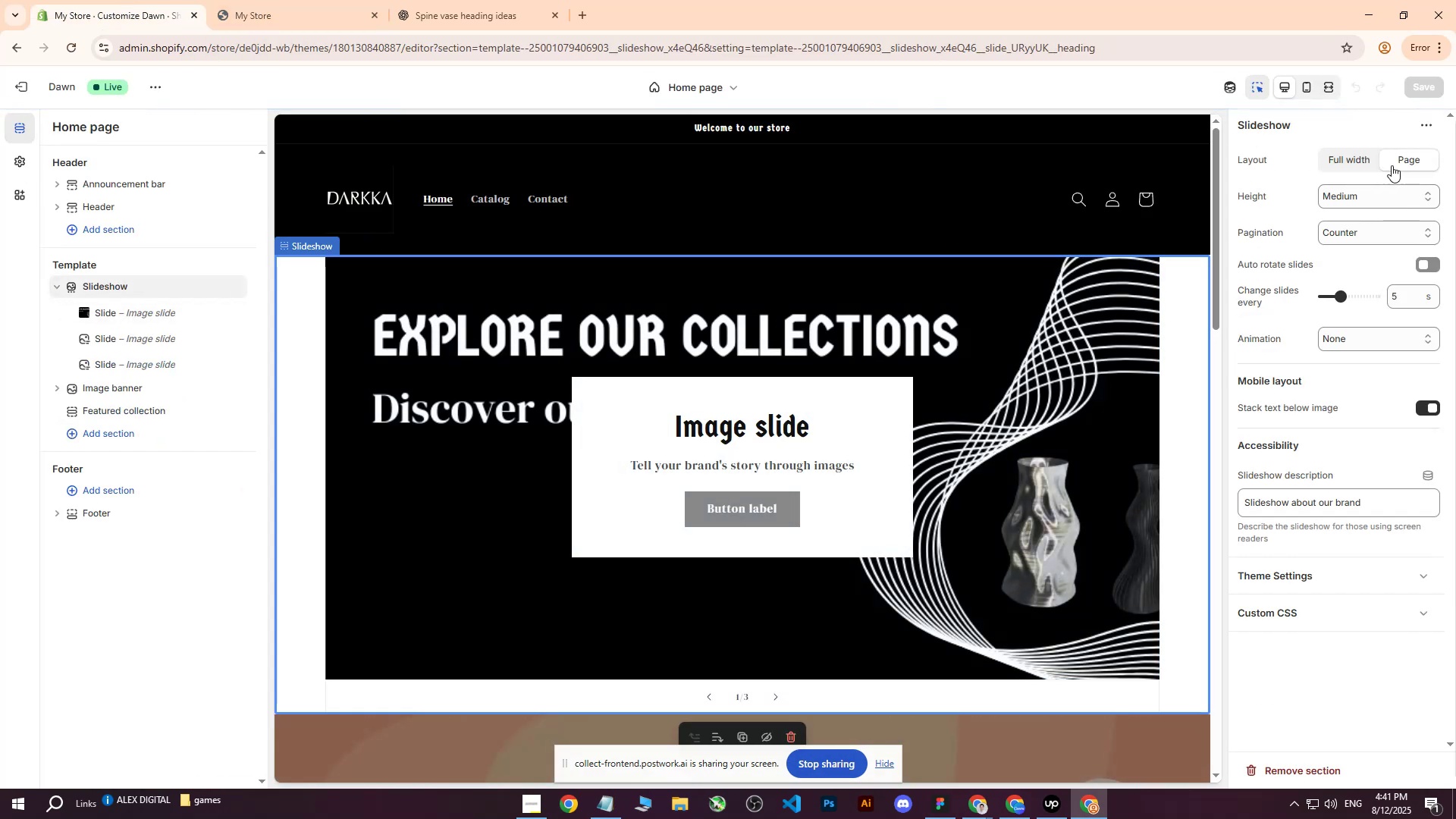 
left_click([1346, 163])
 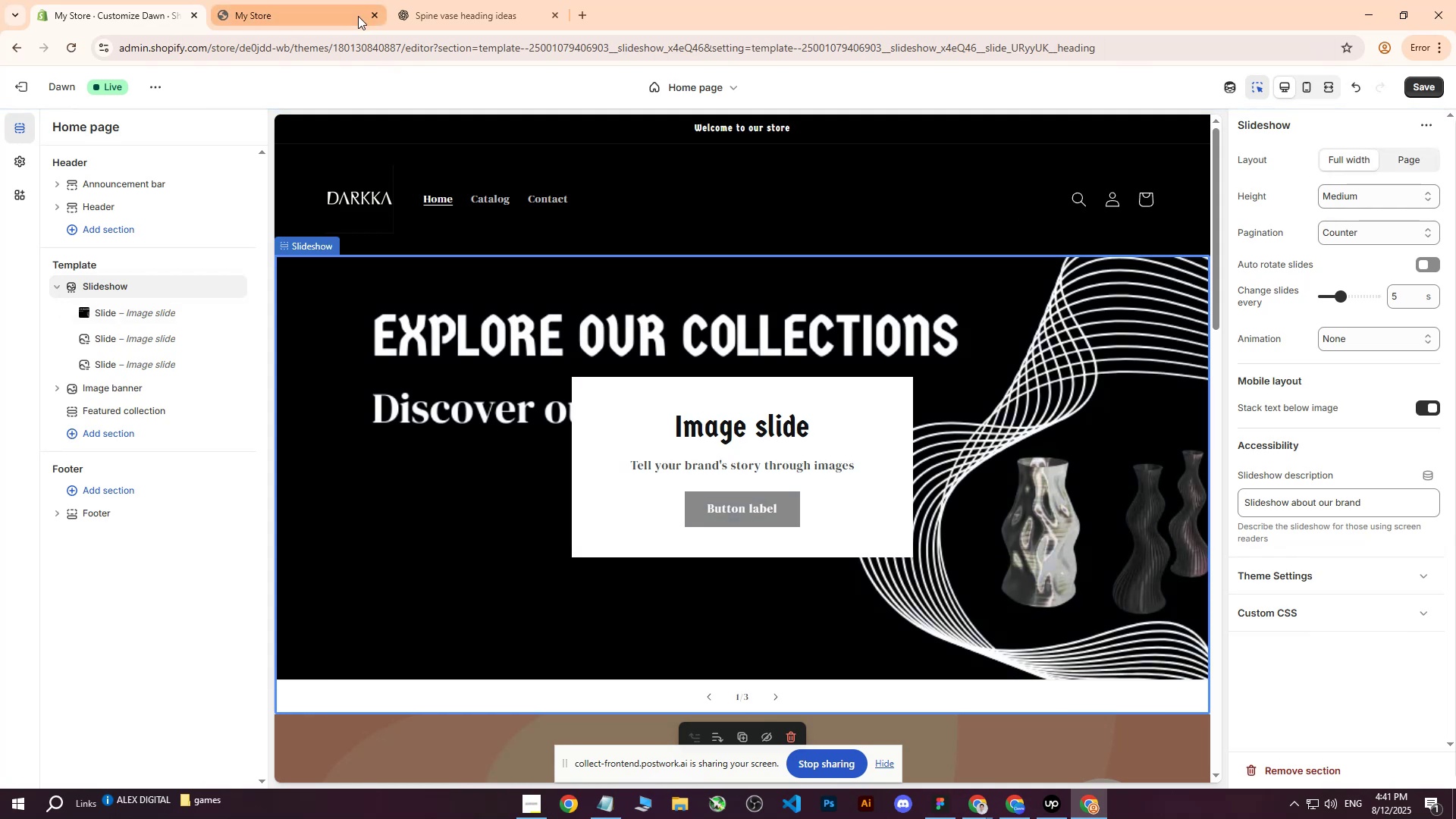 
left_click([1423, 87])
 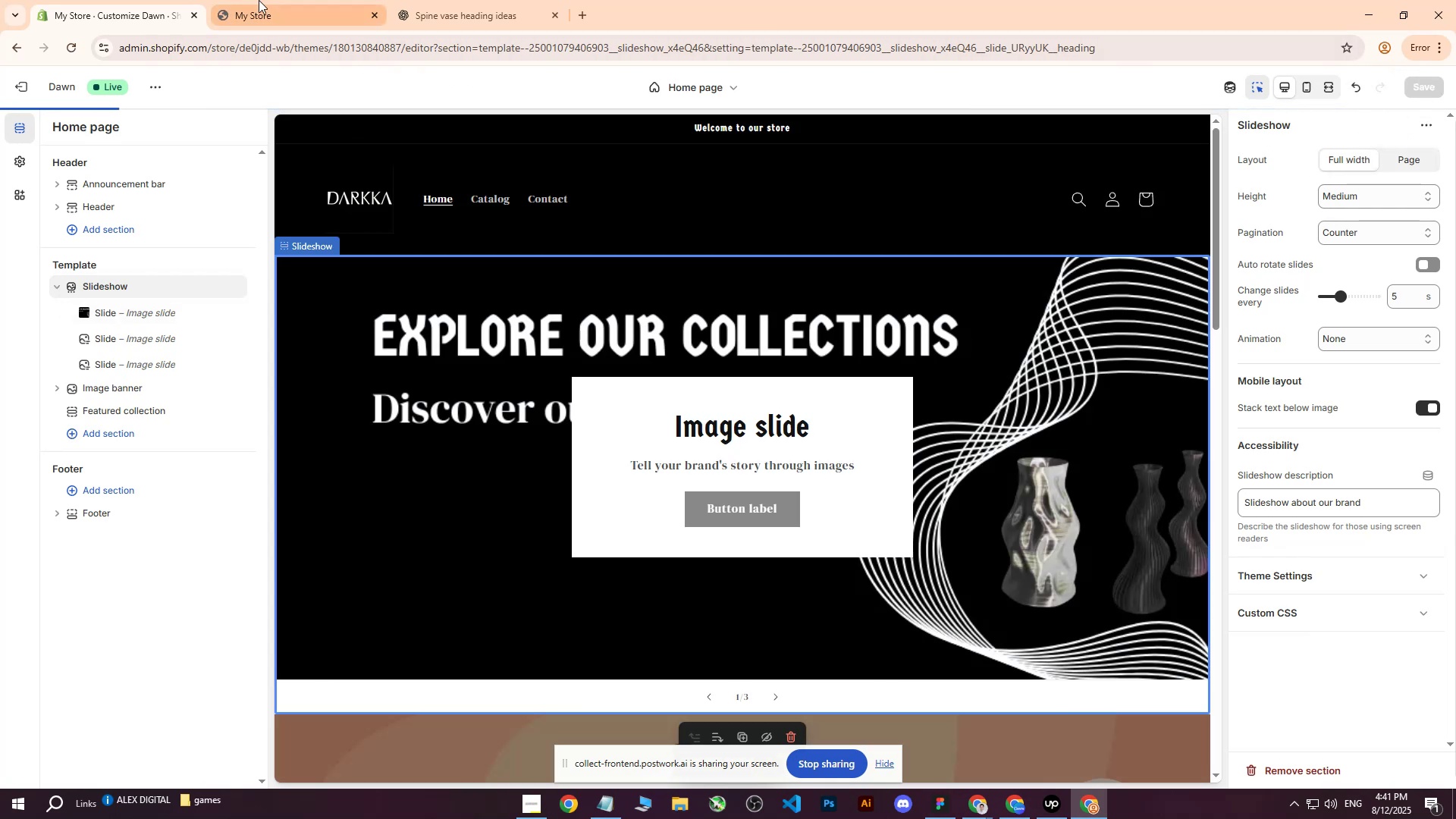 
left_click([259, 0])
 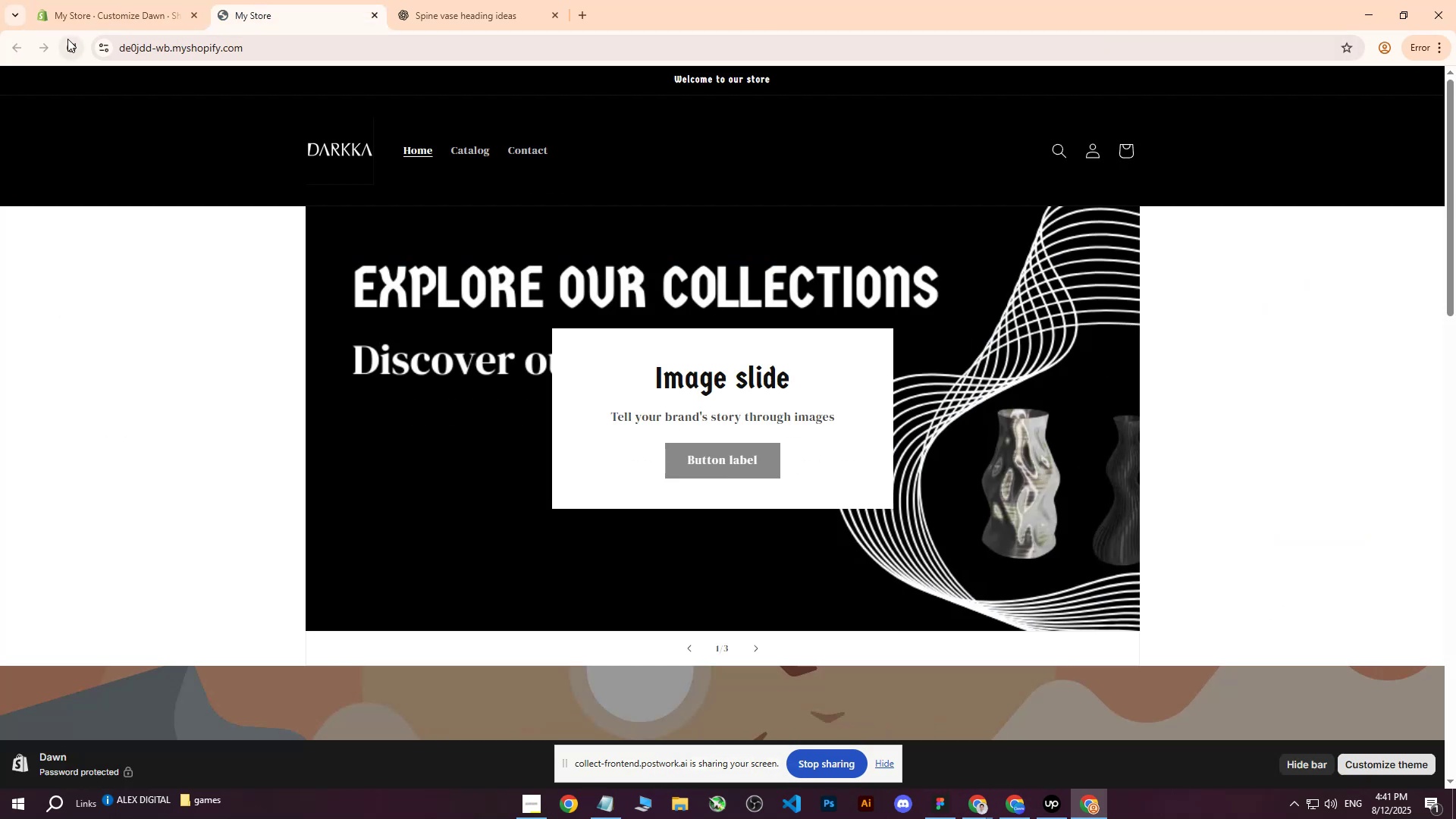 
left_click([67, 43])
 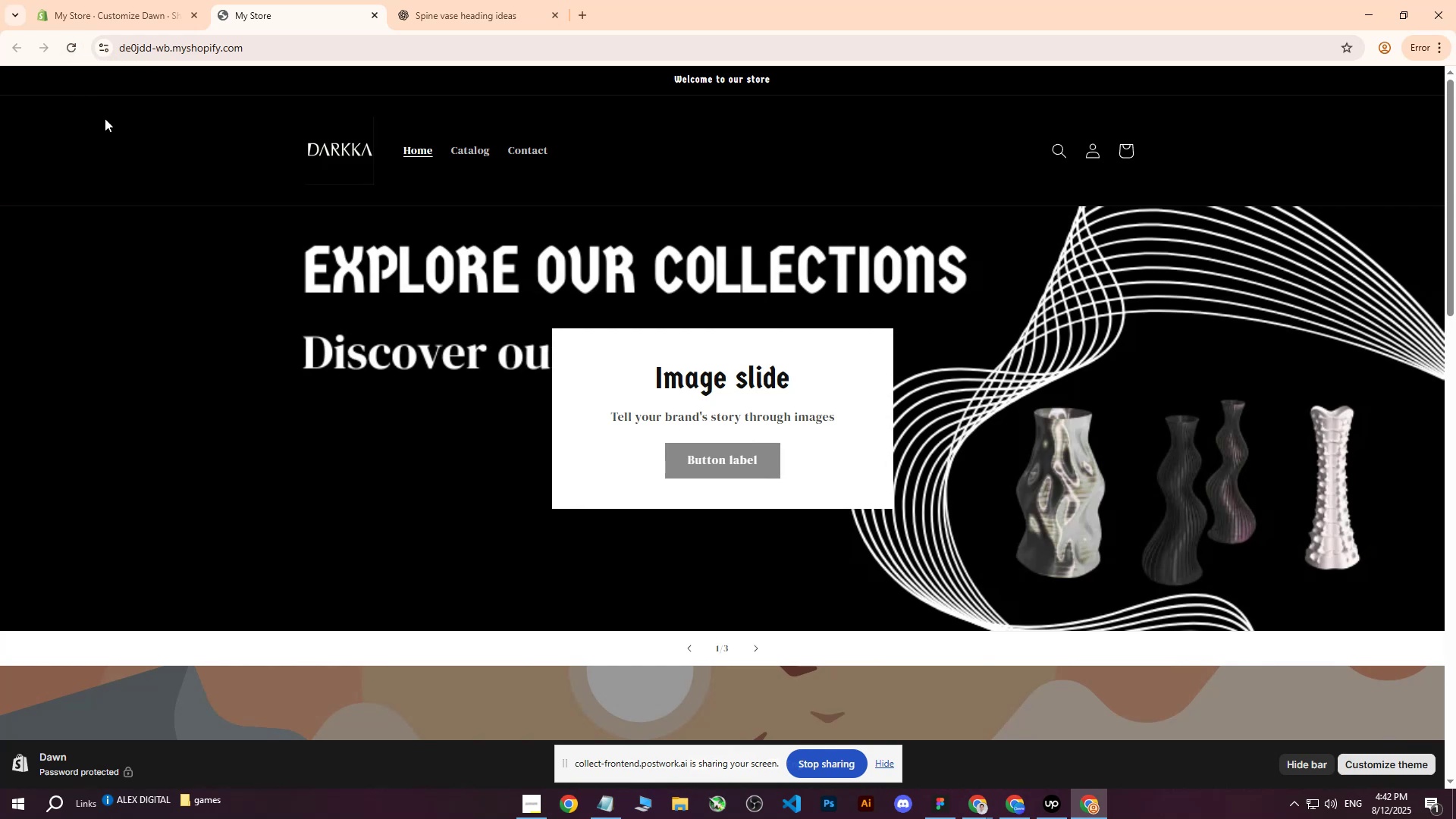 
wait(12.86)
 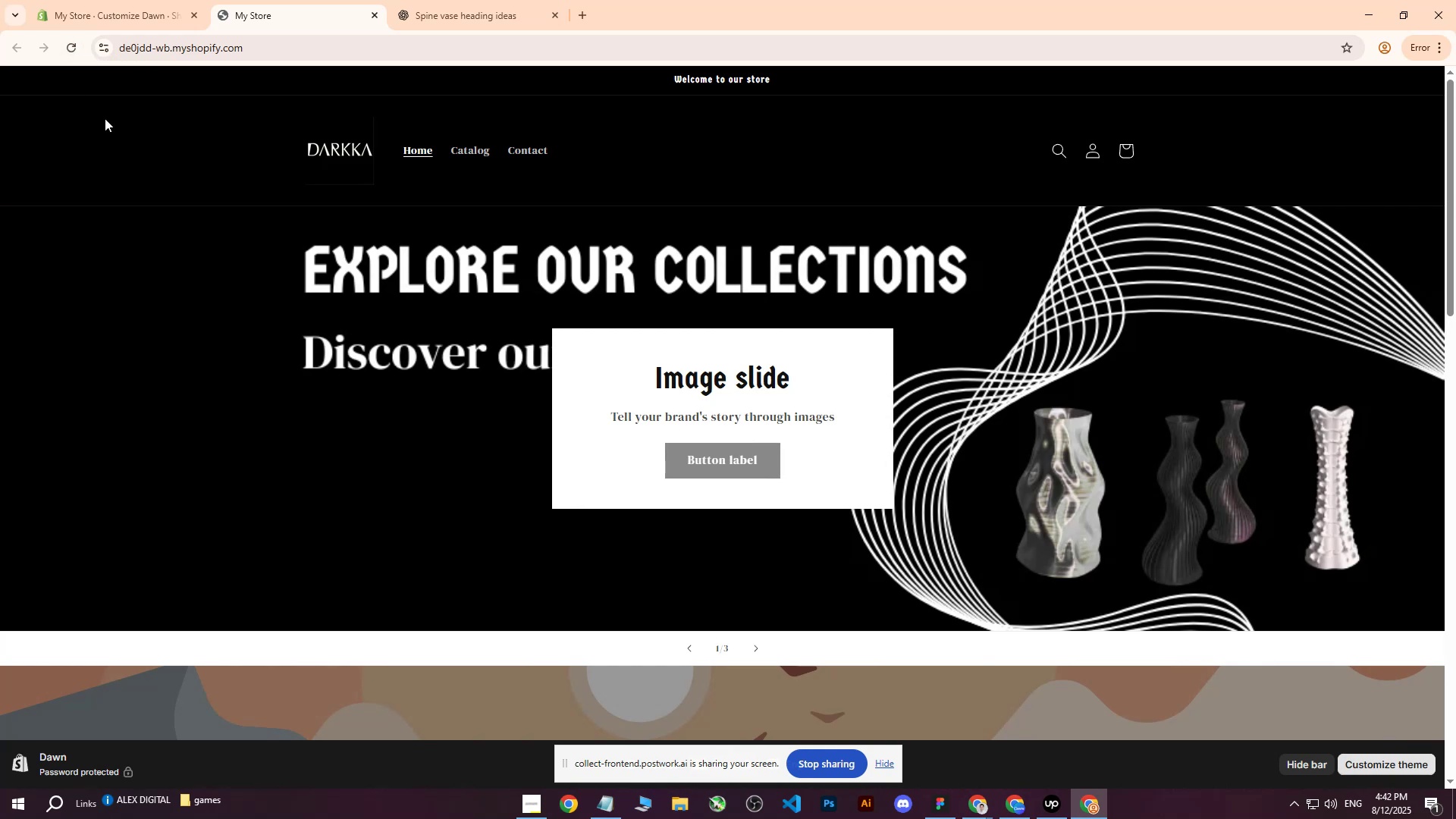 
scroll: coordinate [1334, 508], scroll_direction: down, amount: 2.0
 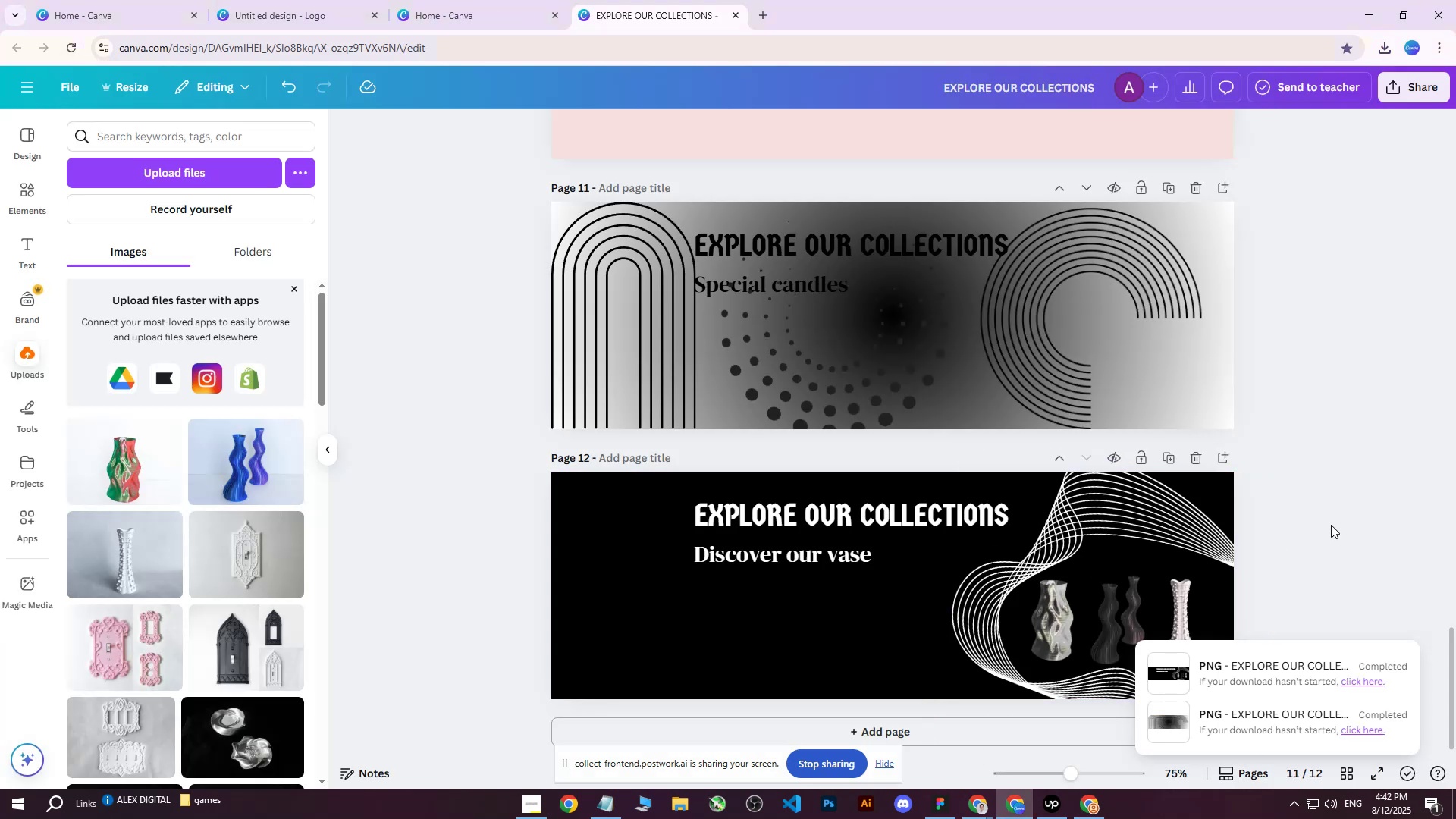 
left_click([1331, 526])
 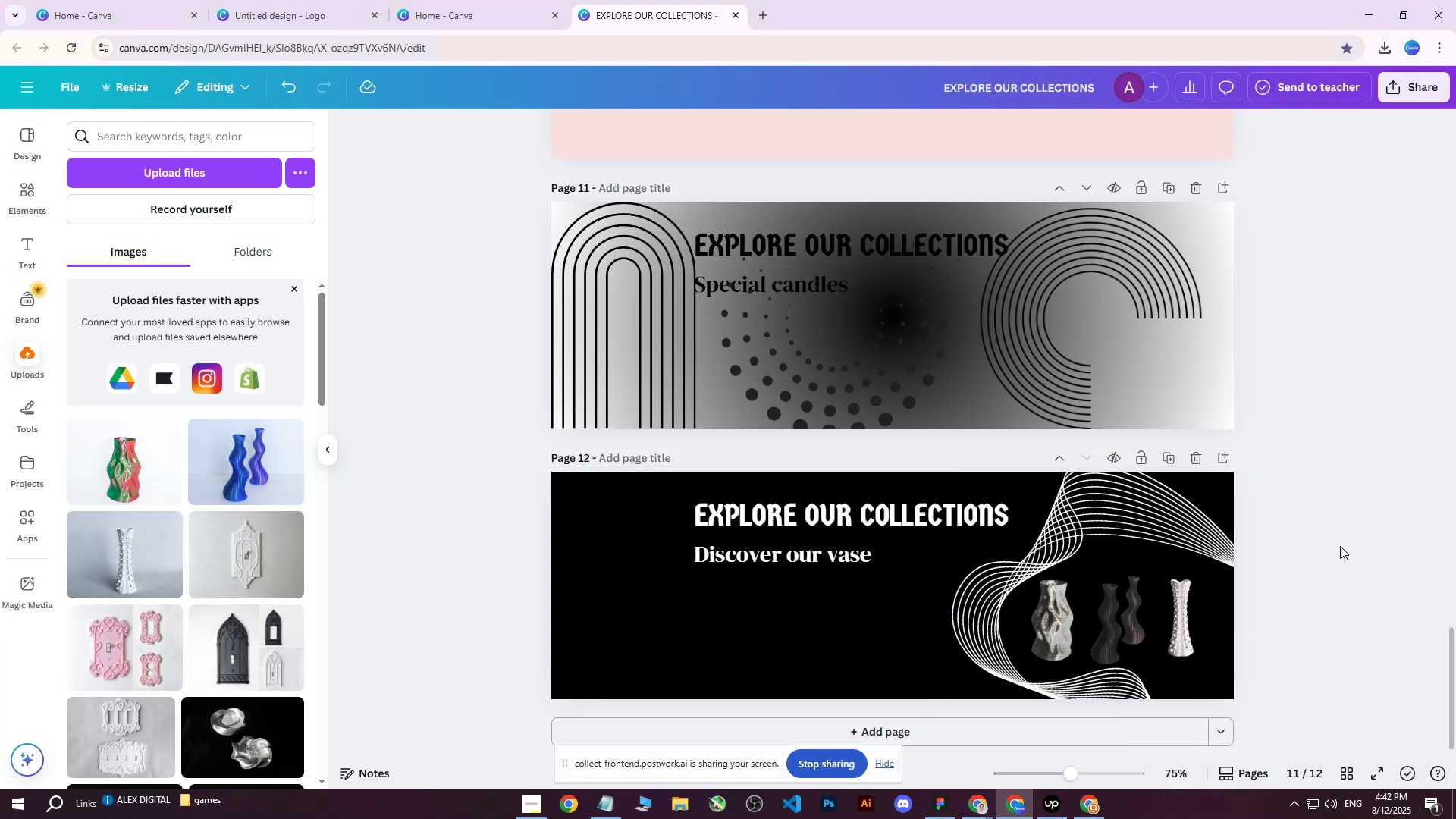 
scroll: coordinate [1341, 555], scroll_direction: down, amount: 2.0
 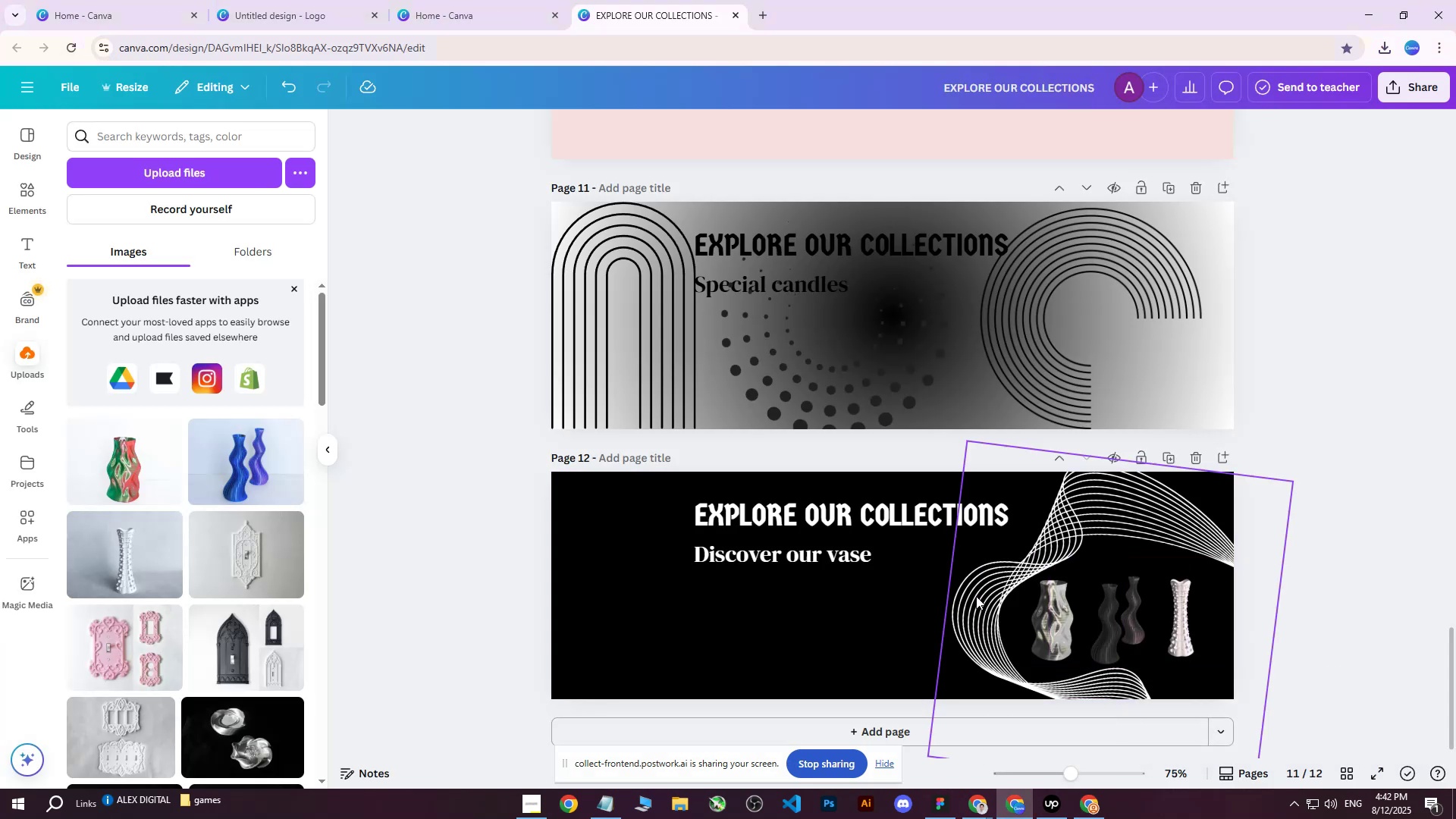 
left_click([974, 594])
 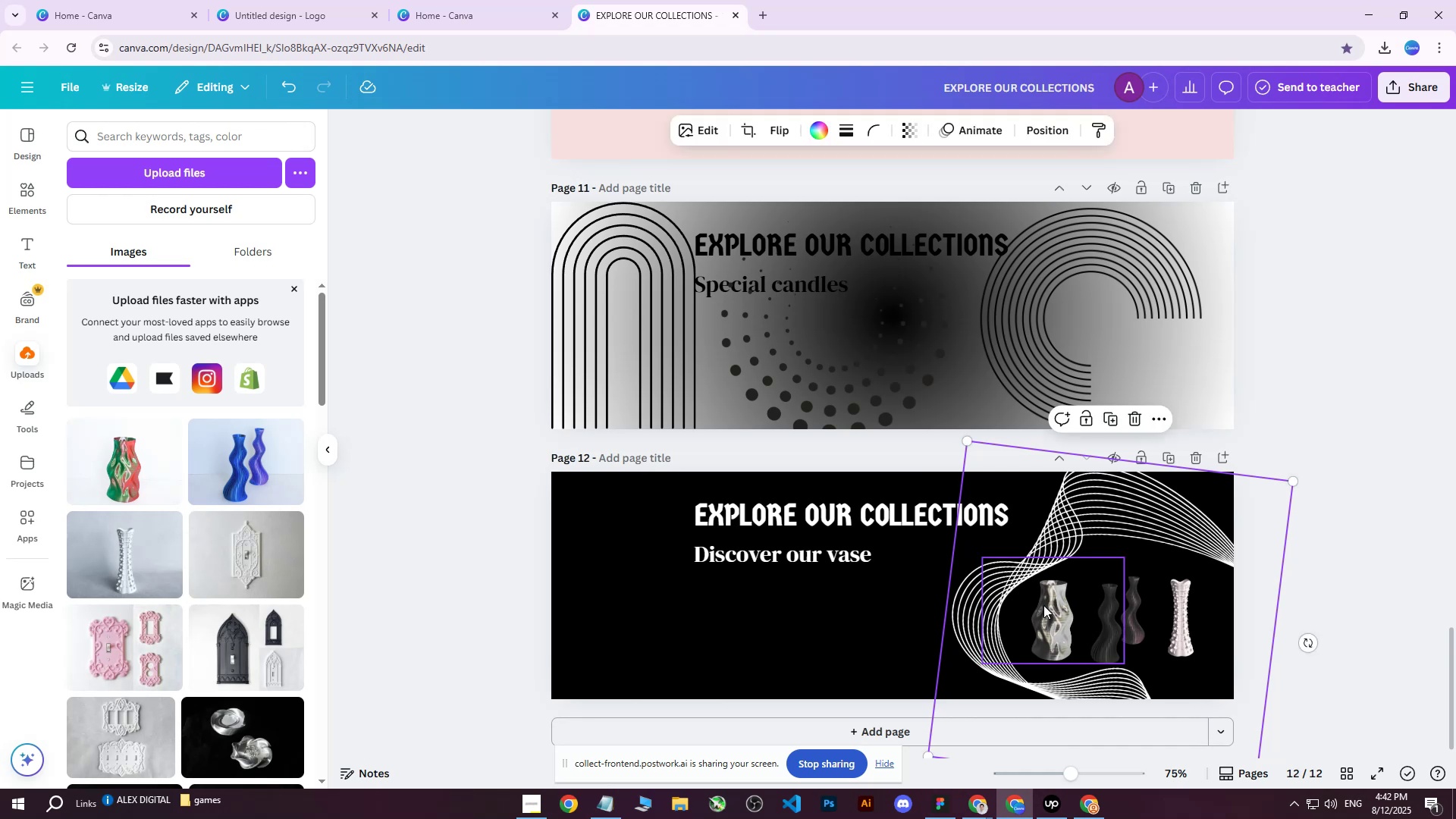 
hold_key(key=ShiftLeft, duration=1.5)
left_click([1045, 616])
 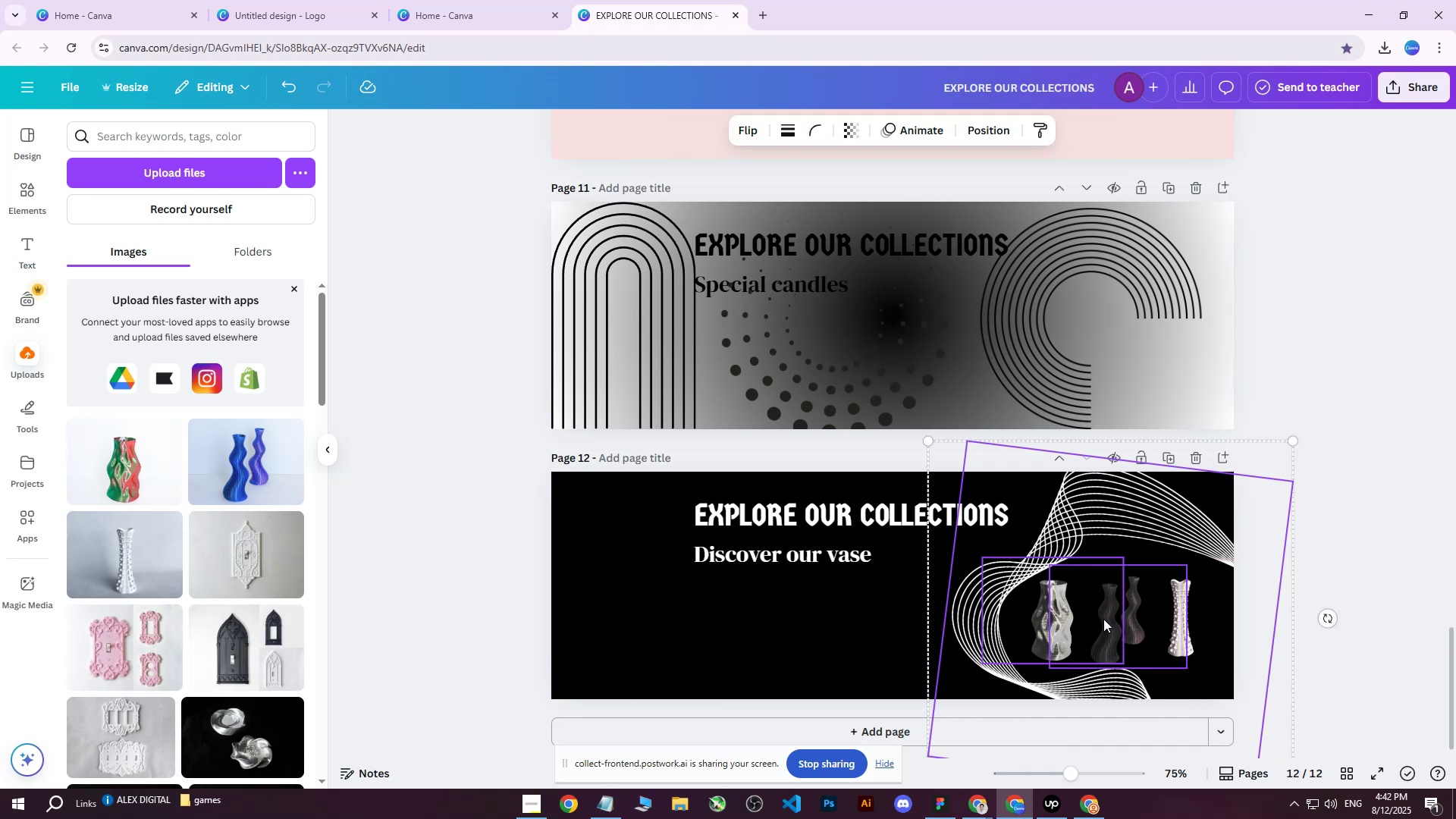 
hold_key(key=ShiftLeft, duration=0.91)
left_click([1103, 619])
 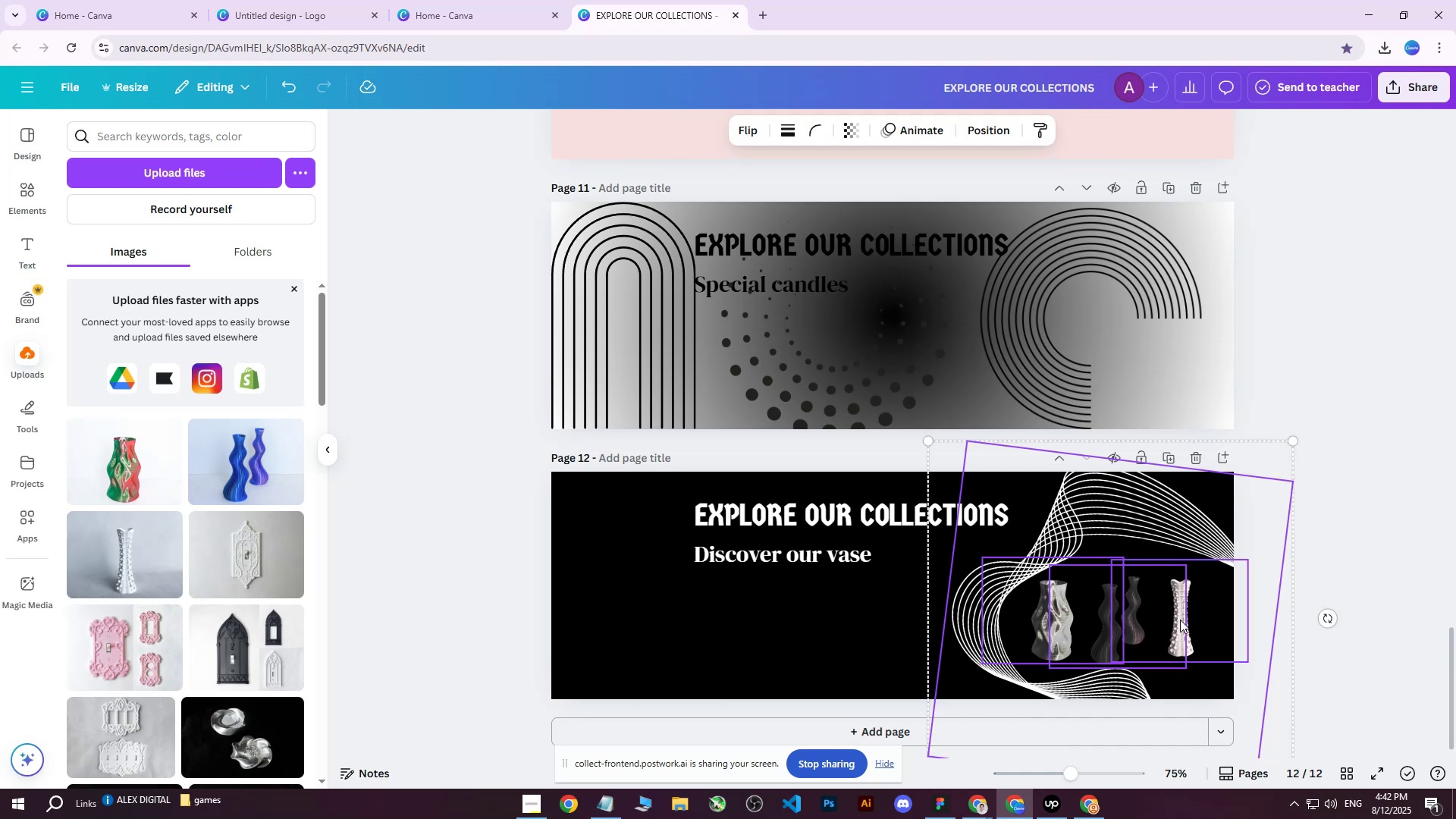 
left_click([1180, 620])
 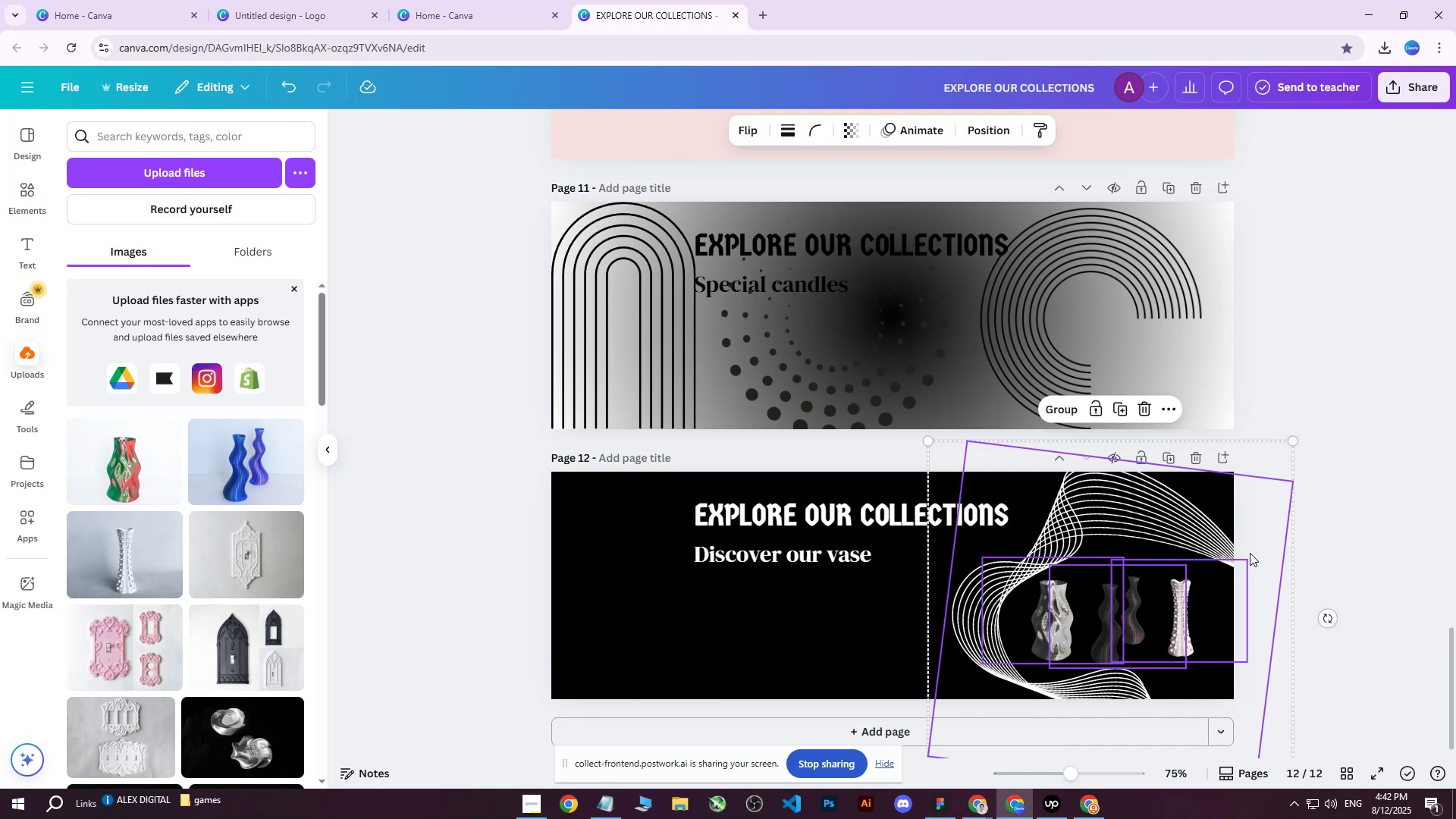 
hold_key(key=ArrowUp, duration=1.09)
 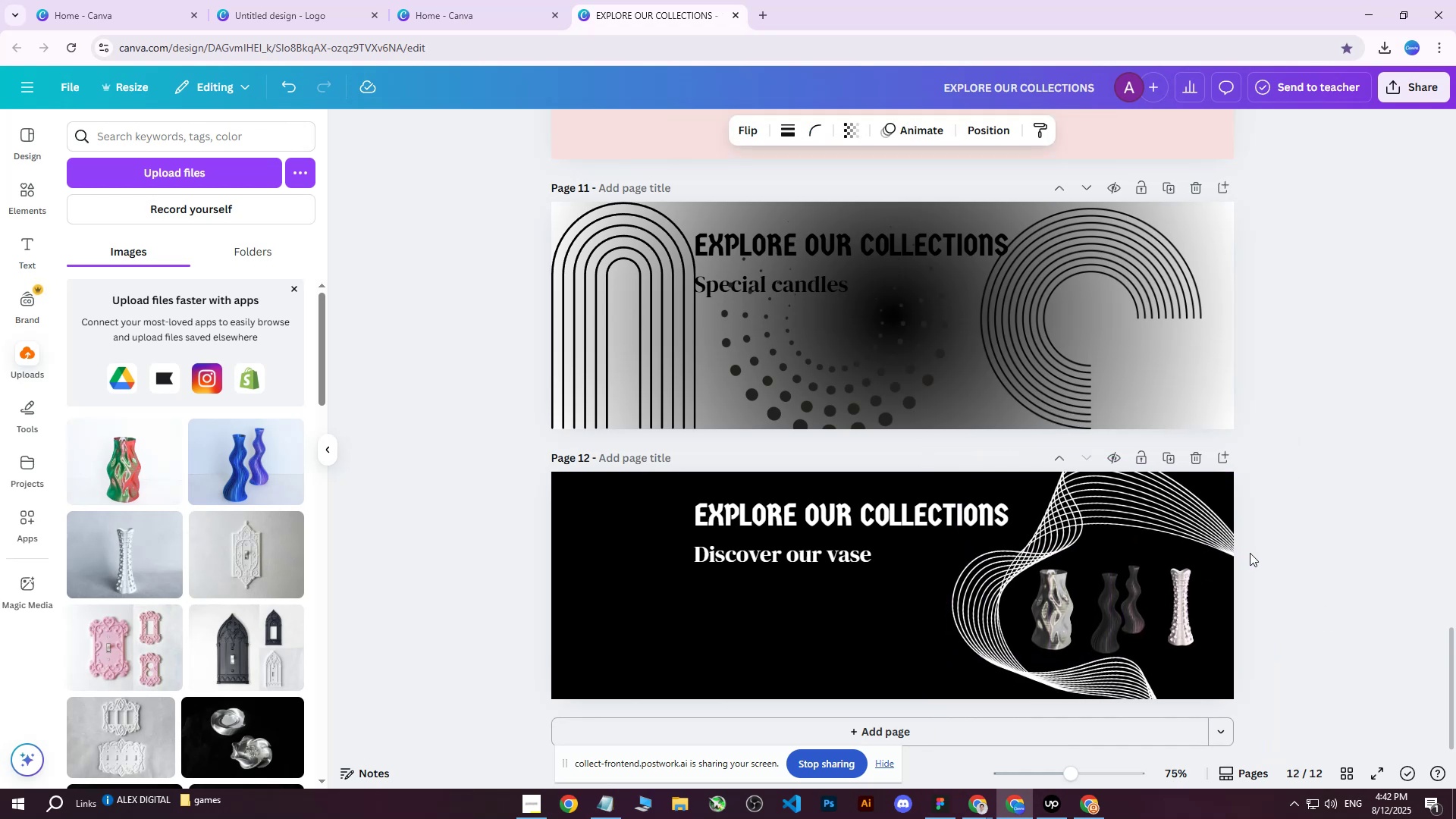 
hold_key(key=ArrowRight, duration=1.33)
 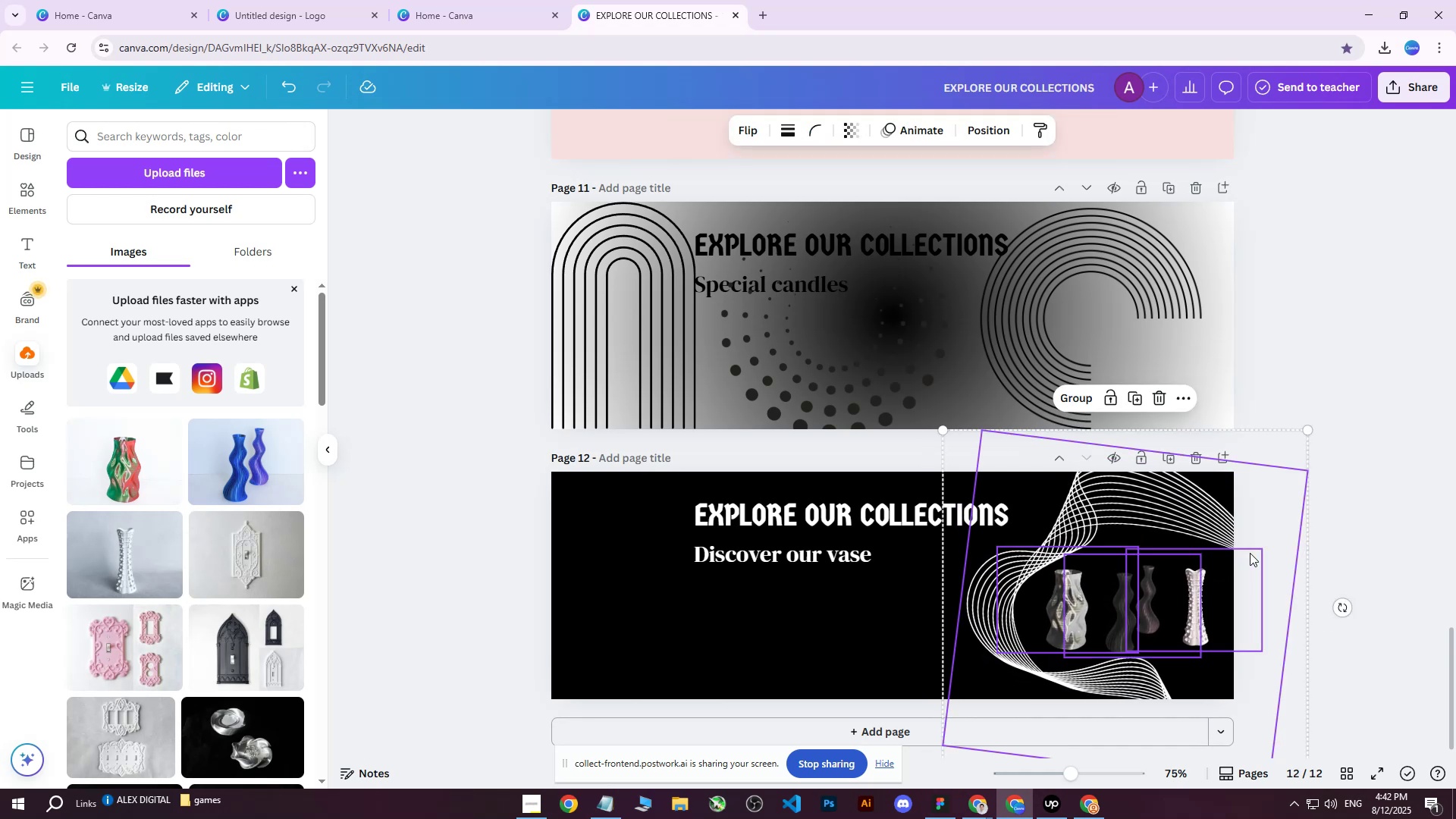 
hold_key(key=ArrowRight, duration=0.98)
 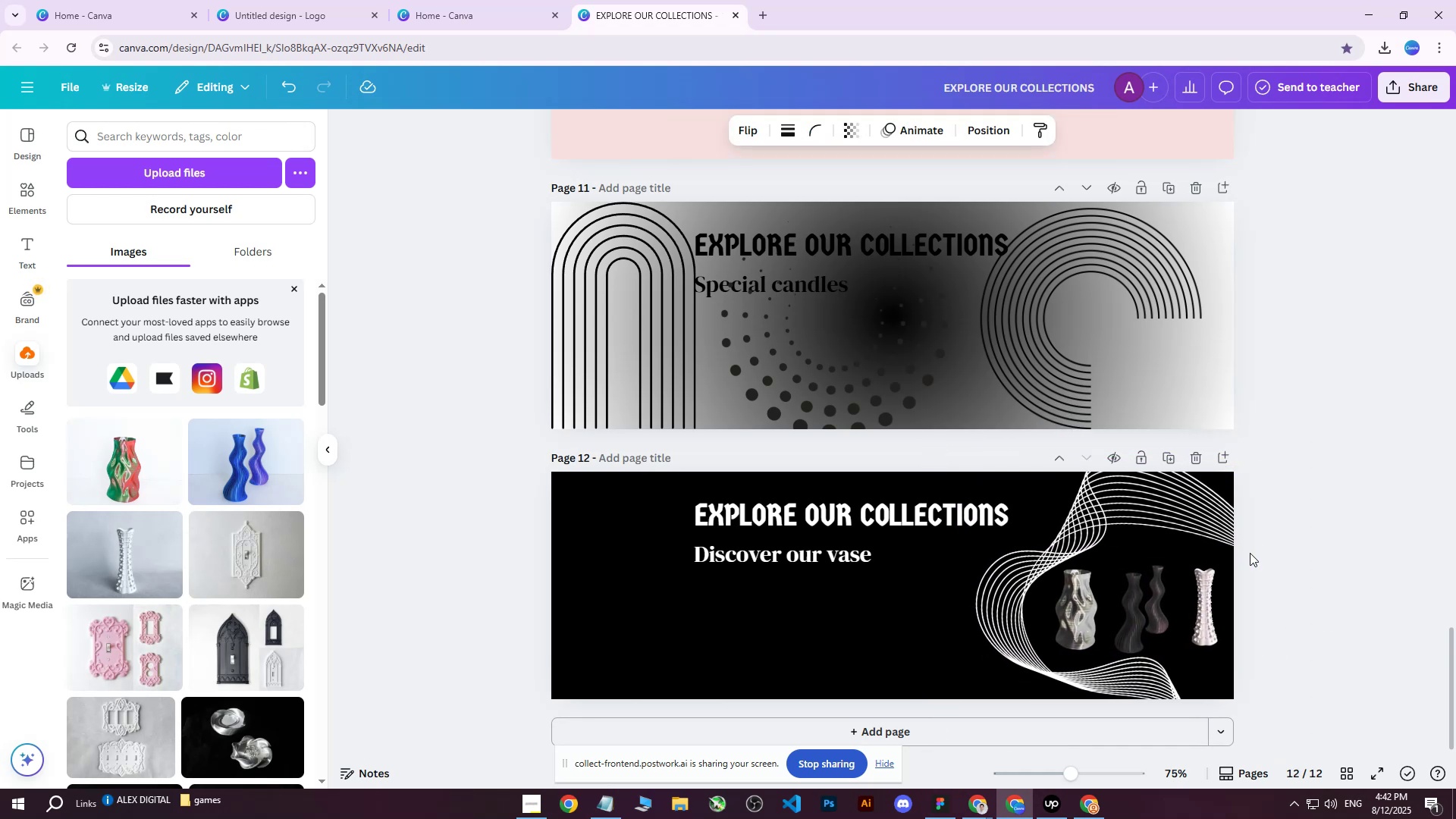 
hold_key(key=ArrowDown, duration=0.71)
 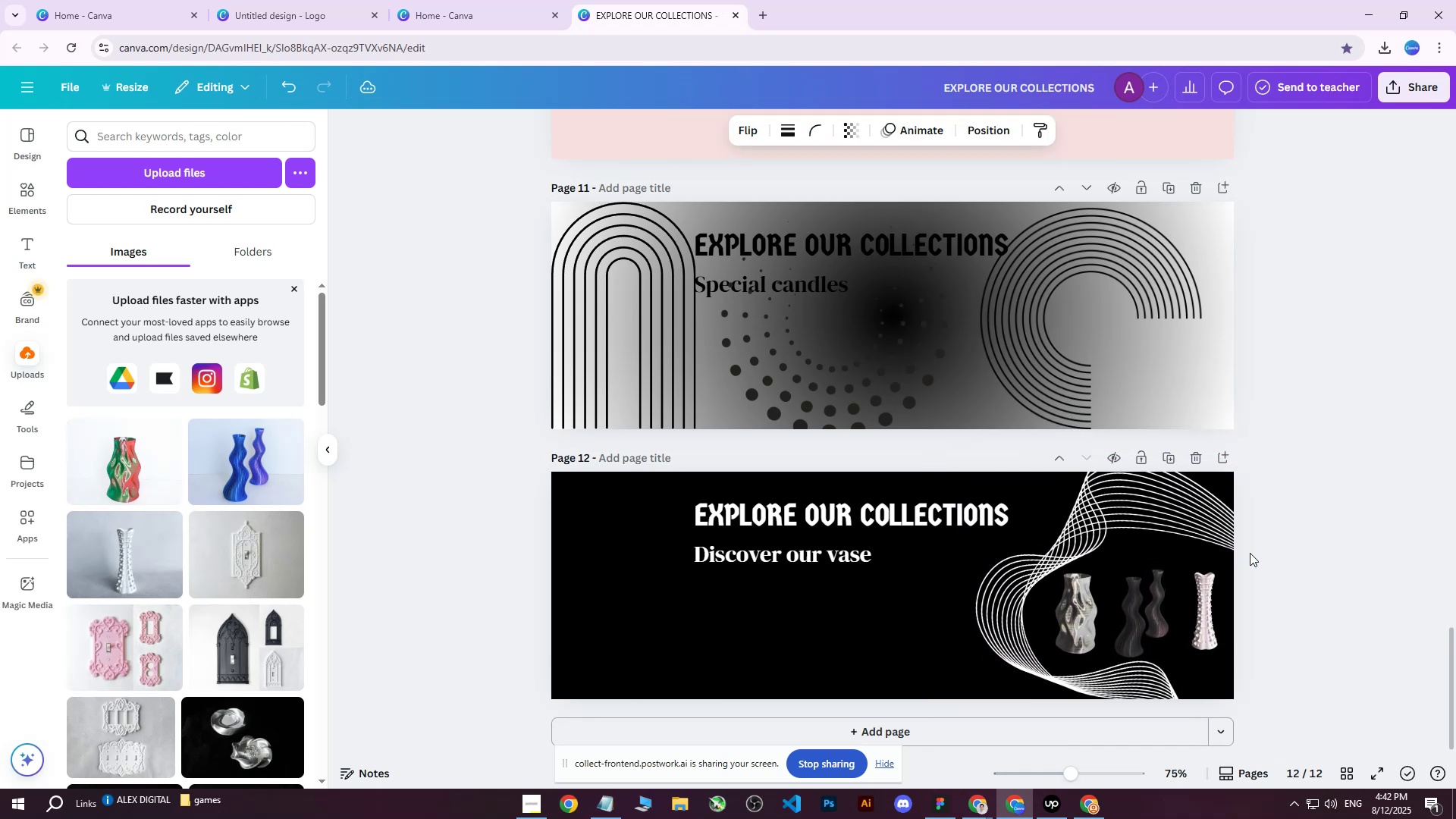 
hold_key(key=ArrowLeft, duration=0.59)
 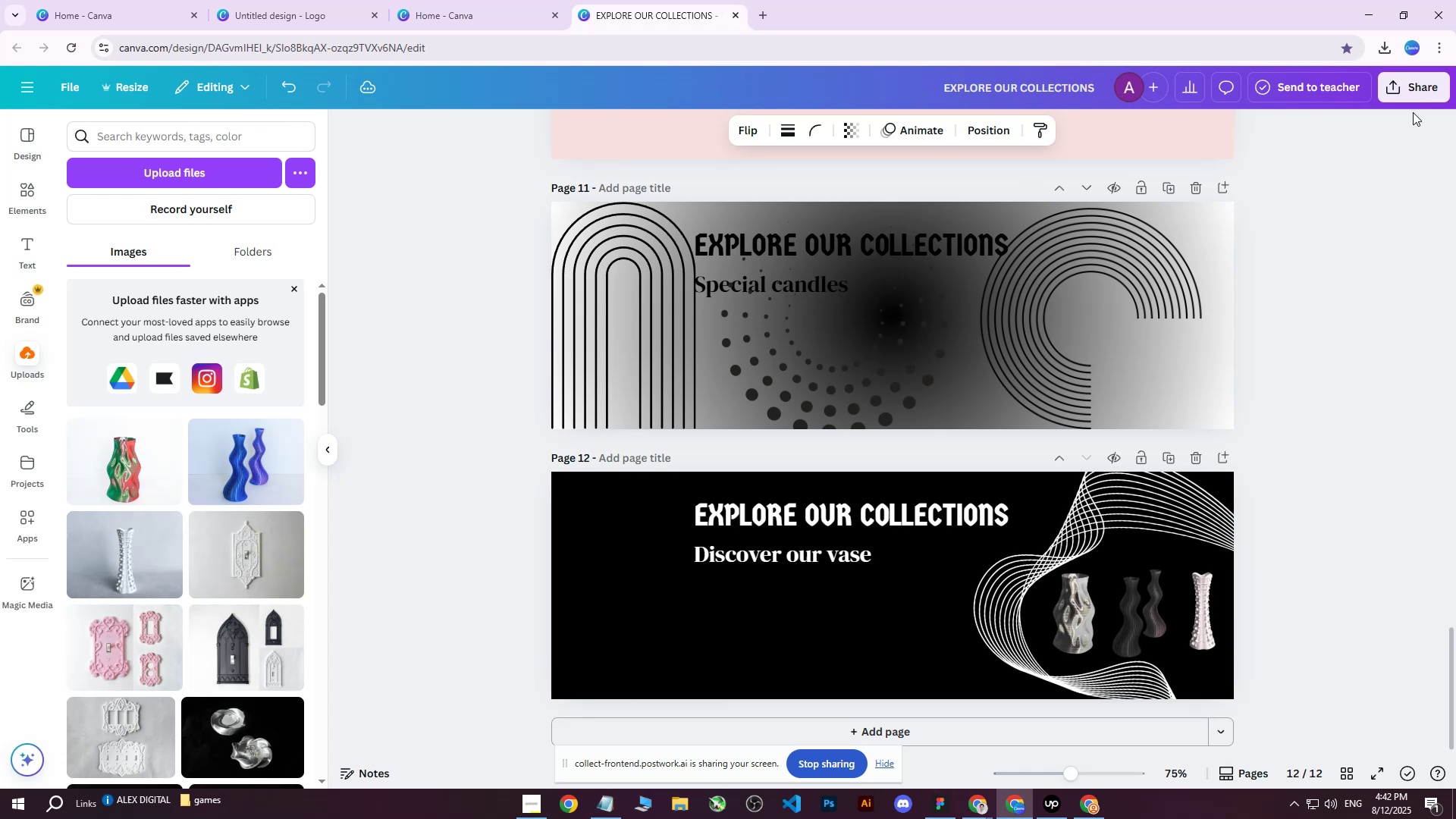 
left_click([1409, 89])
 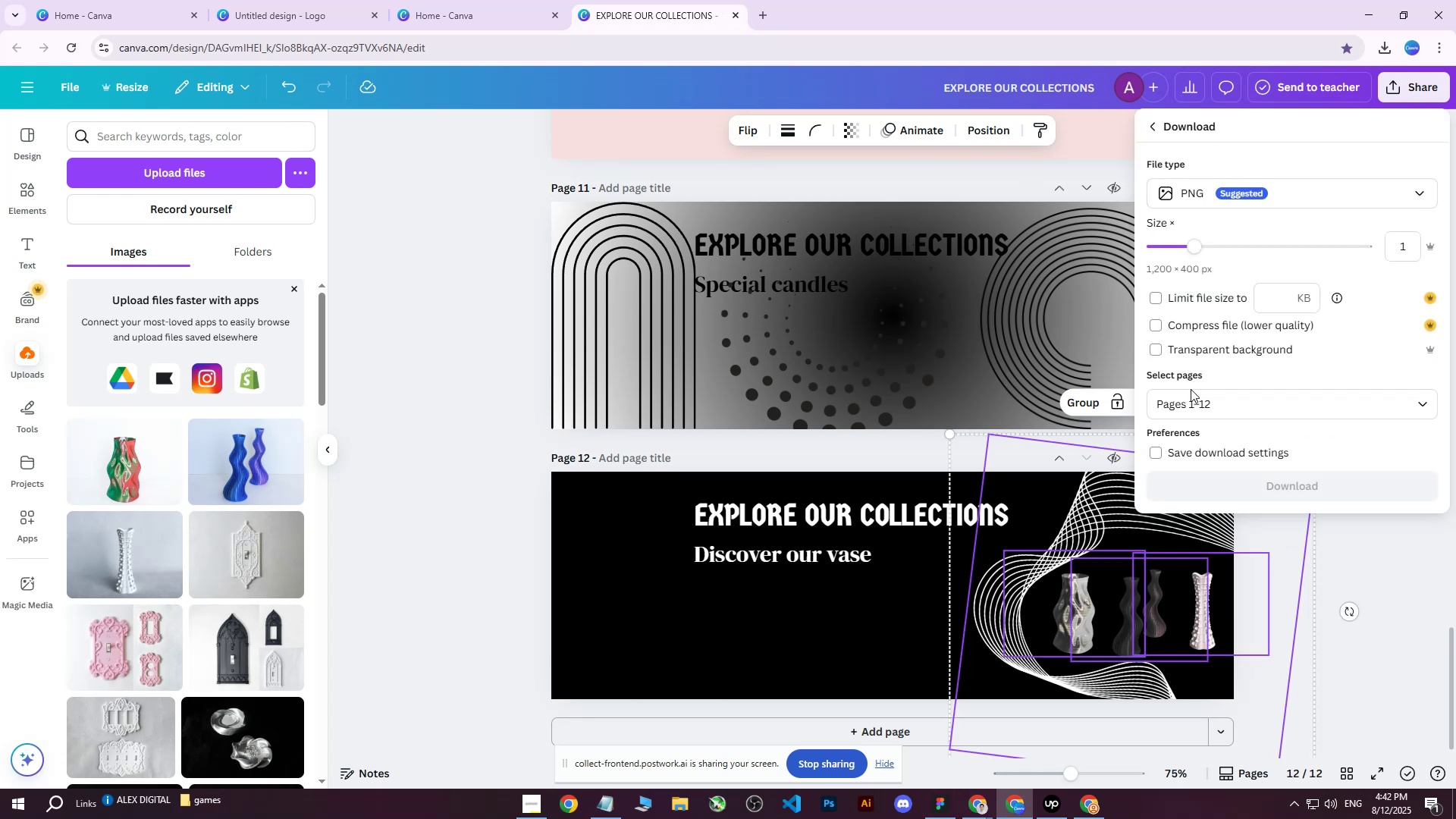 
double_click([1193, 398])
 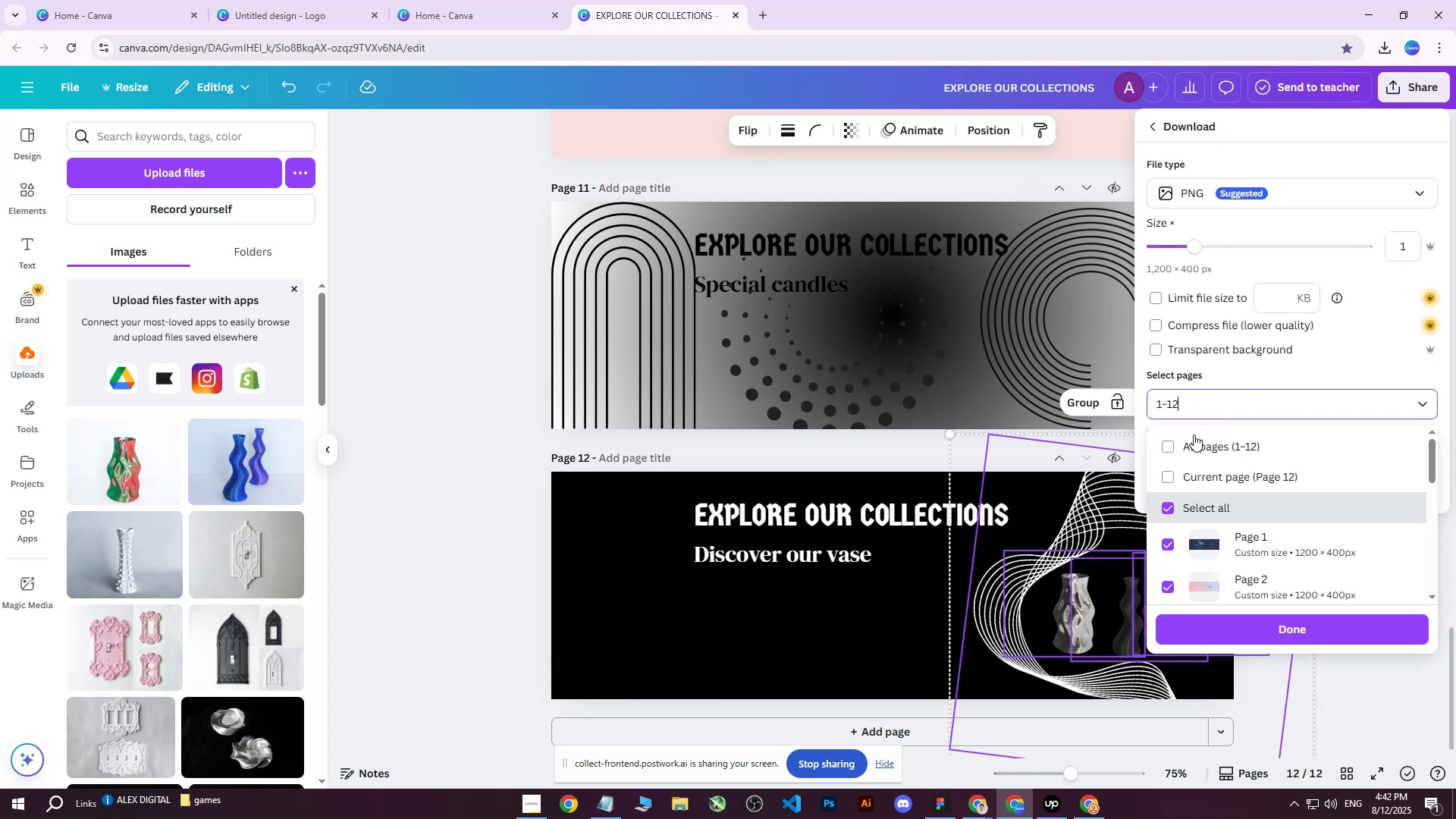 
triple_click([1194, 435])
 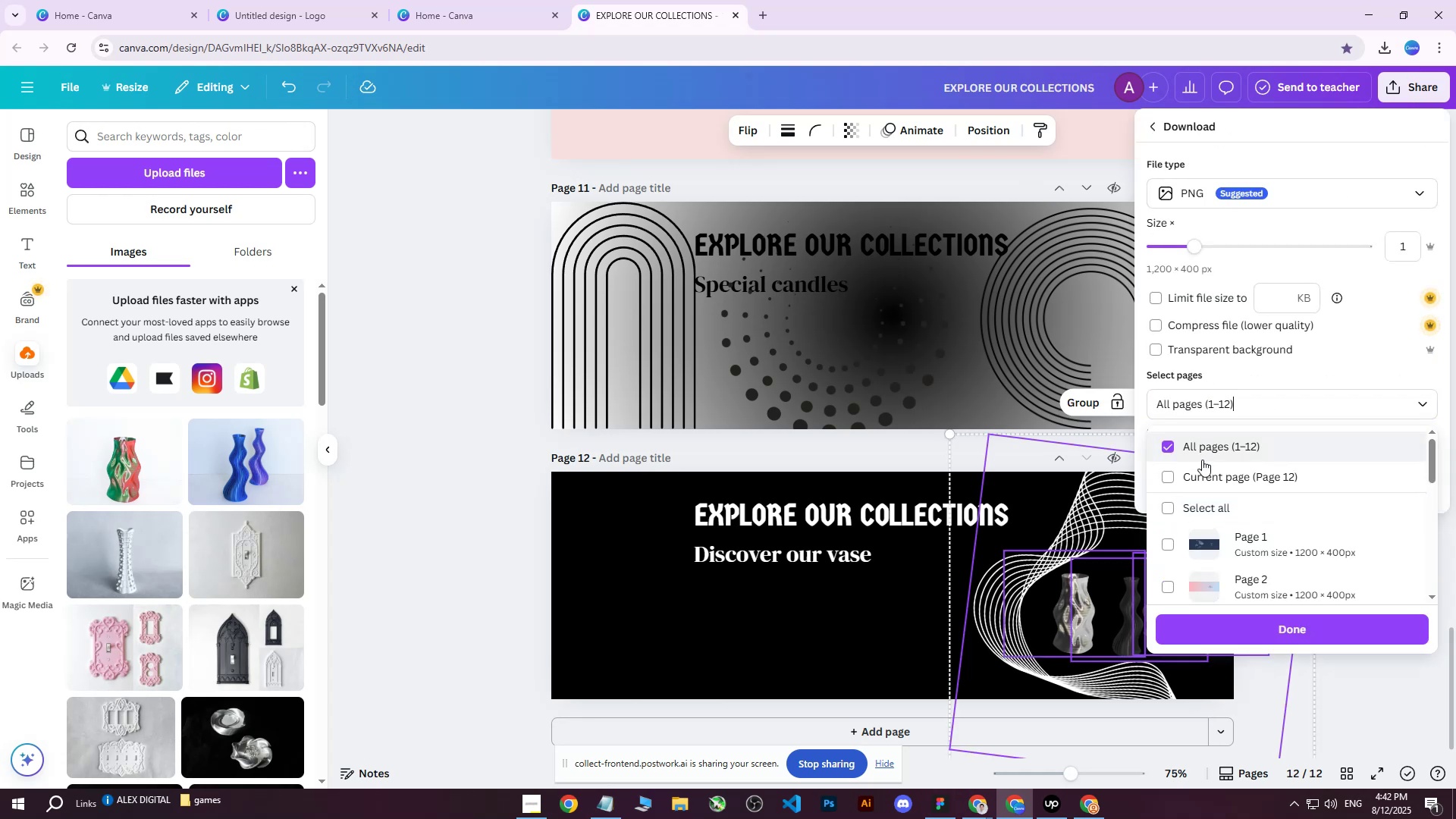 
triple_click([1202, 460])
 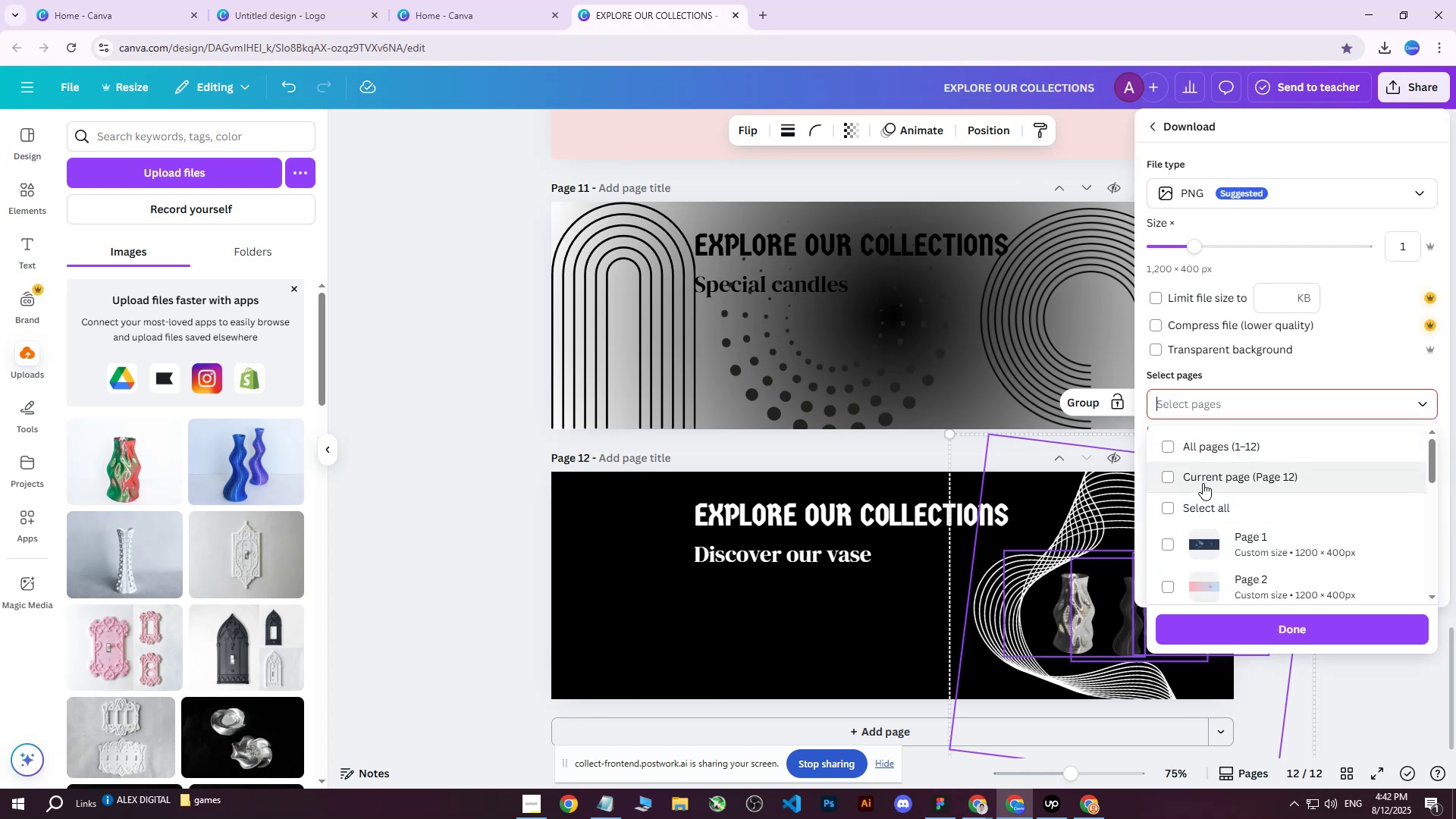 
triple_click([1203, 483])
 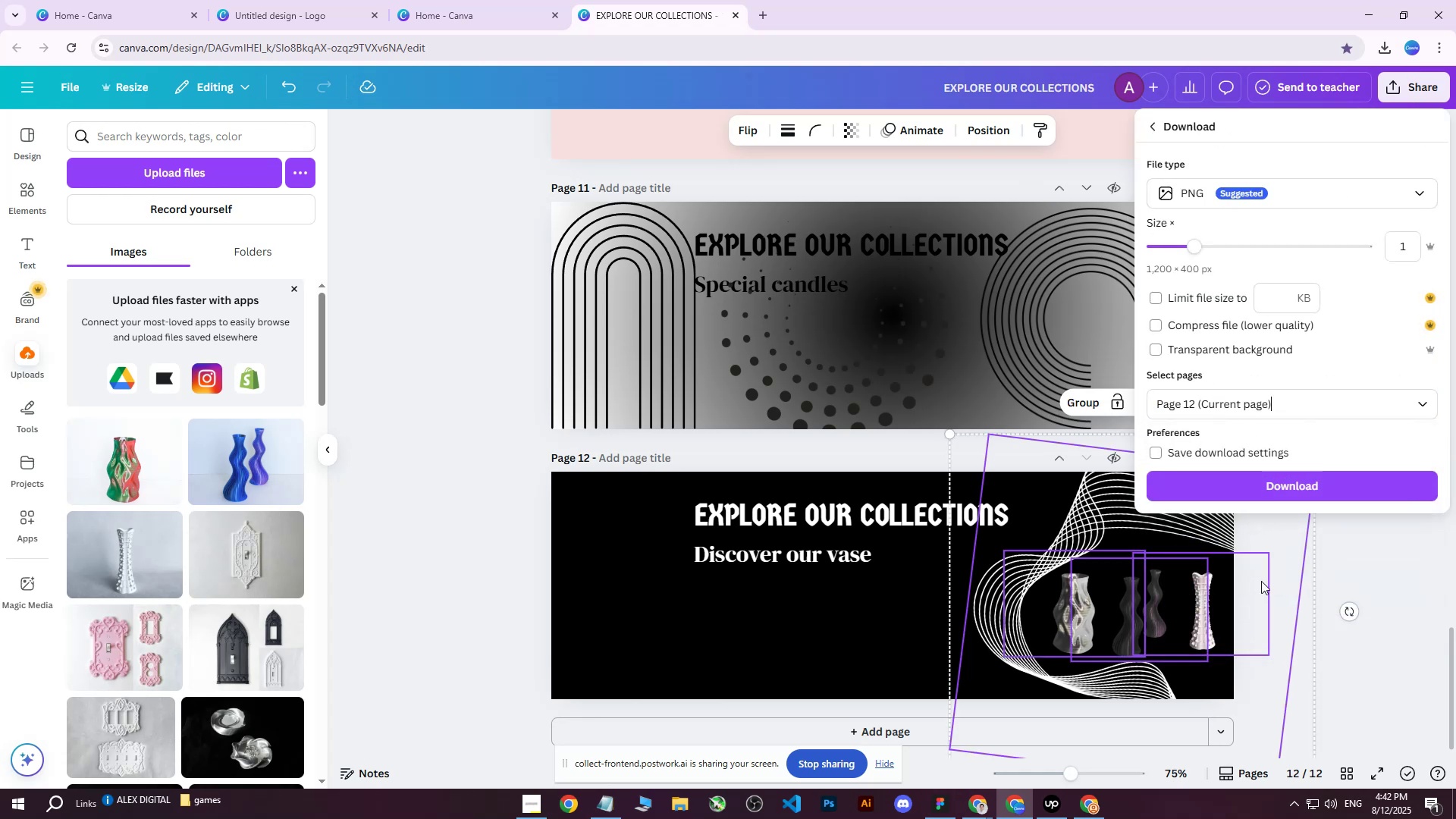 
left_click([1275, 492])
 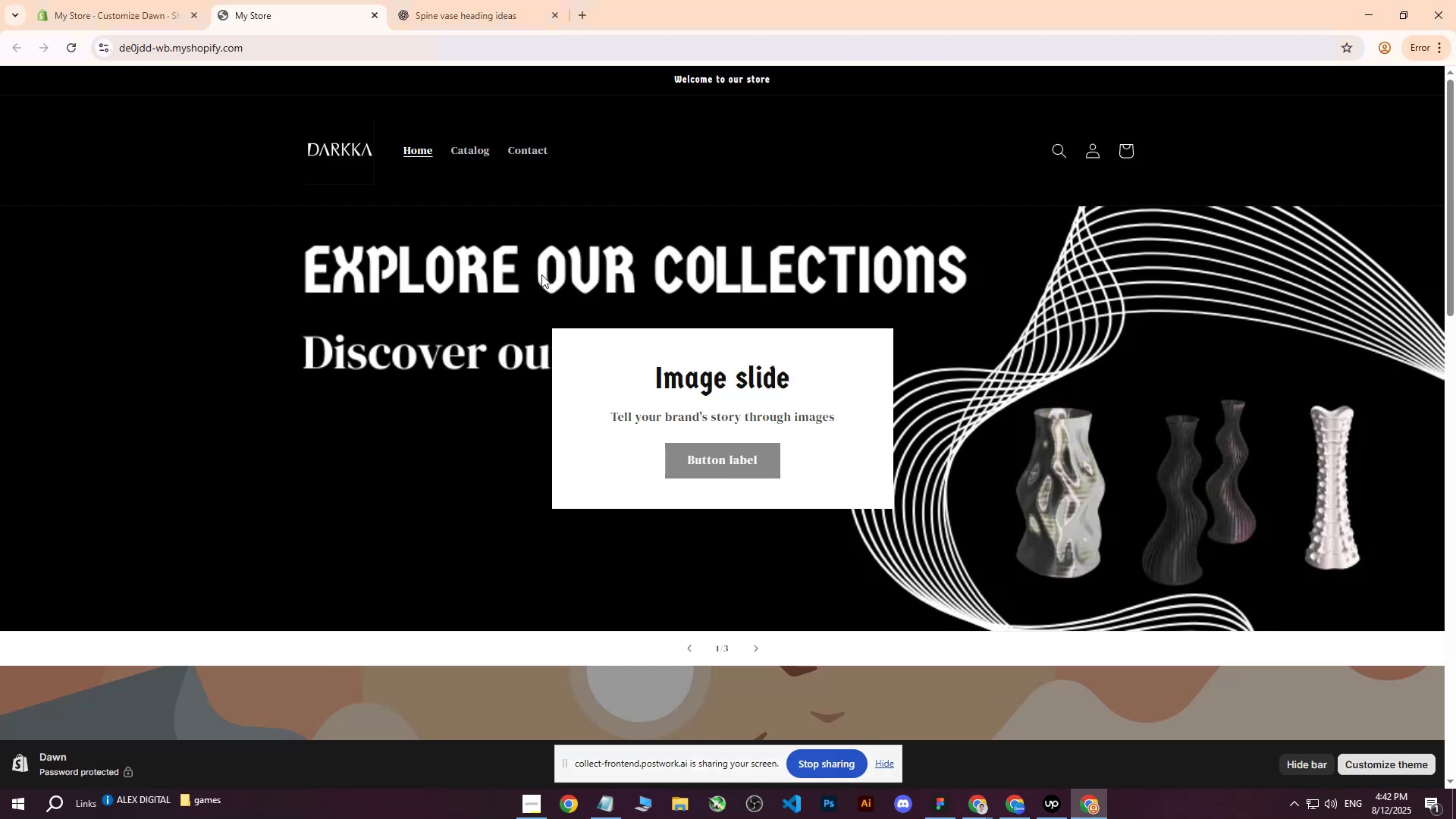 
left_click([102, 0])
 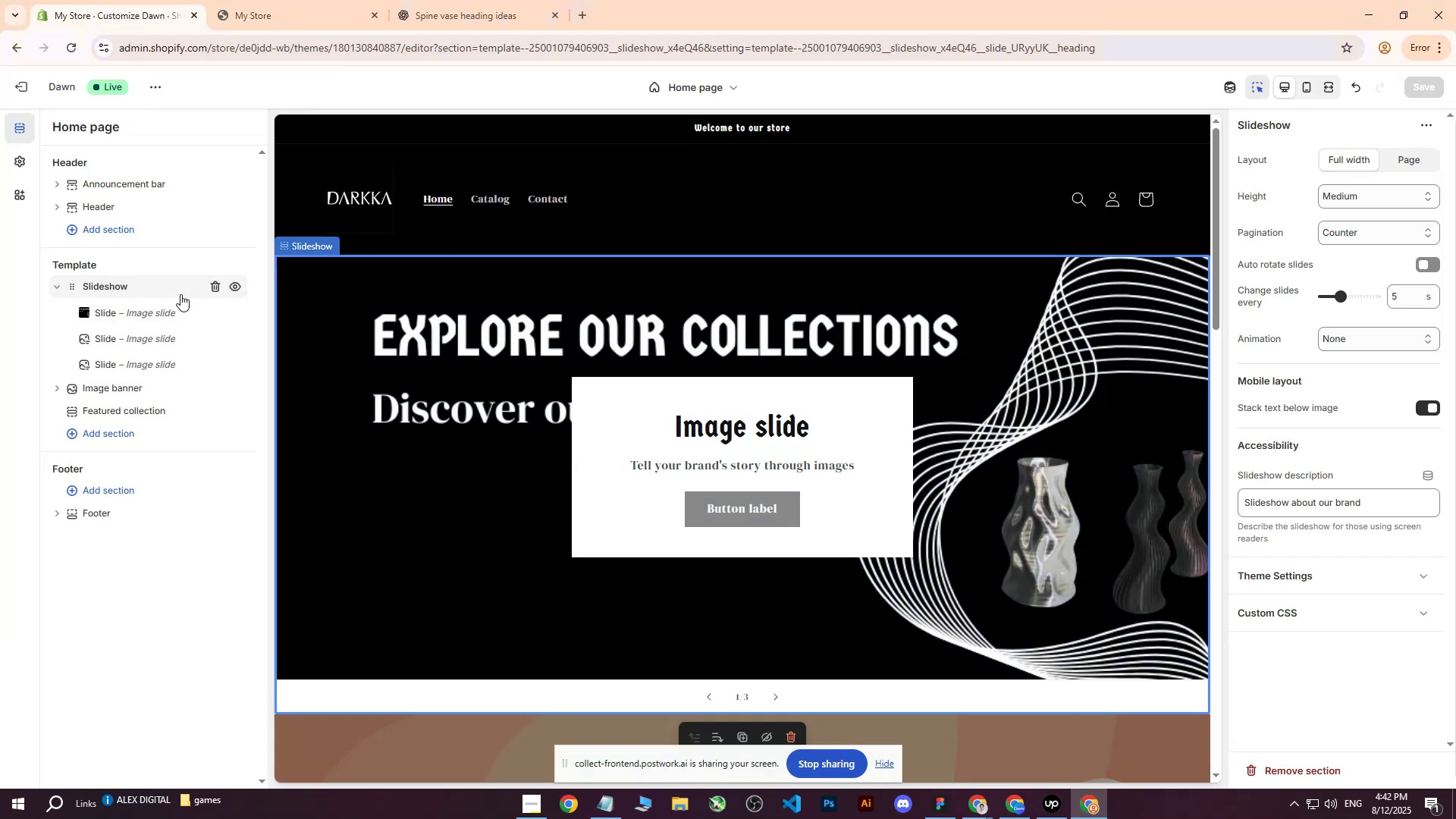 
left_click([127, 310])
 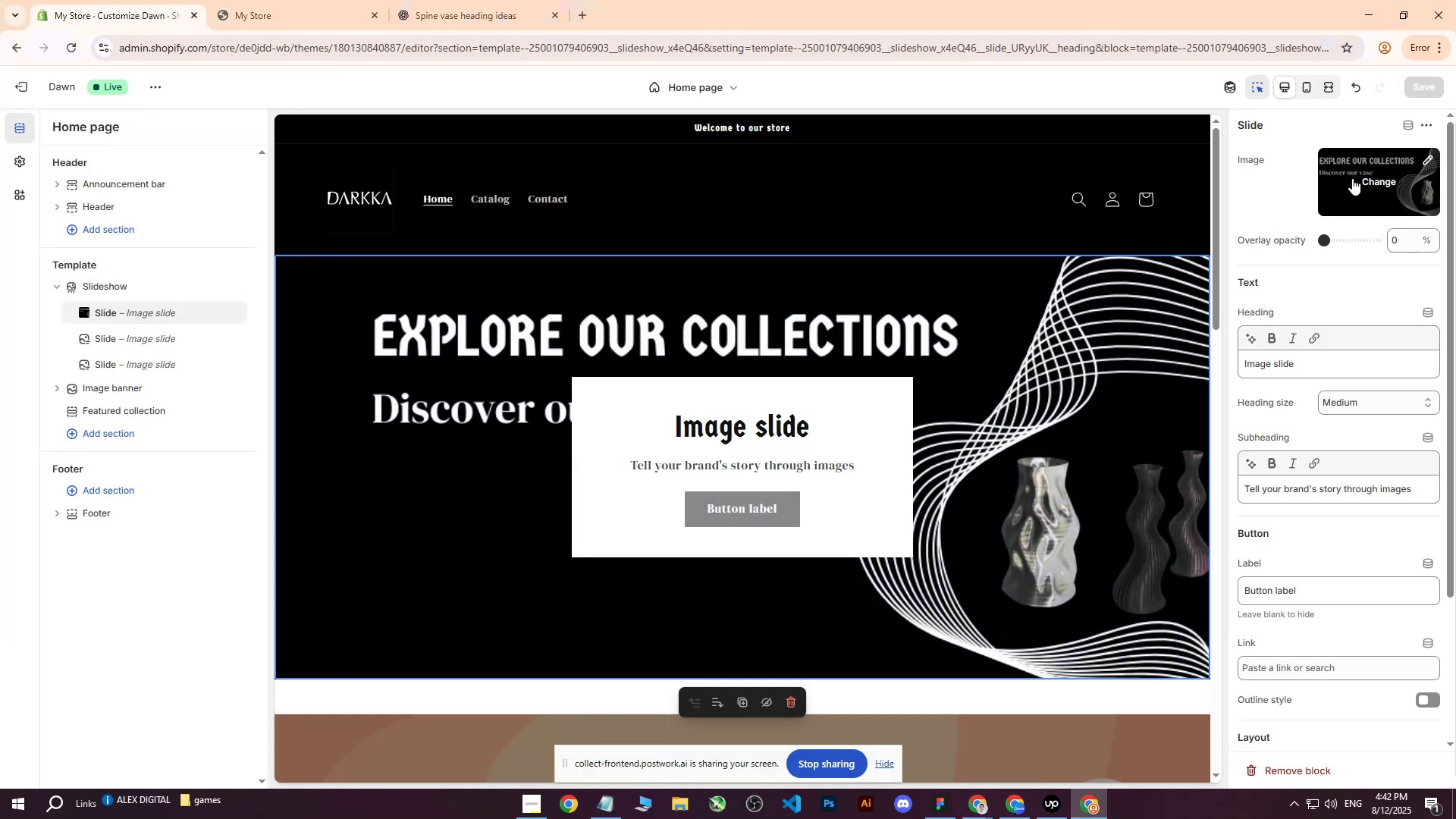 
left_click([1361, 177])
 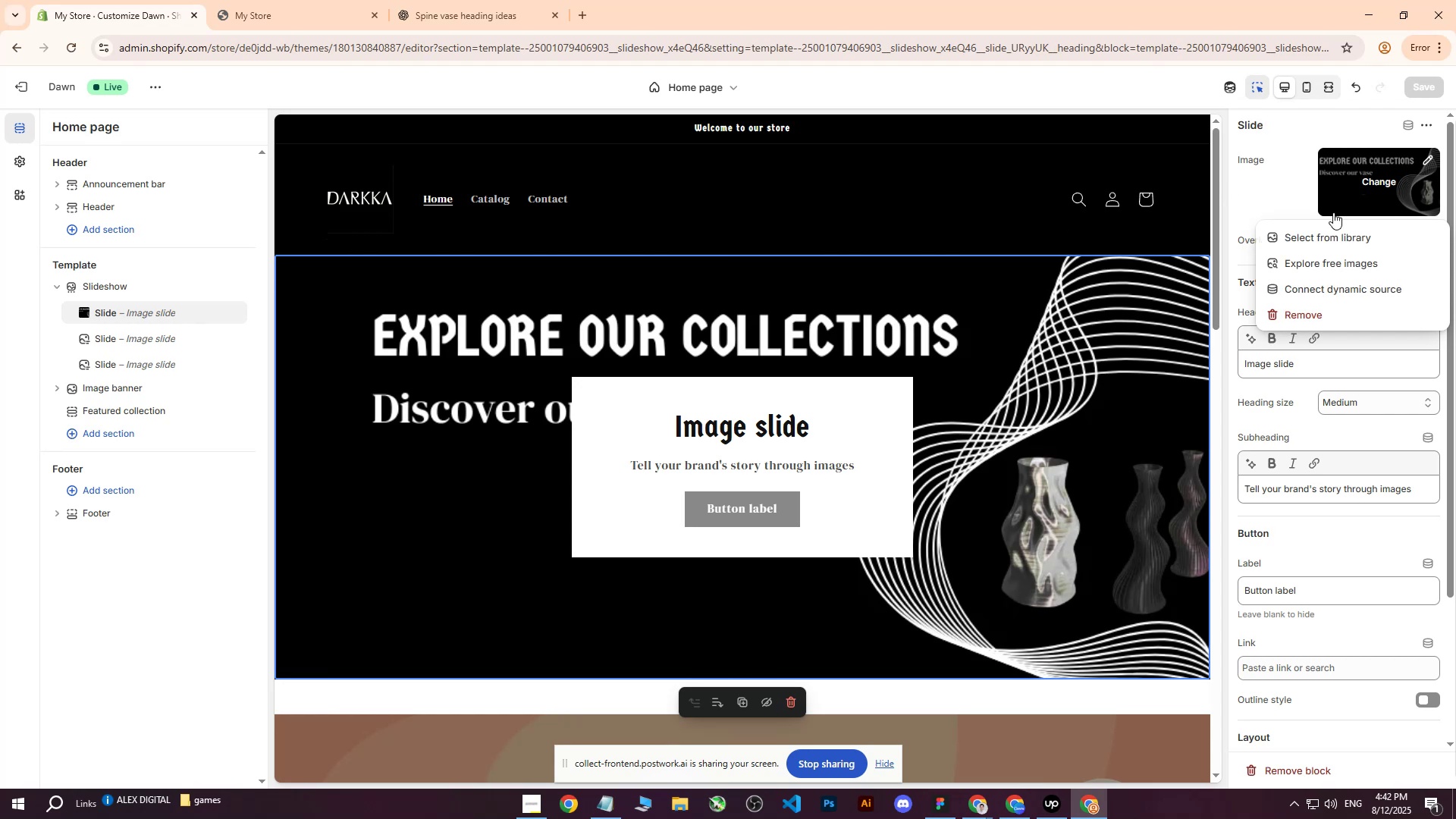 
left_click([1327, 227])
 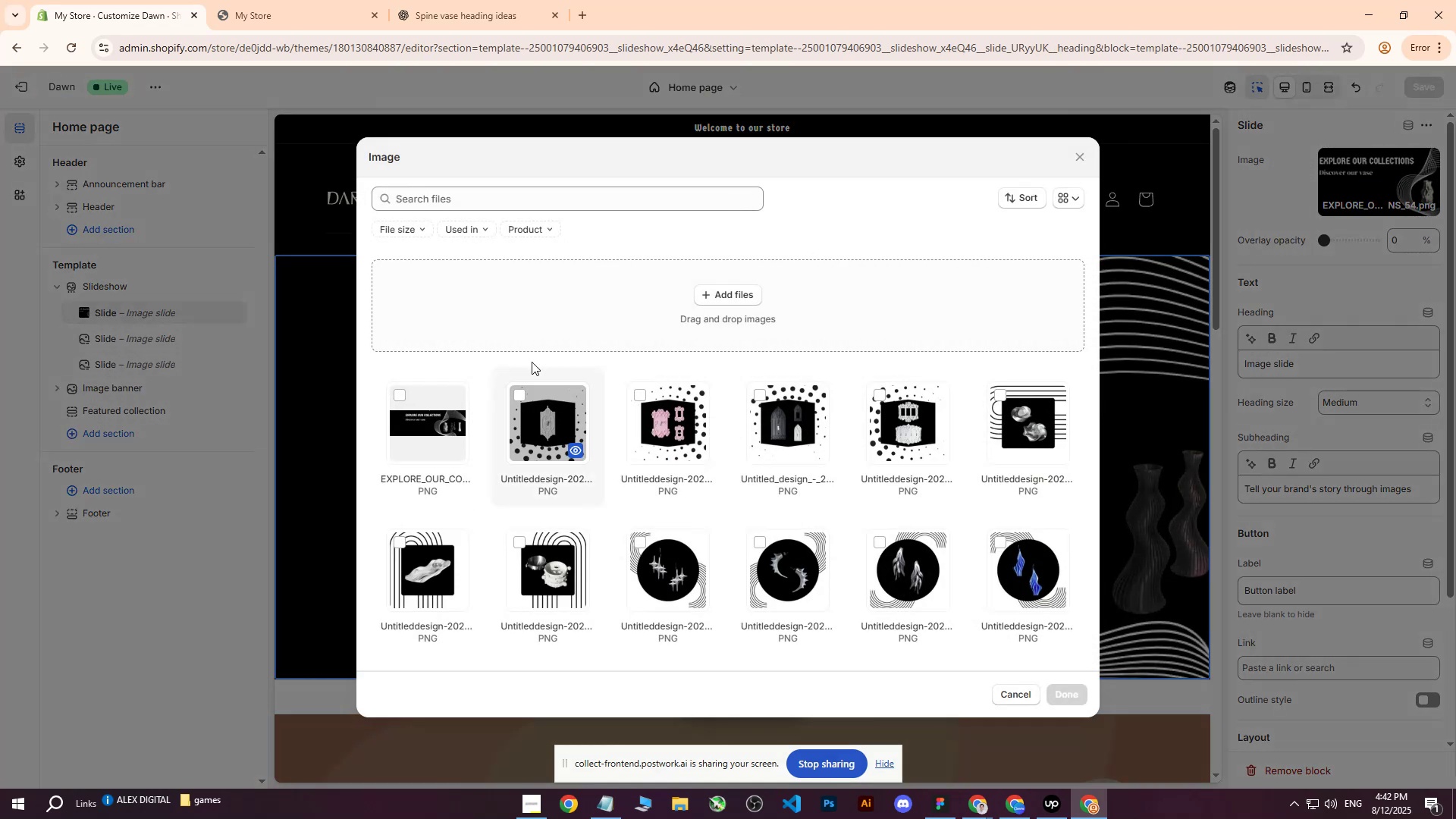 
left_click([733, 304])
 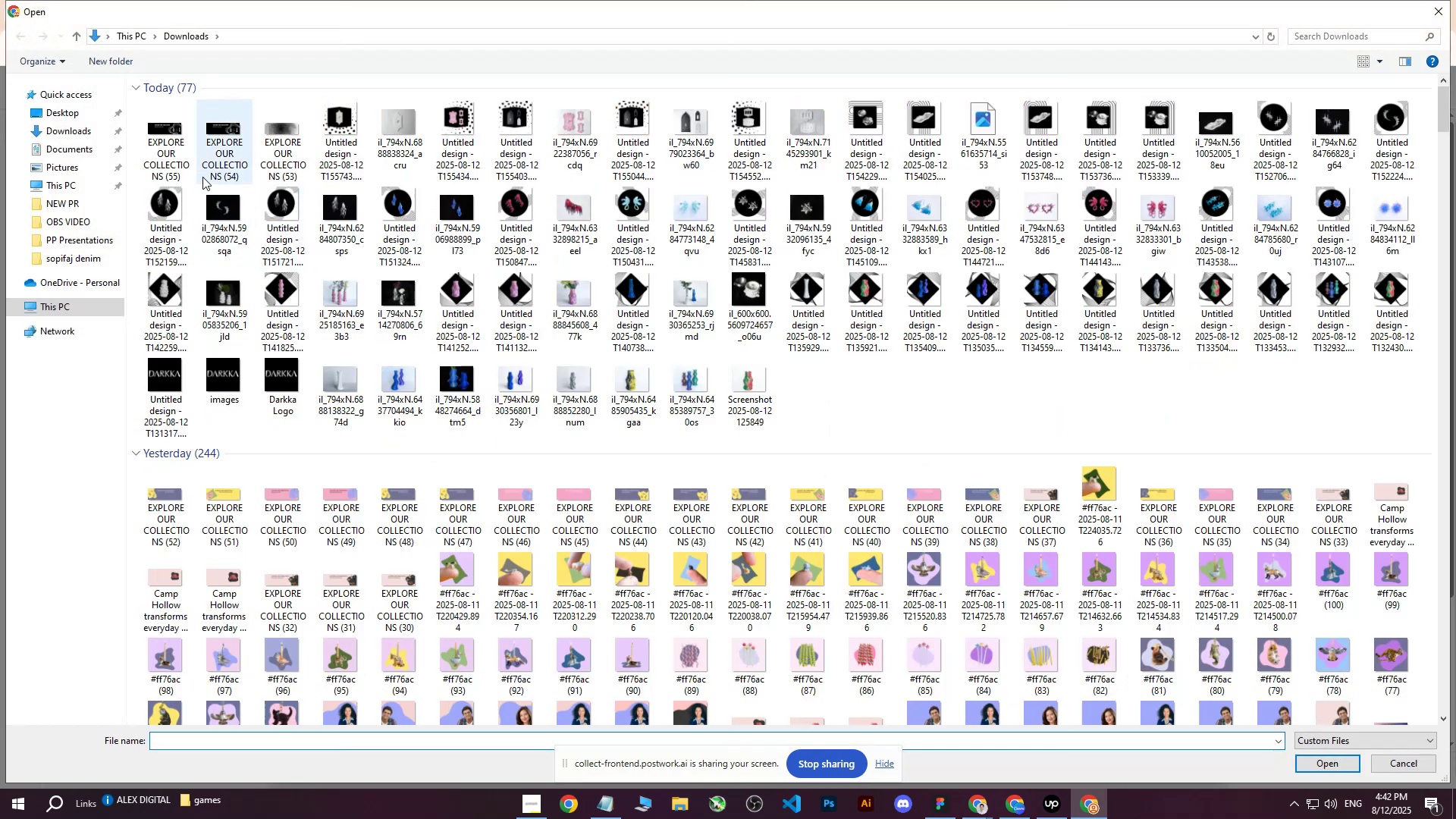 
left_click([160, 137])
 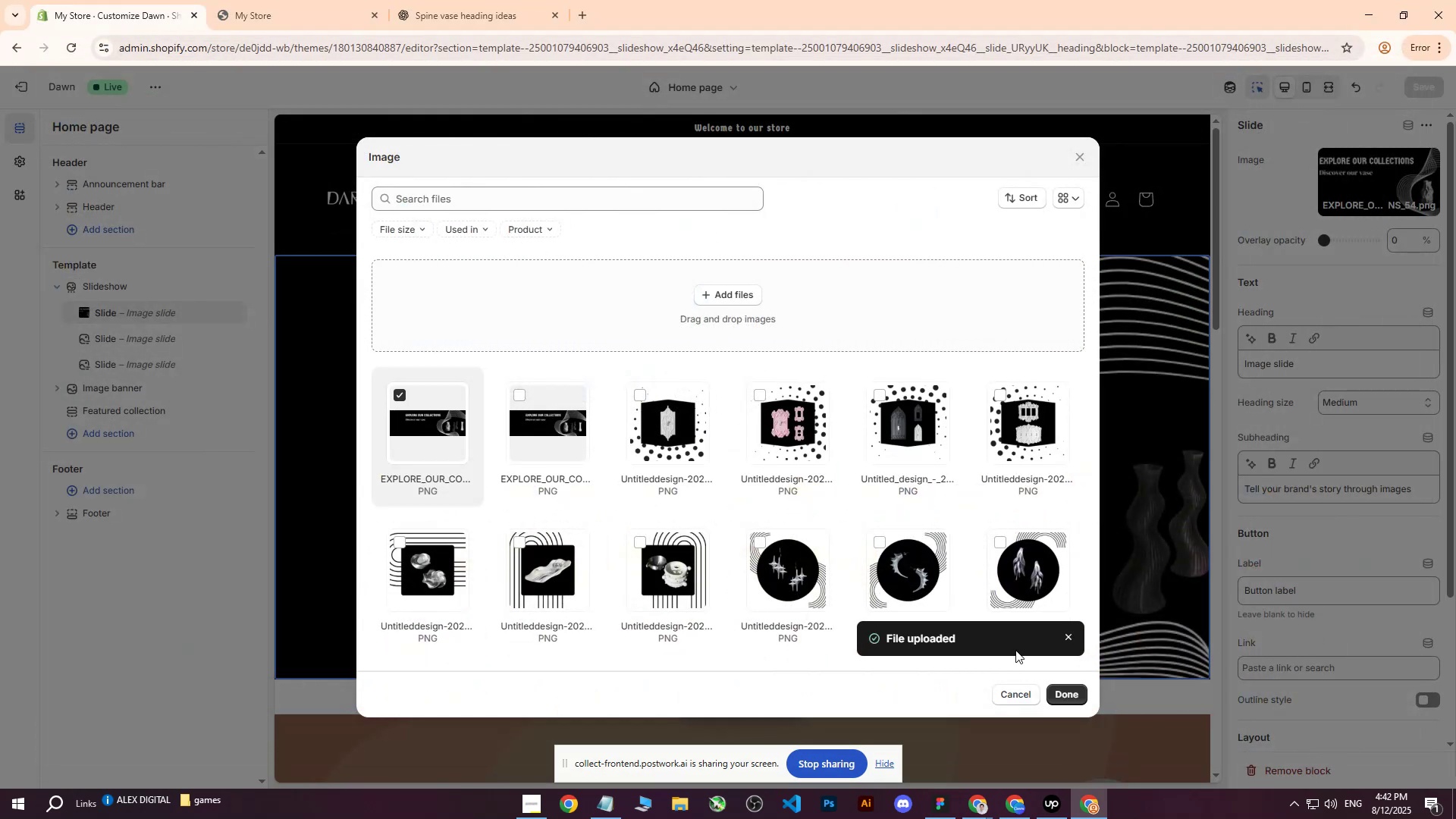 
wait(11.22)
 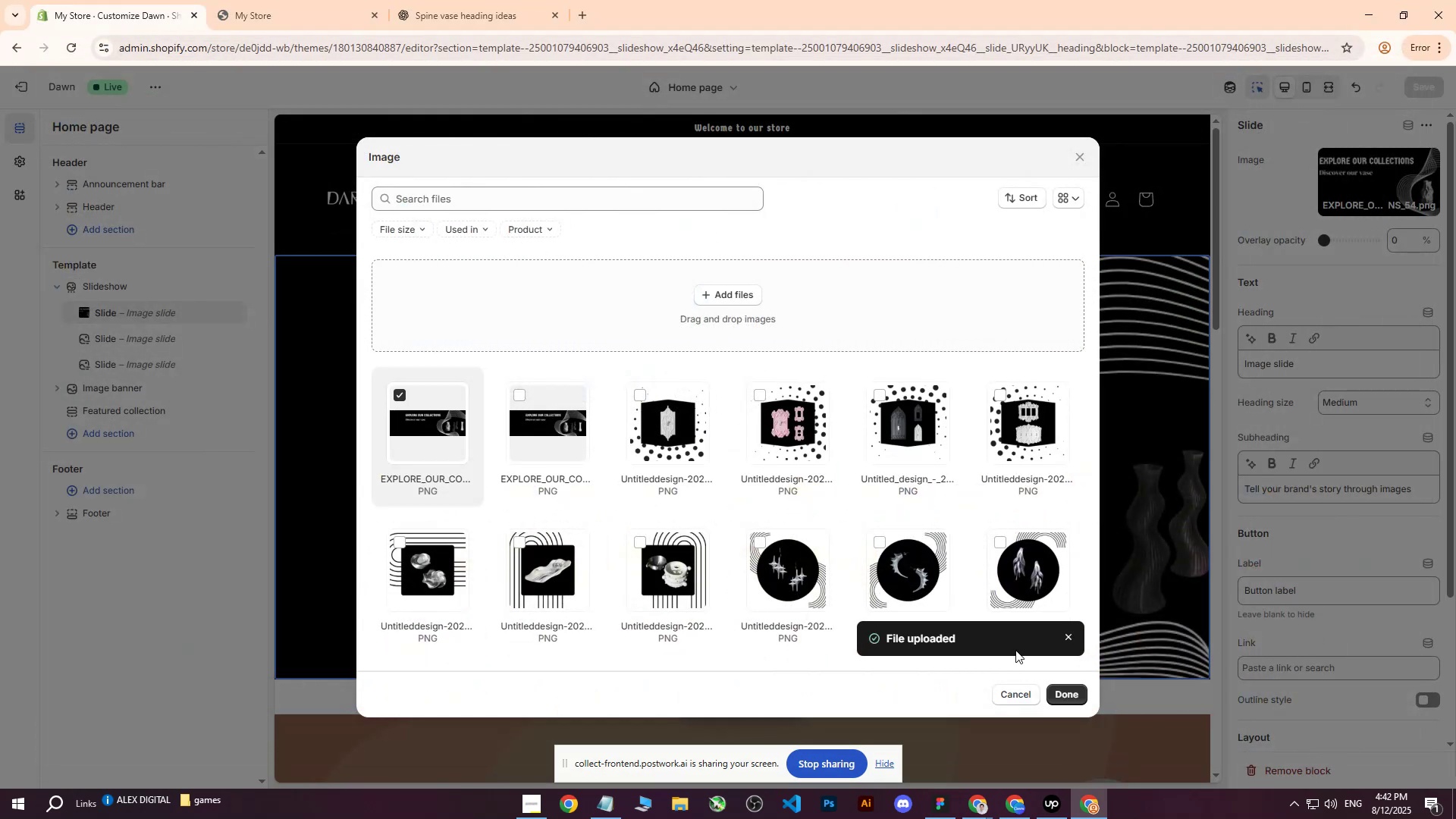 
left_click([1070, 695])
 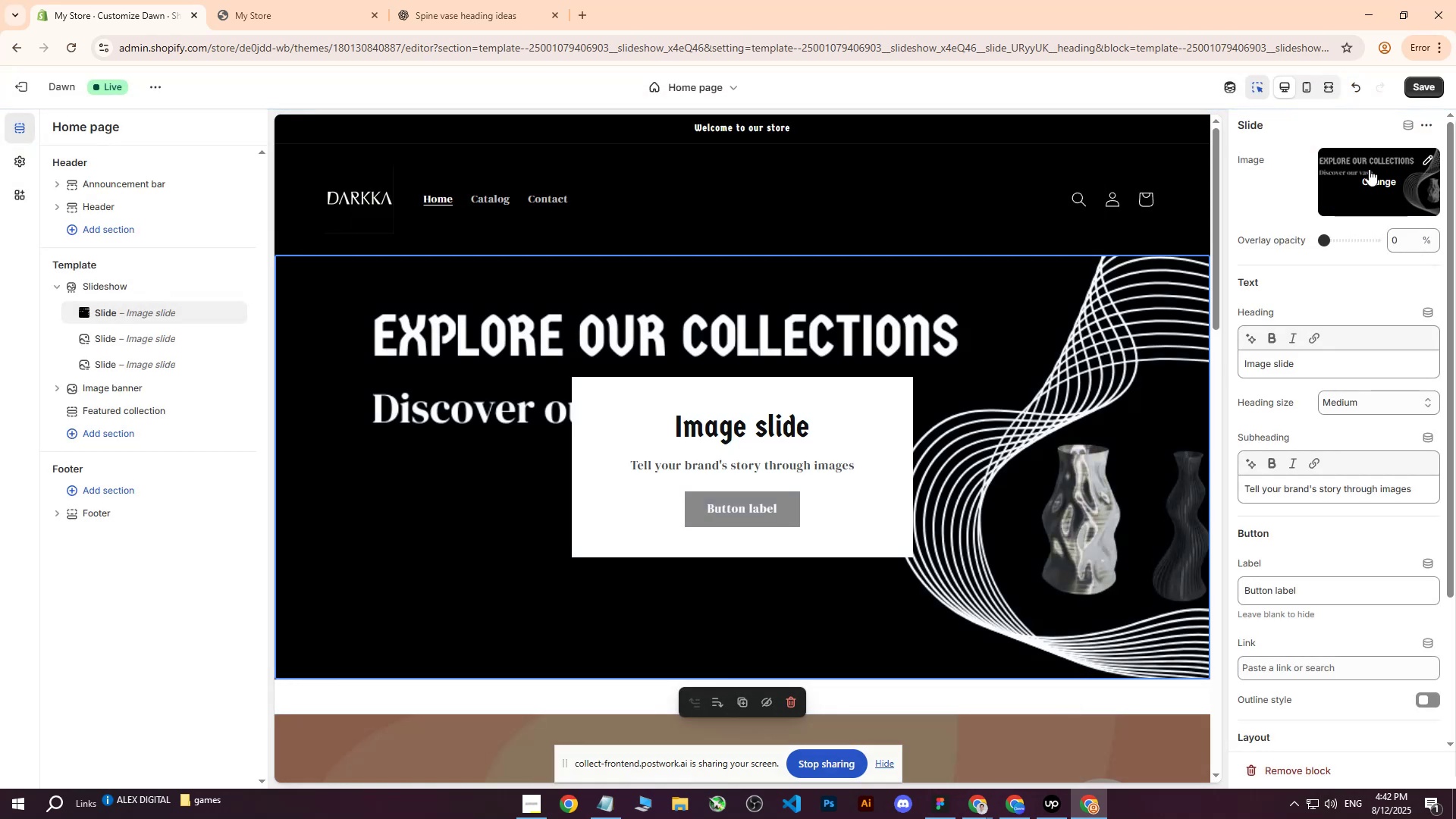 
left_click([1412, 85])
 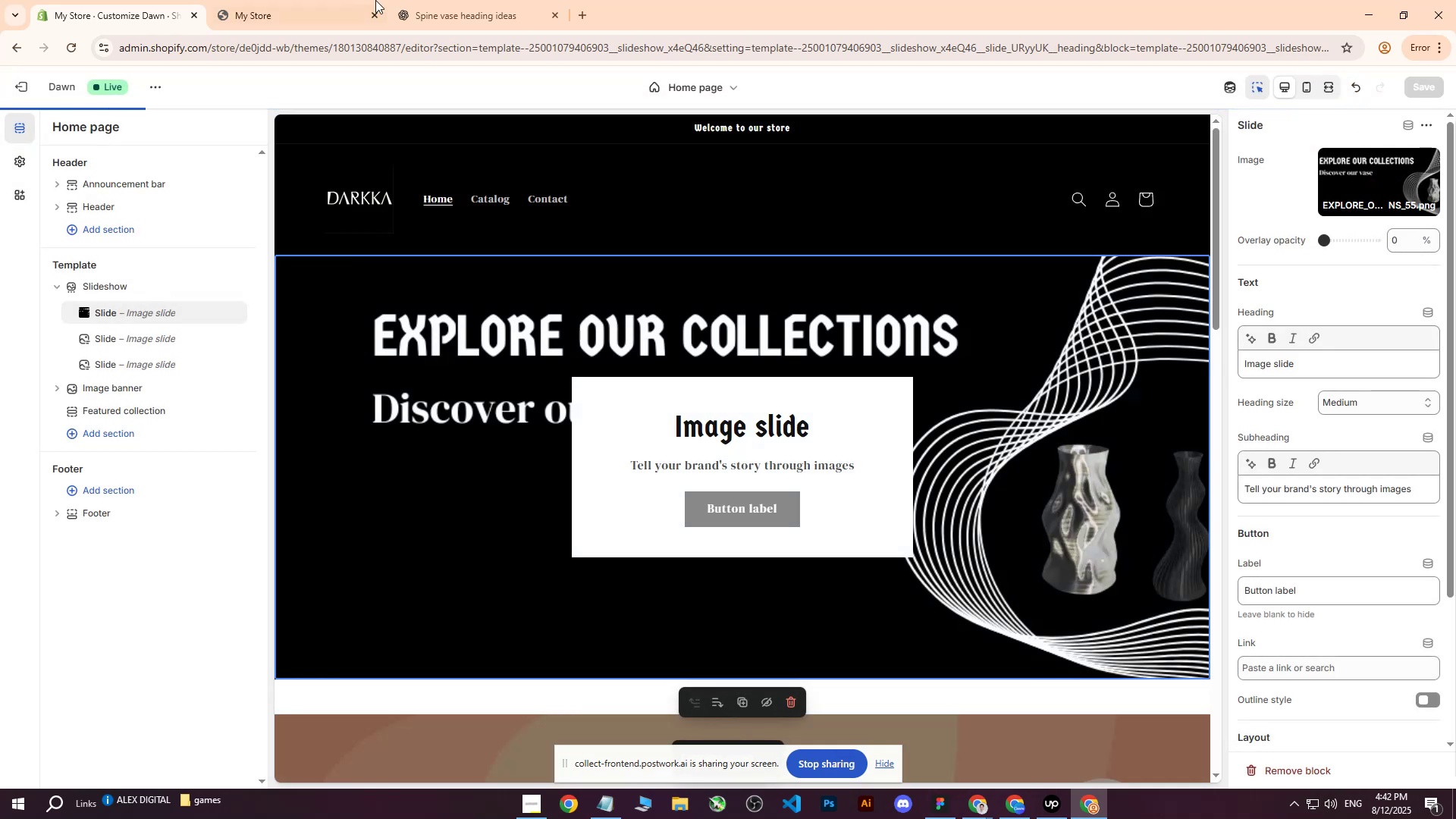 
left_click([312, 0])
 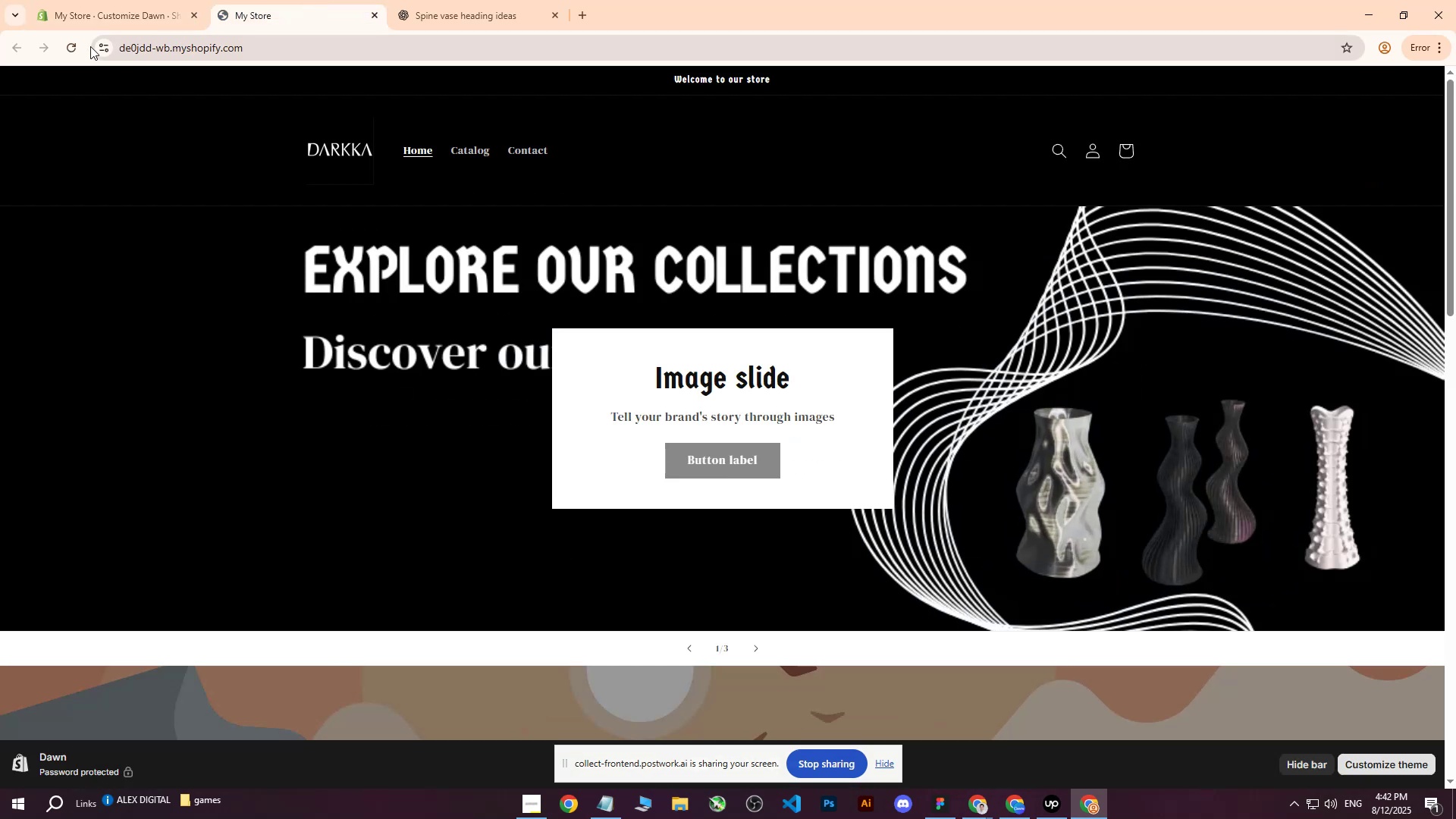 
left_click([75, 48])
 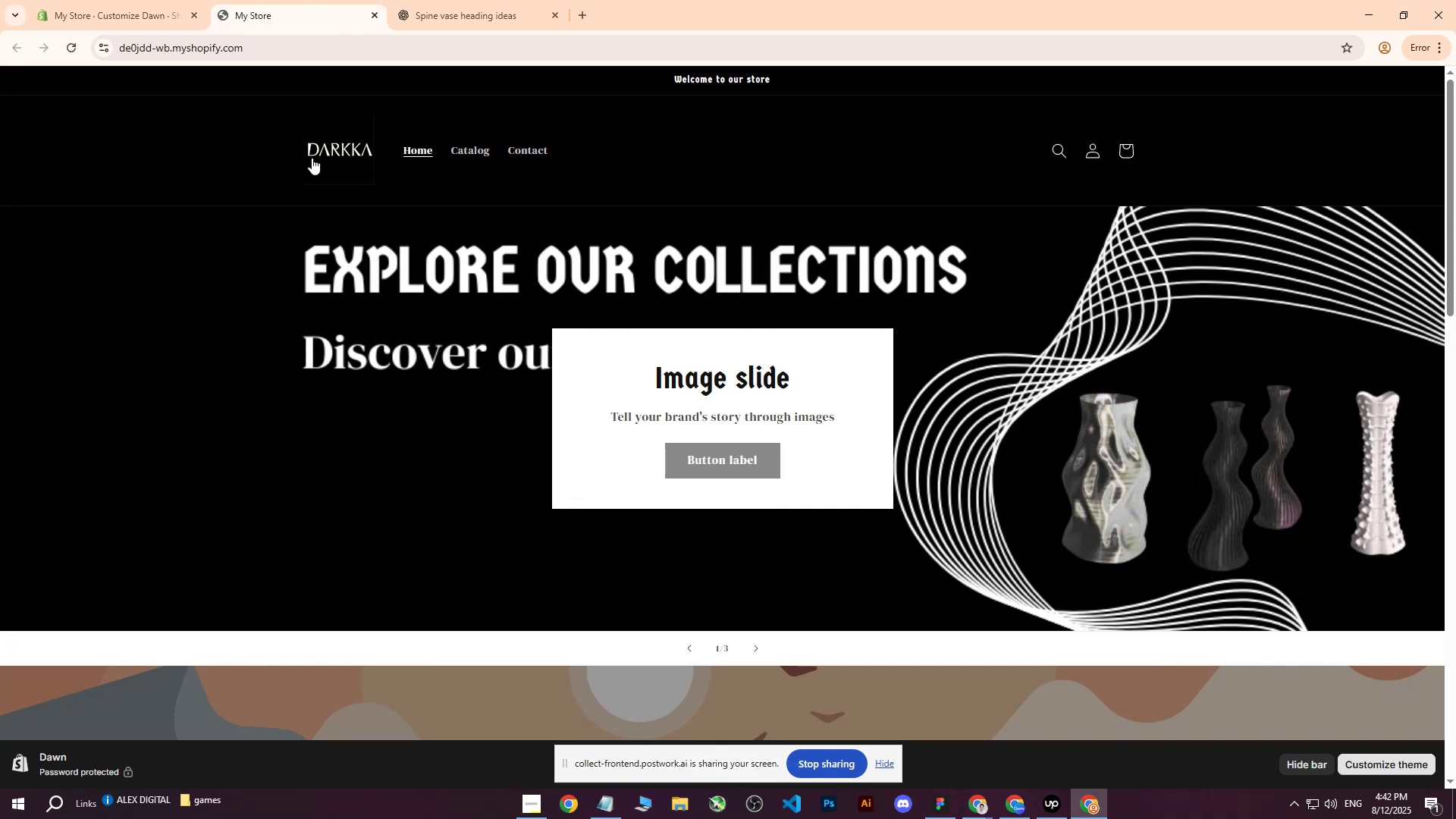 
scroll: coordinate [667, 448], scroll_direction: down, amount: 2.0
 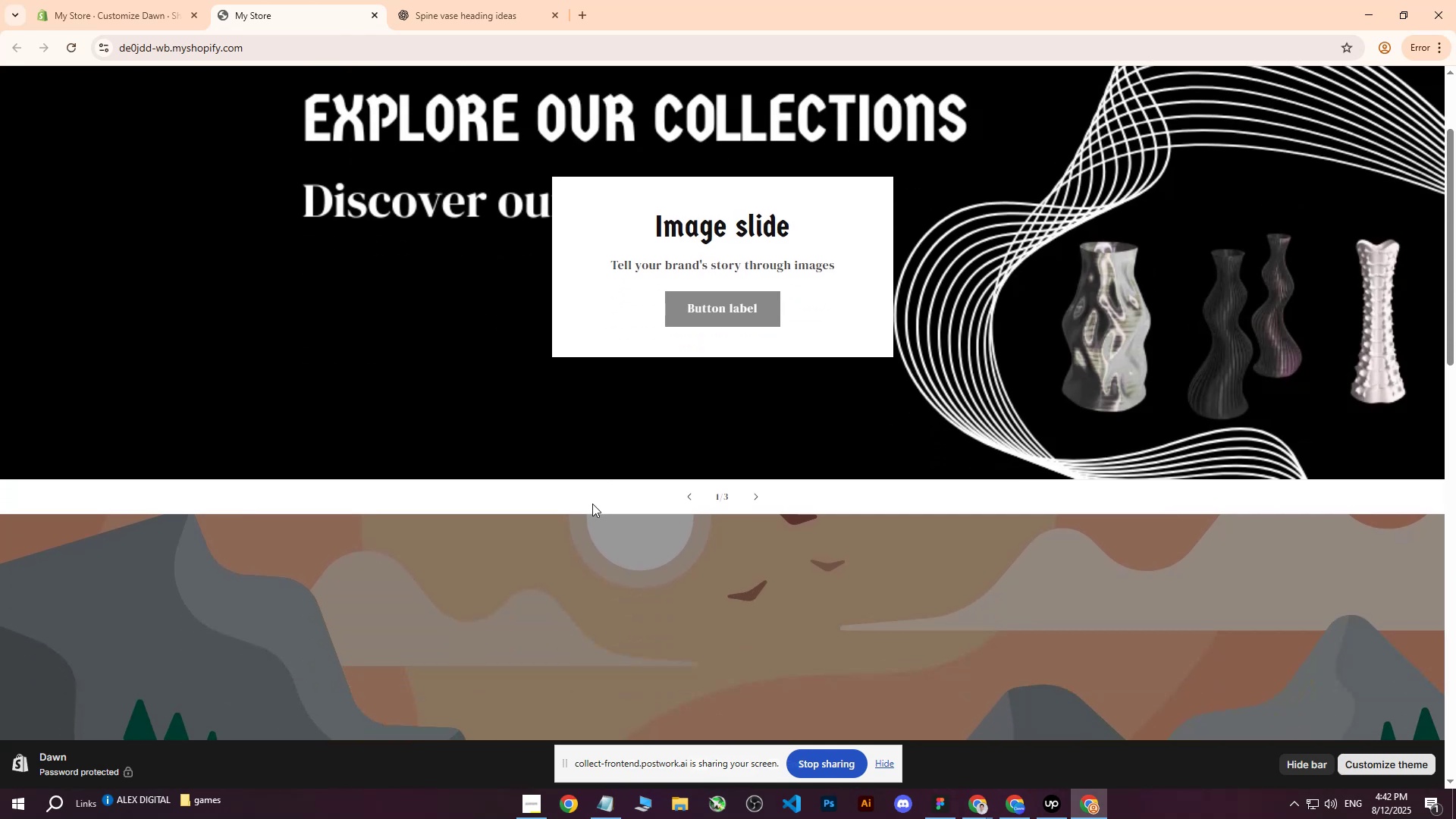 
scroll: coordinate [598, 472], scroll_direction: up, amount: 9.0
 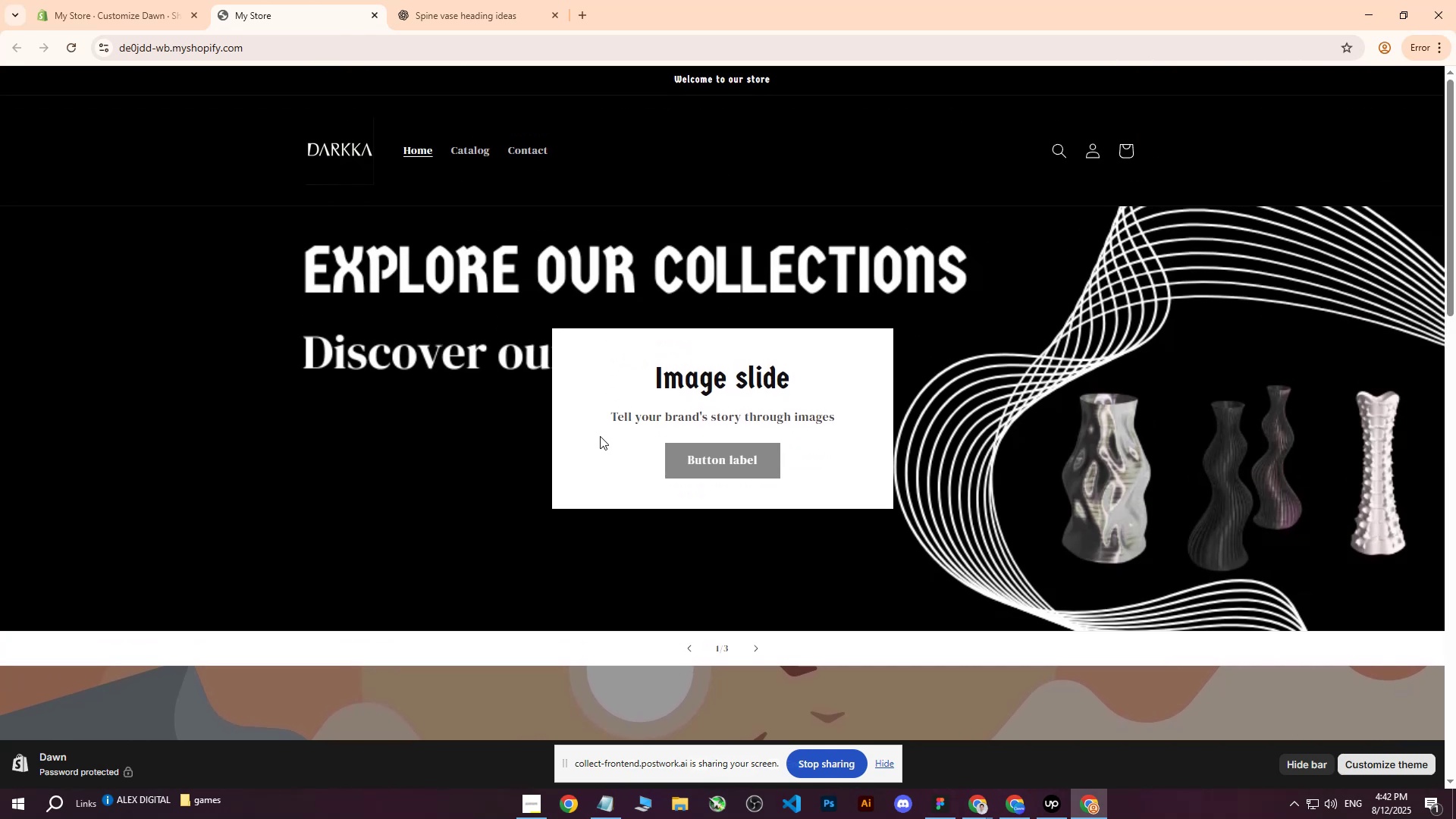 
scroll: coordinate [651, 419], scroll_direction: down, amount: 9.0
 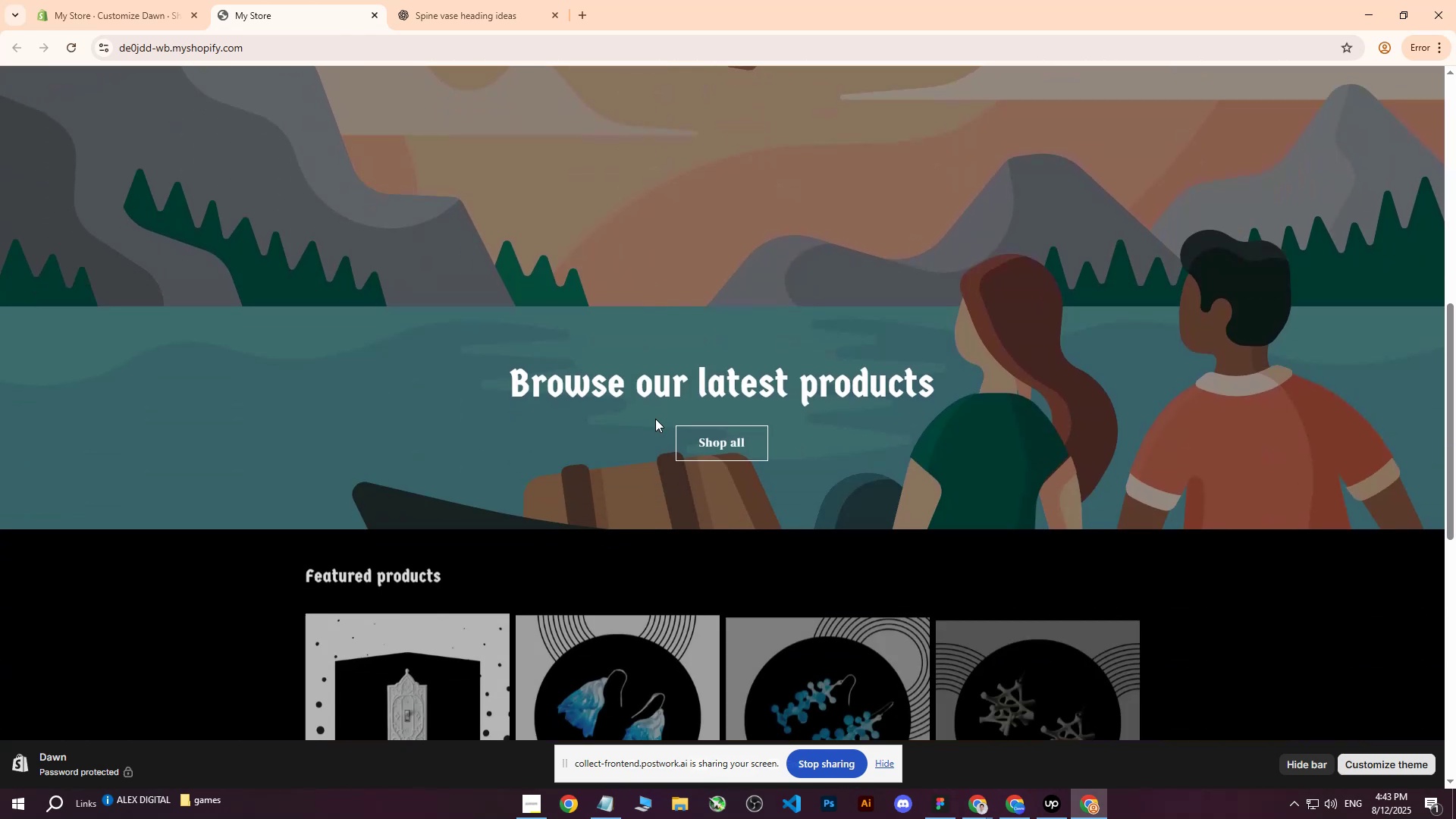 
scroll: coordinate [655, 419], scroll_direction: up, amount: 11.0
 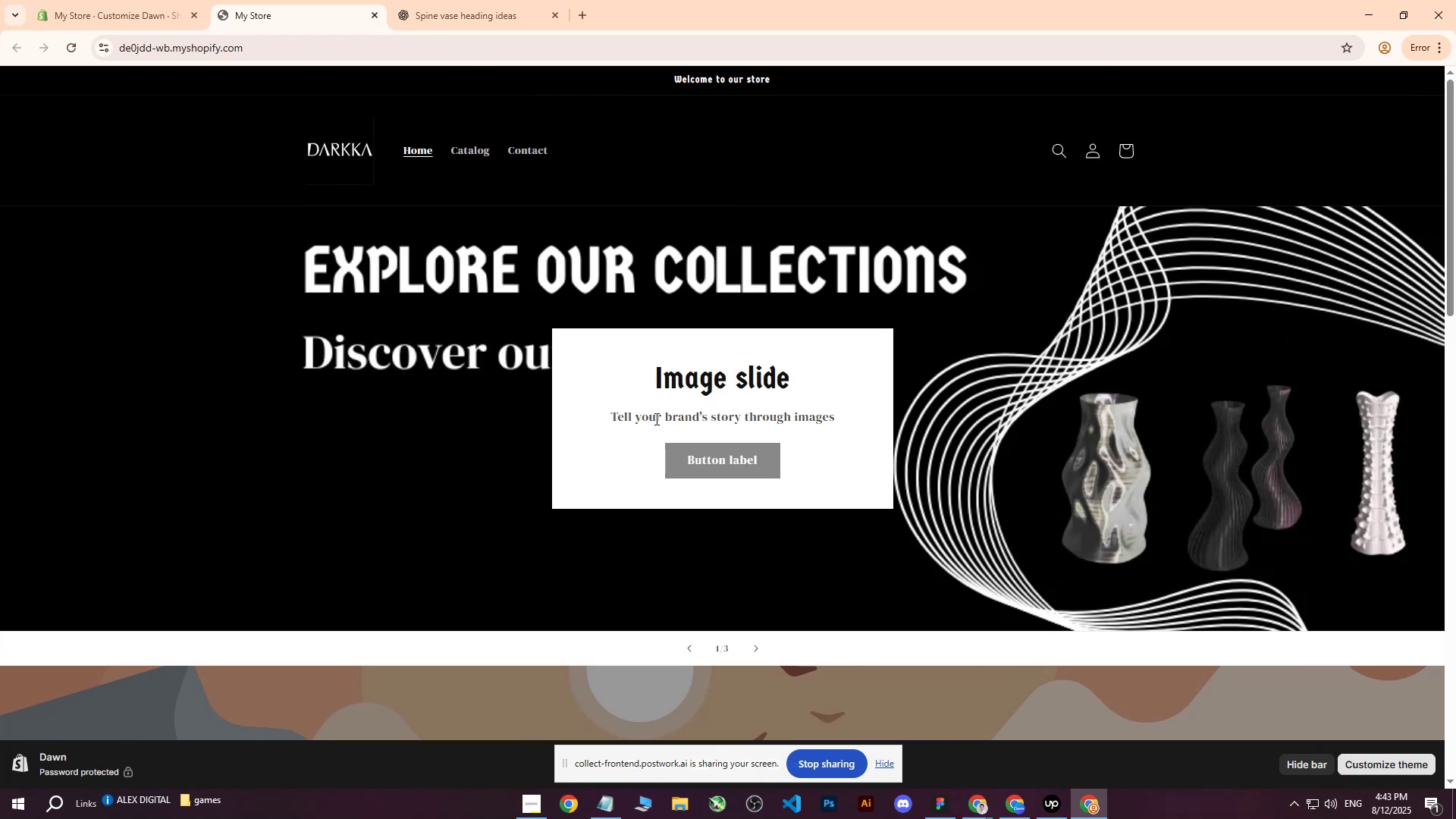 
scroll: coordinate [657, 402], scroll_direction: down, amount: 7.0
 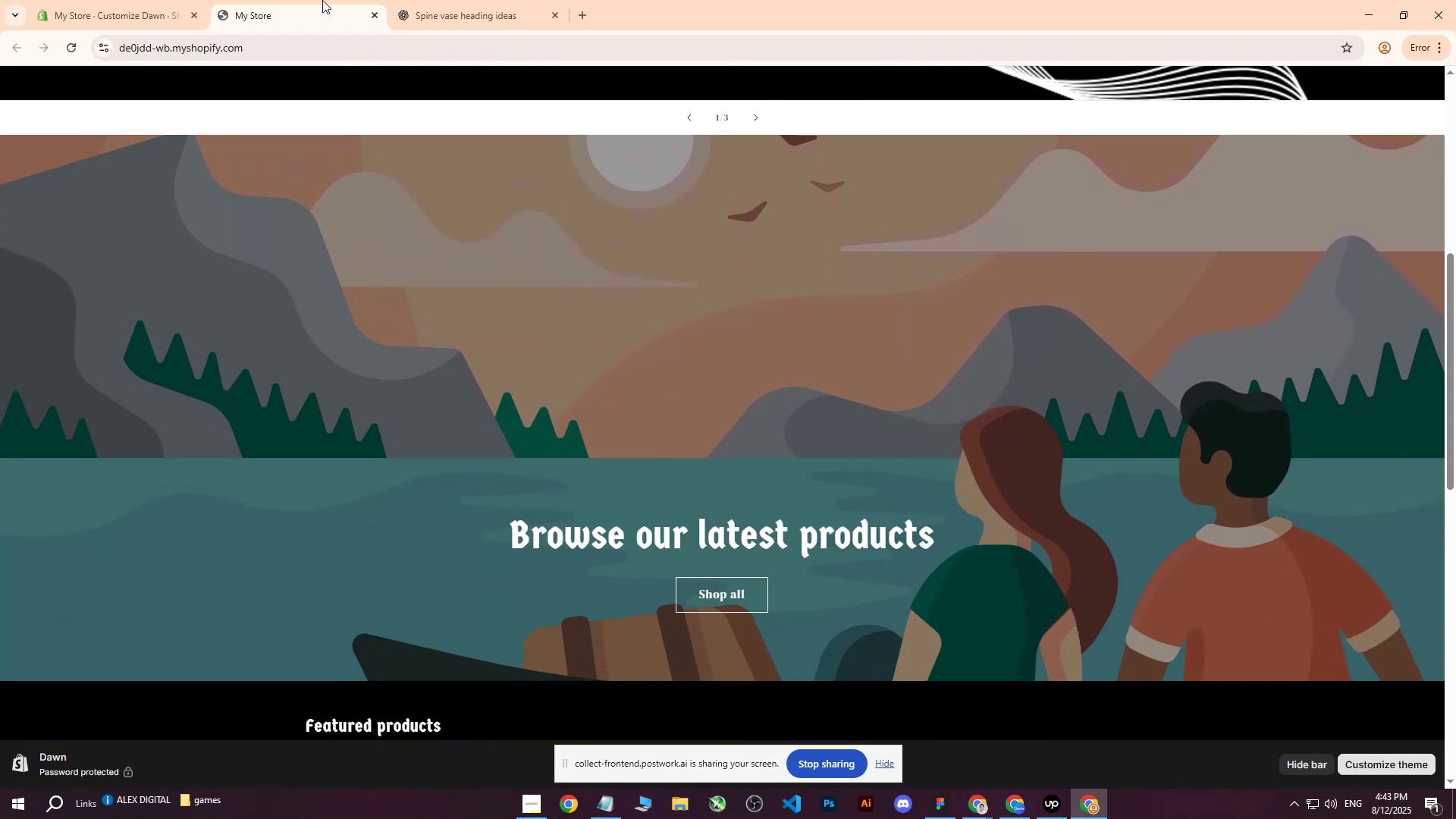 
left_click([143, 0])
 